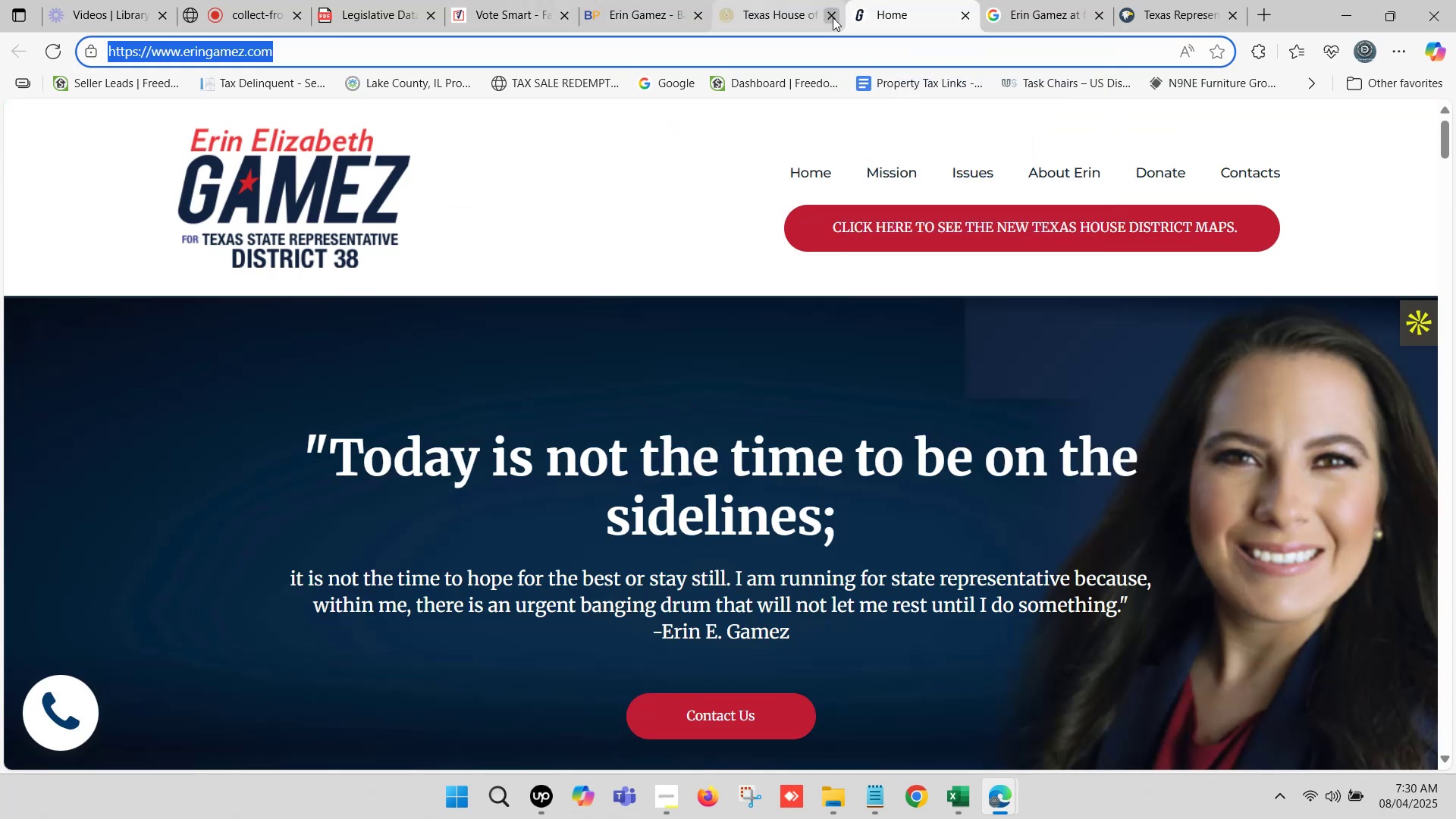 
left_click([767, 0])
 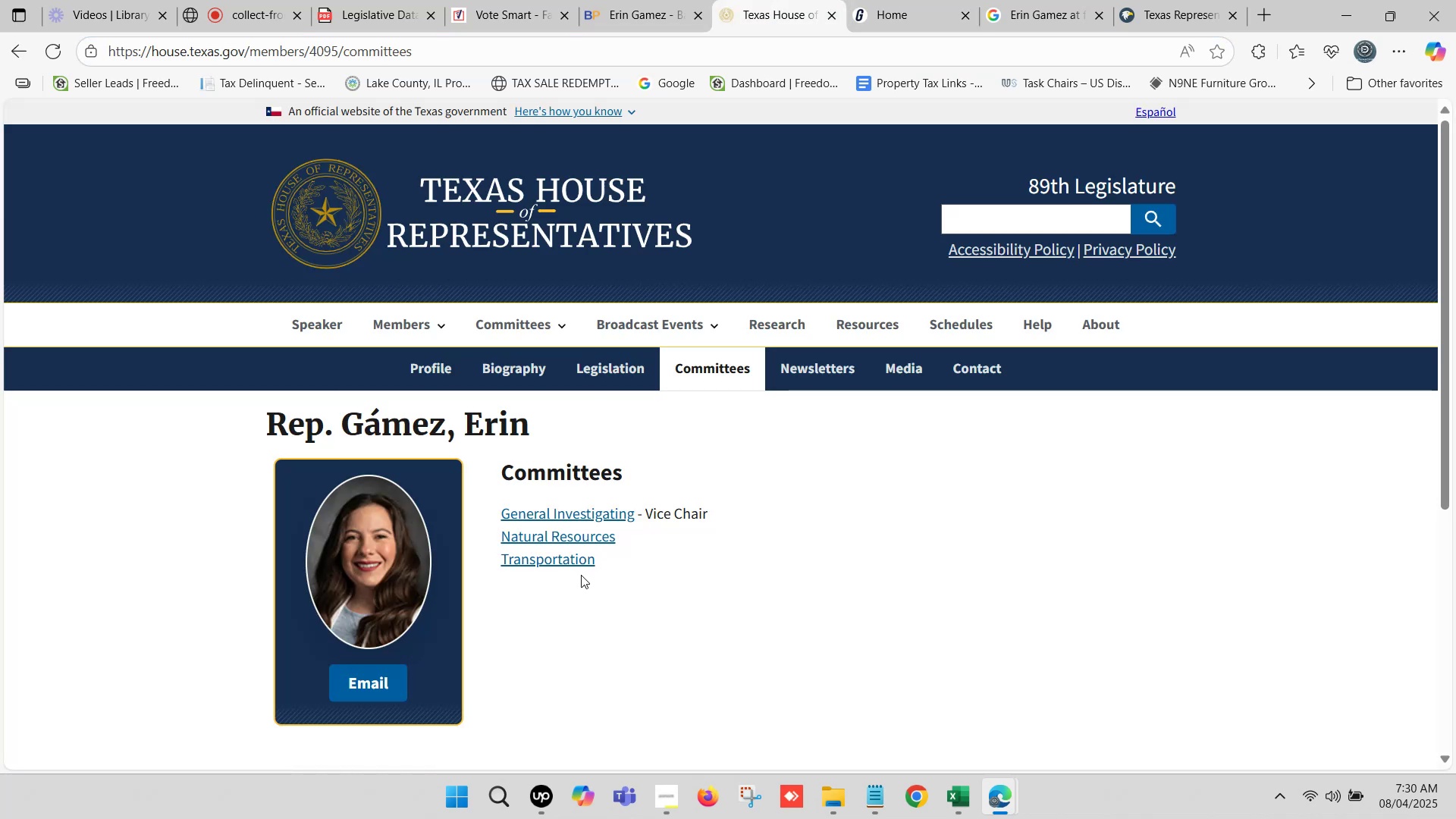 
left_click_drag(start_coordinate=[617, 563], to_coordinate=[499, 518])
 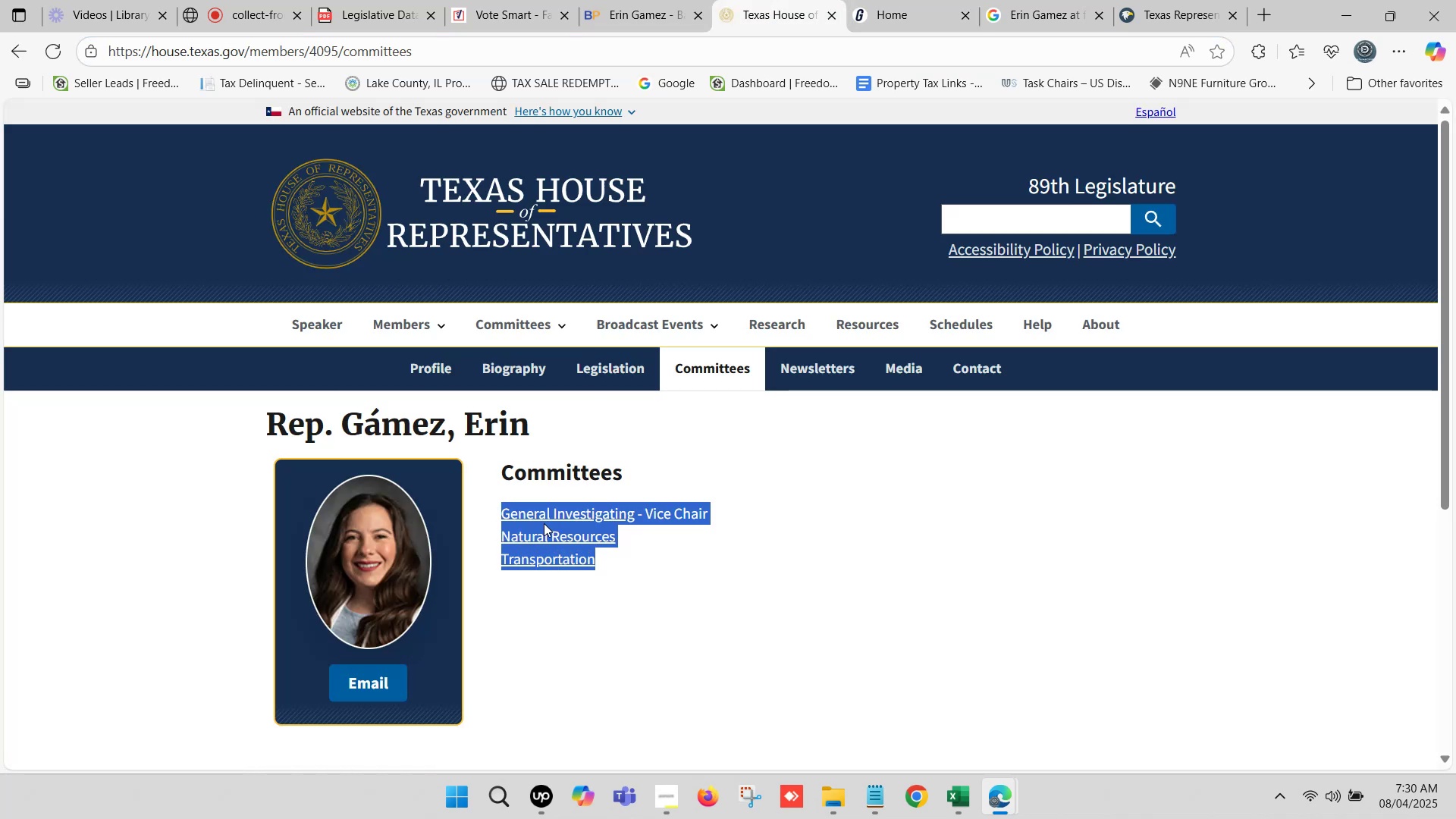 
key(Control+C)
 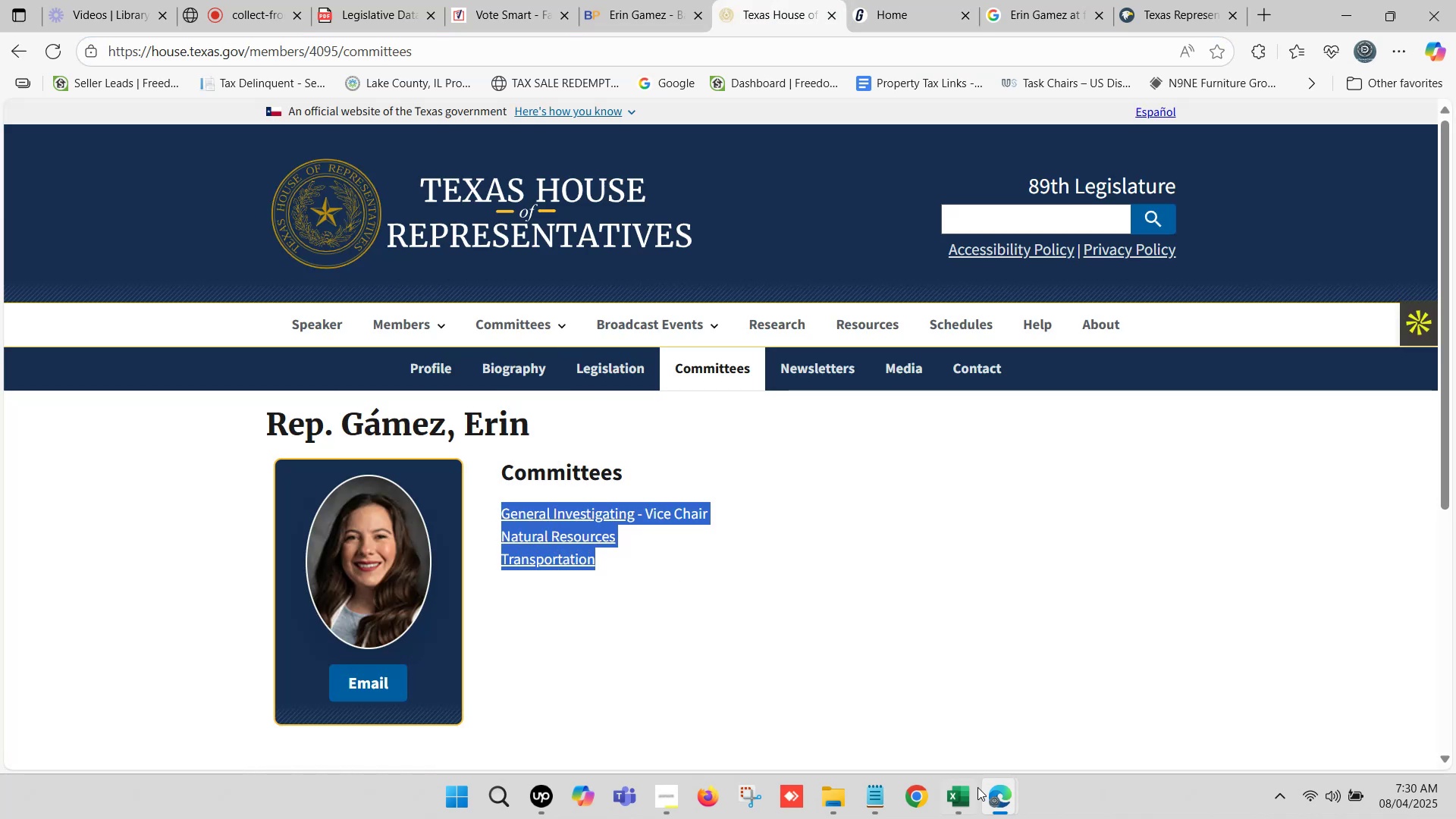 
left_click([963, 796])
 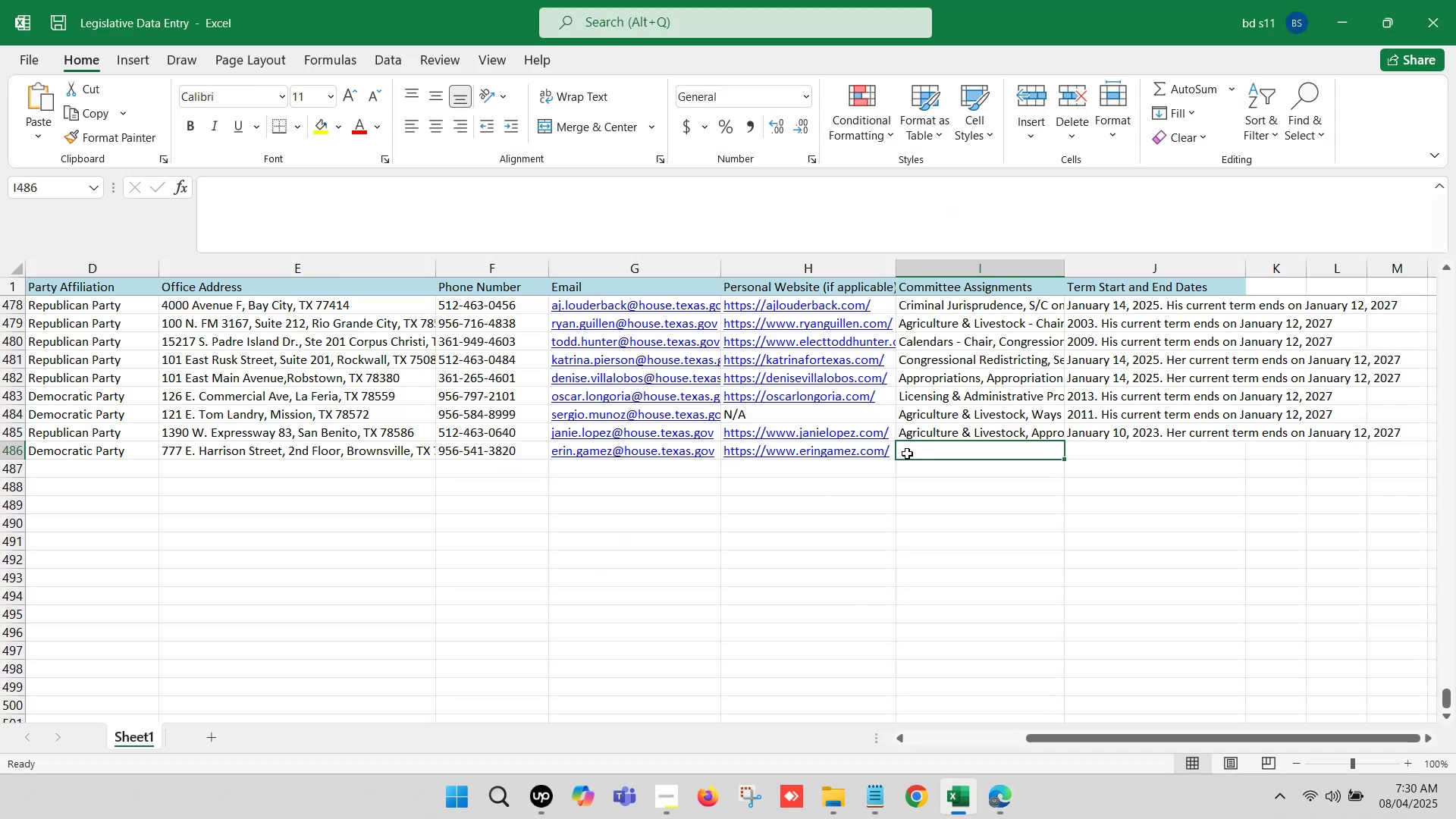 
double_click([907, 453])
 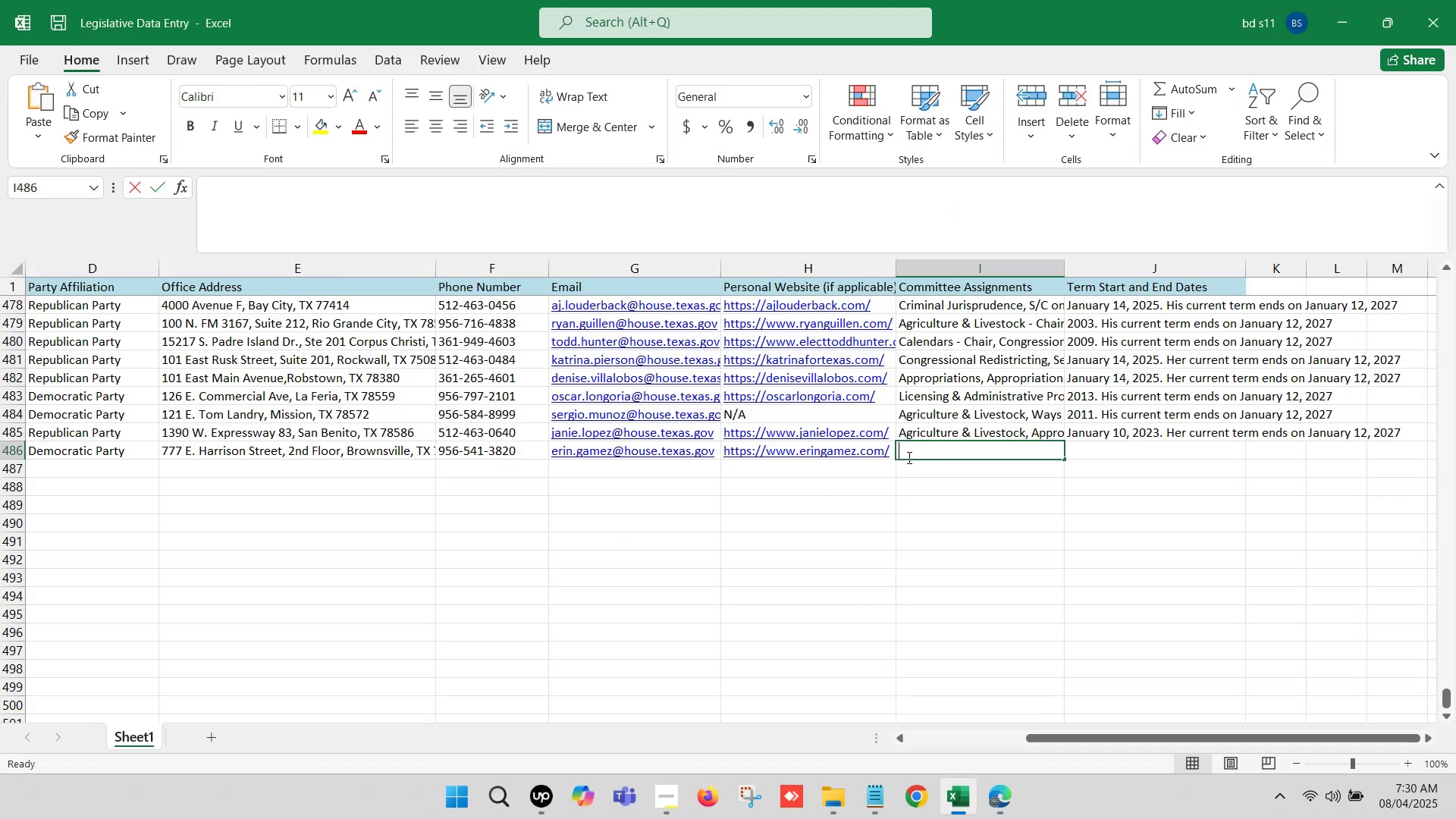 
key(Control+ControlLeft)
 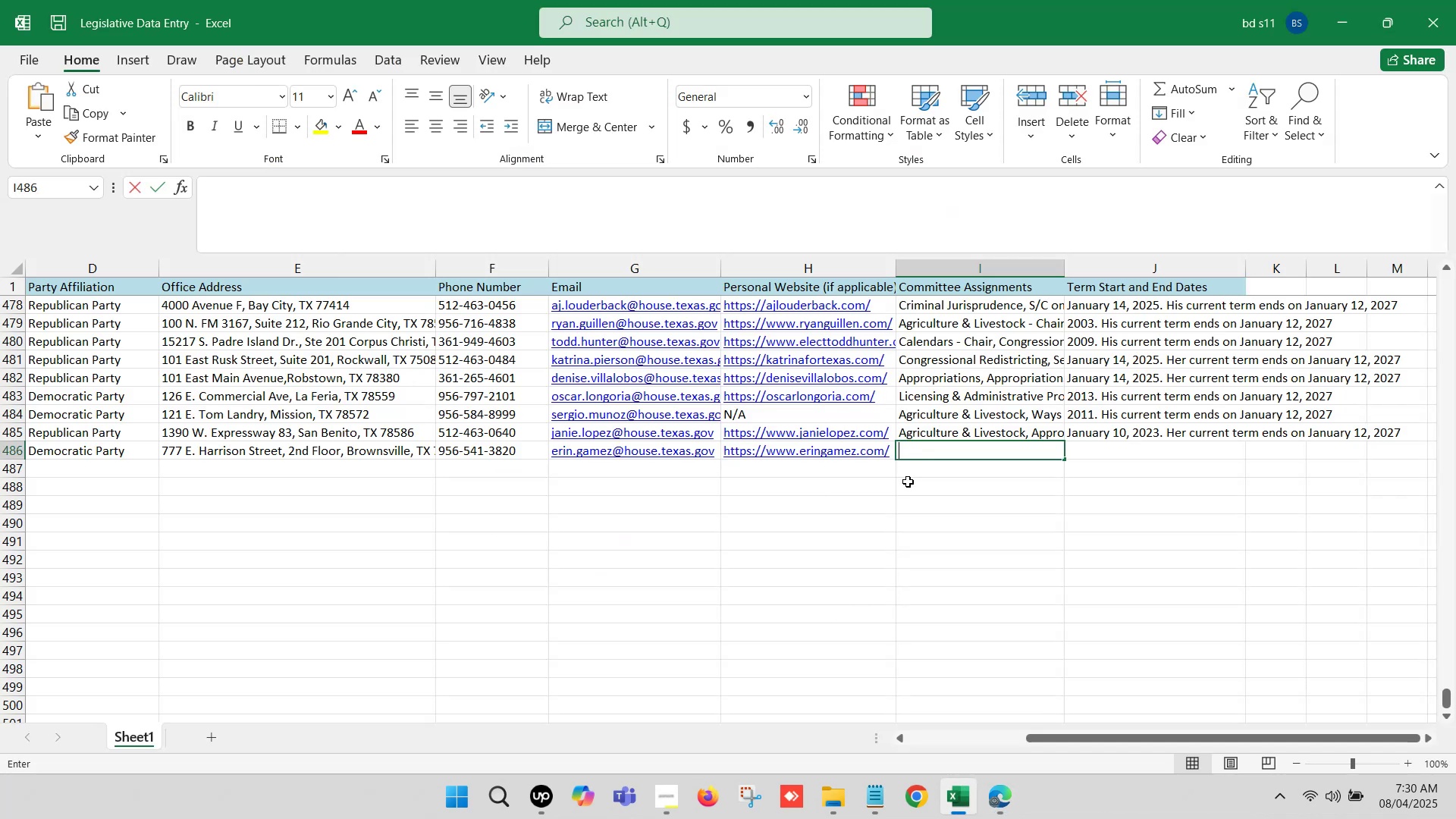 
key(Control+V)
 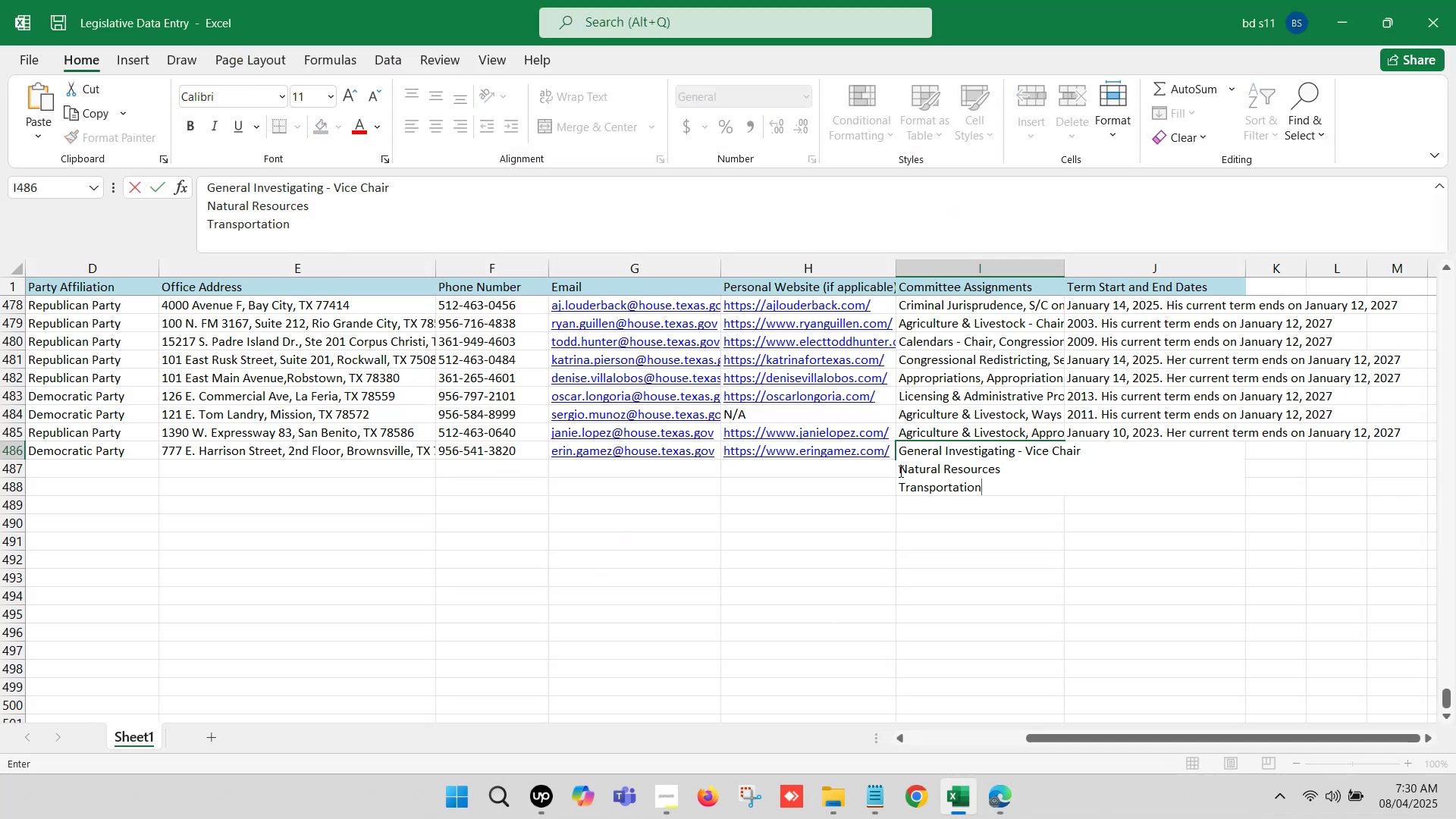 
left_click([899, 469])
 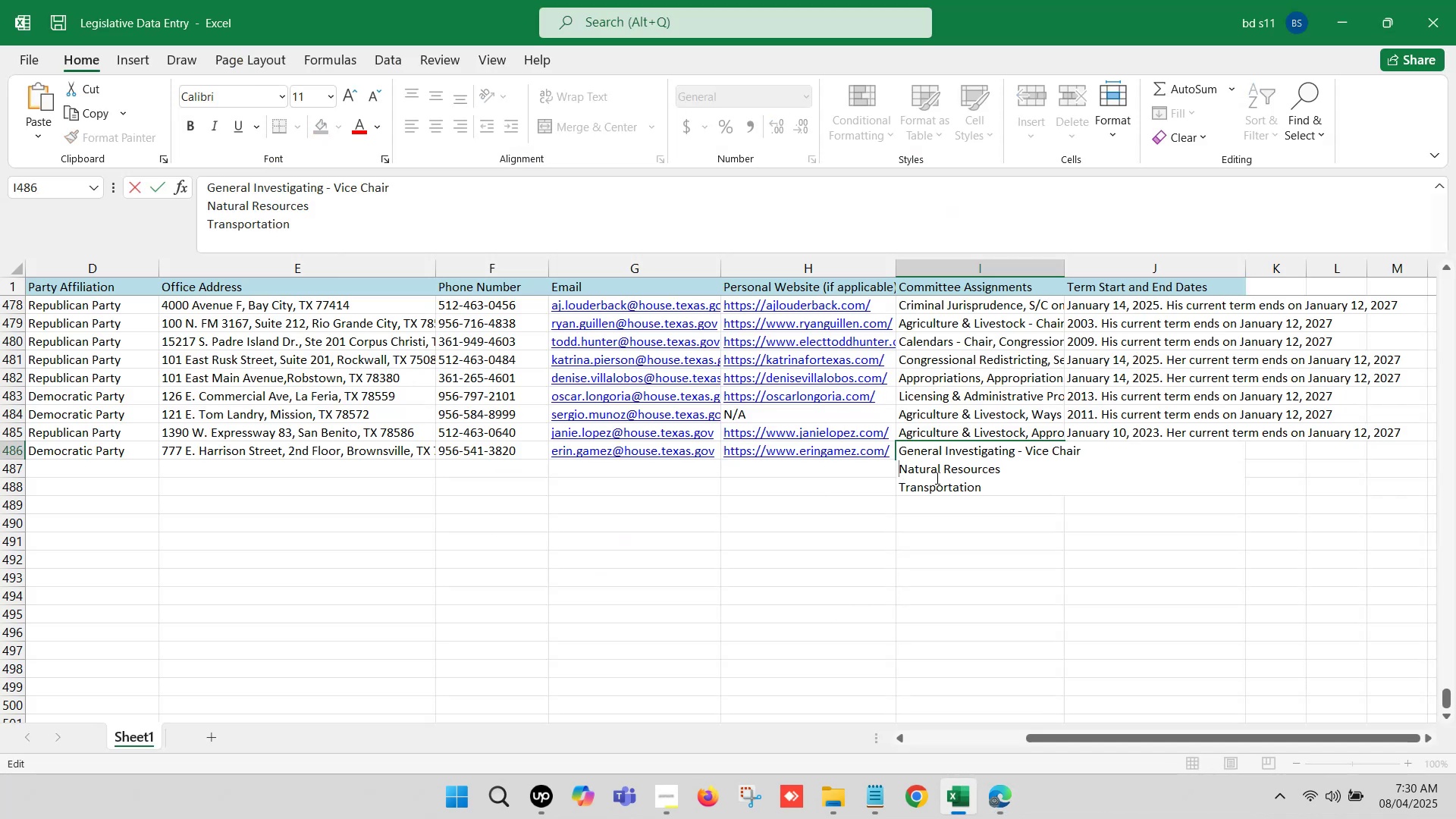 
key(Backspace)
 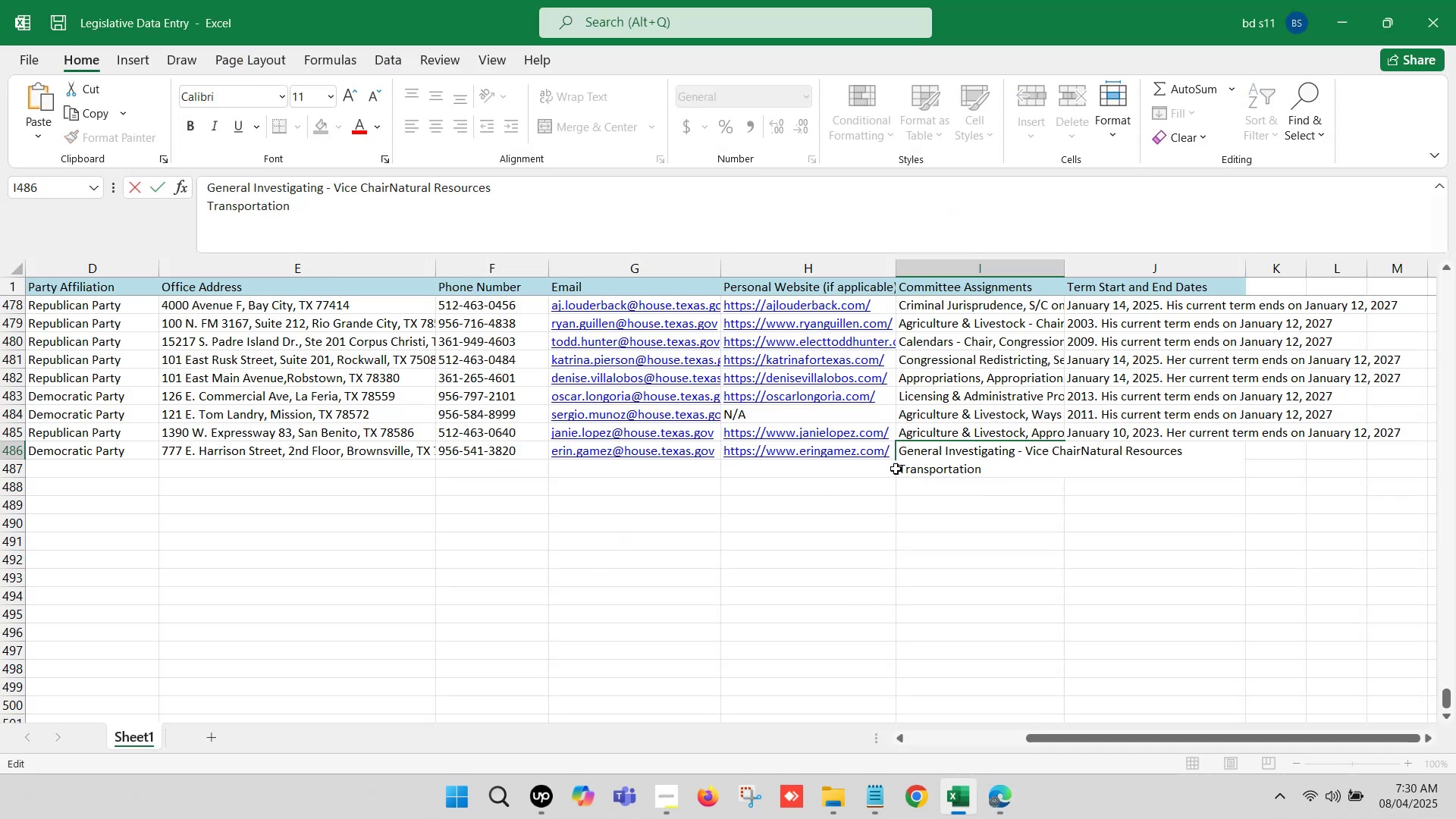 
key(Comma)
 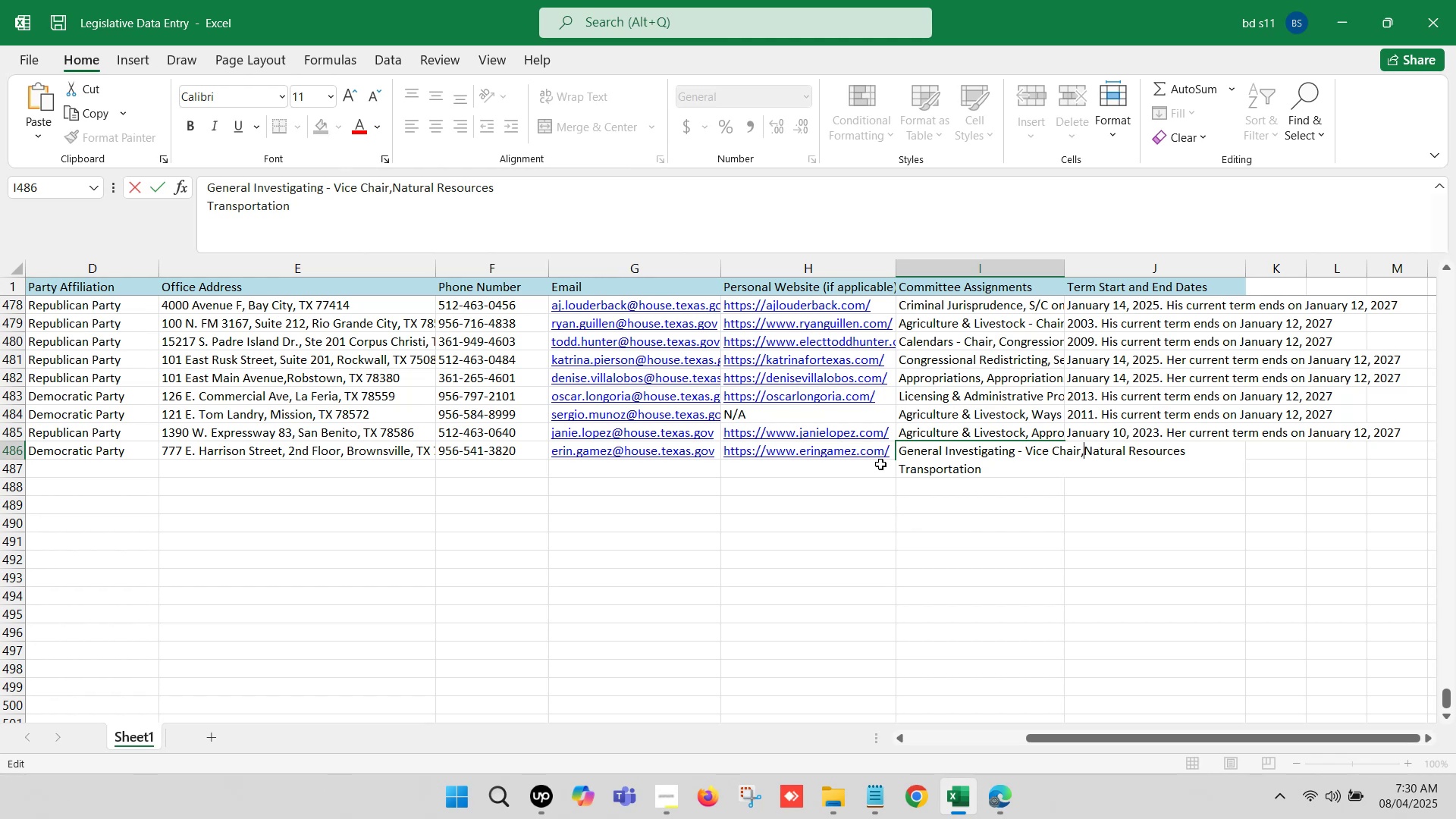 
key(Space)
 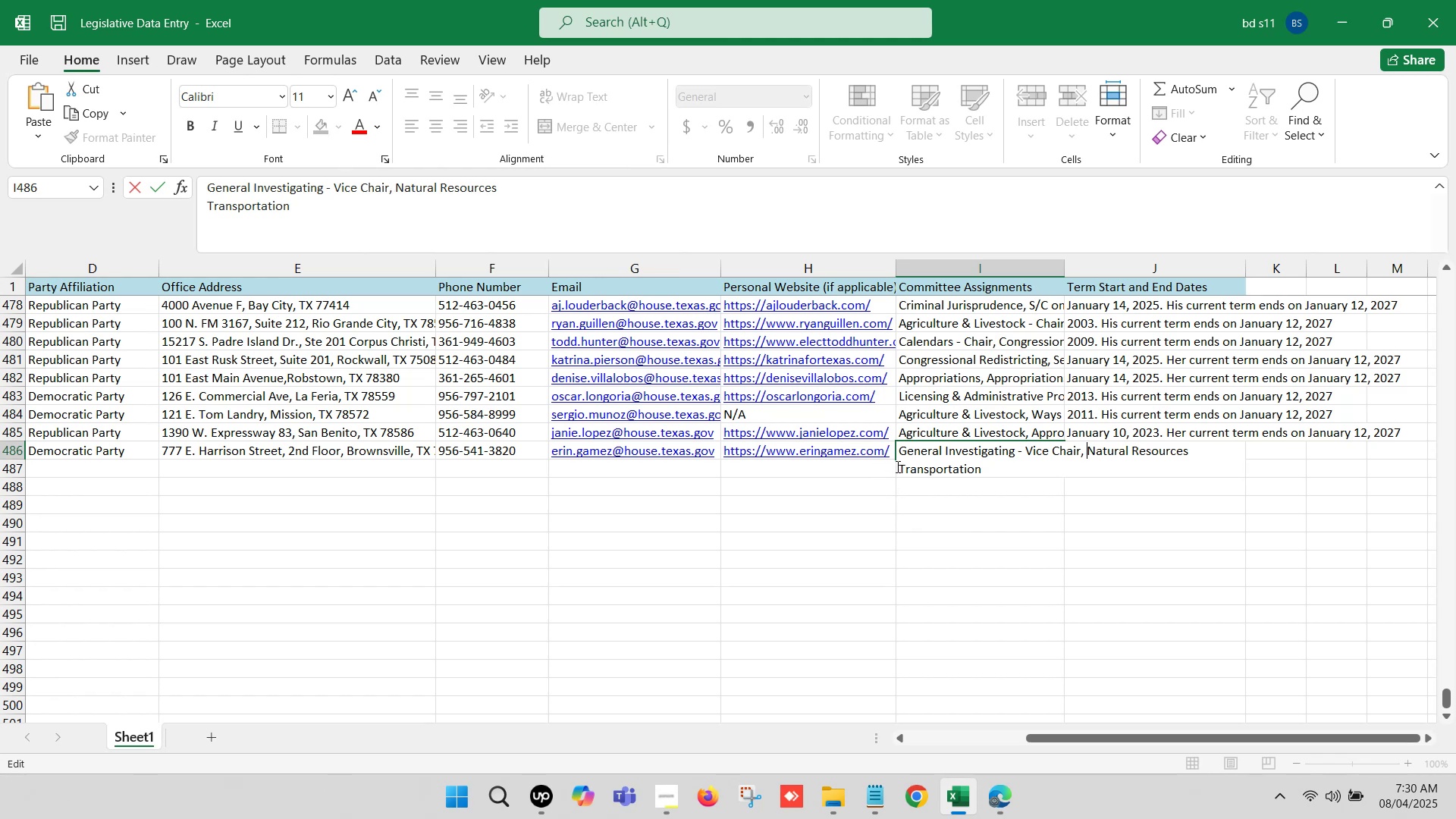 
left_click([896, 466])
 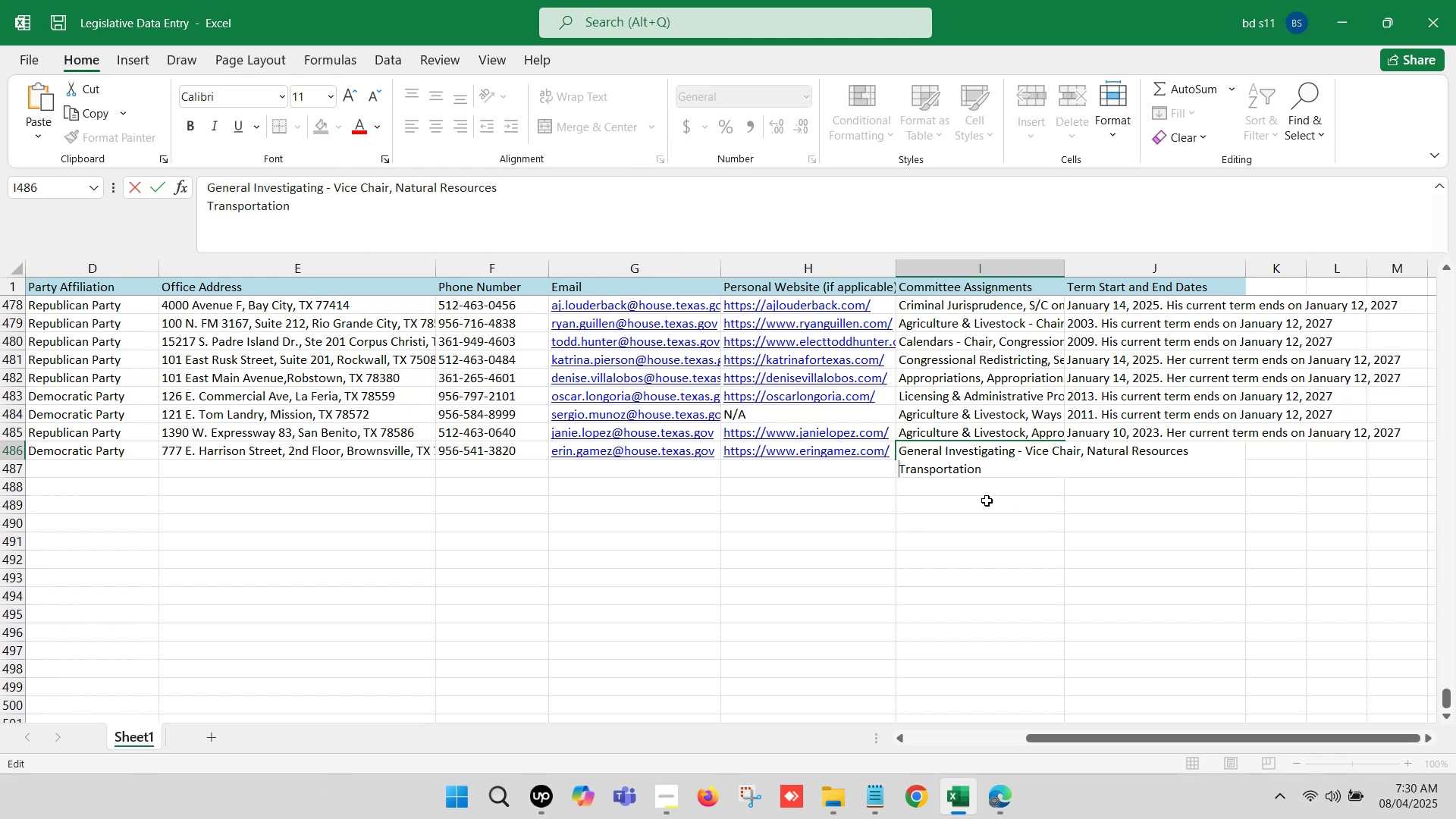 
key(Backspace)
 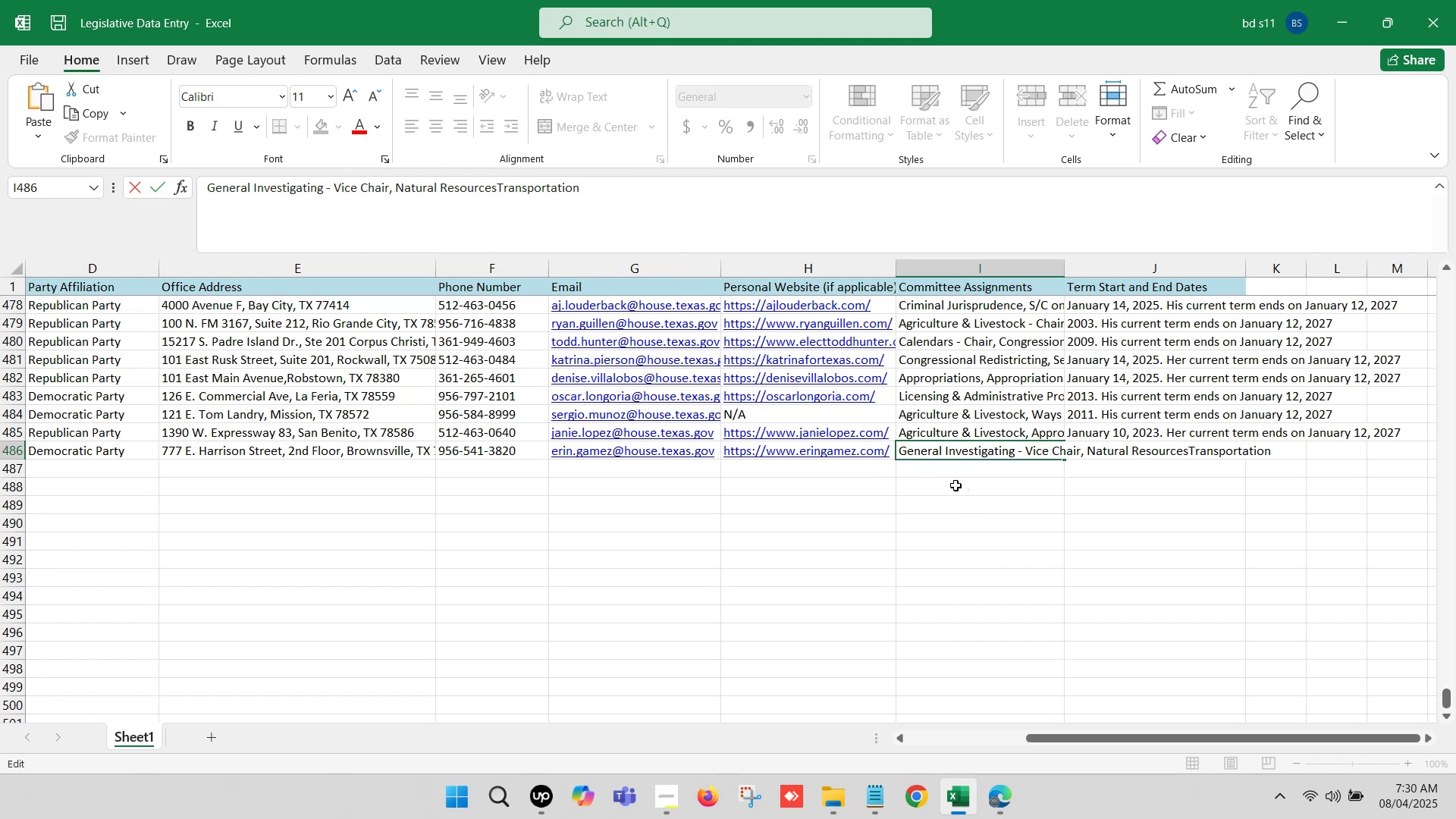 
key(Comma)
 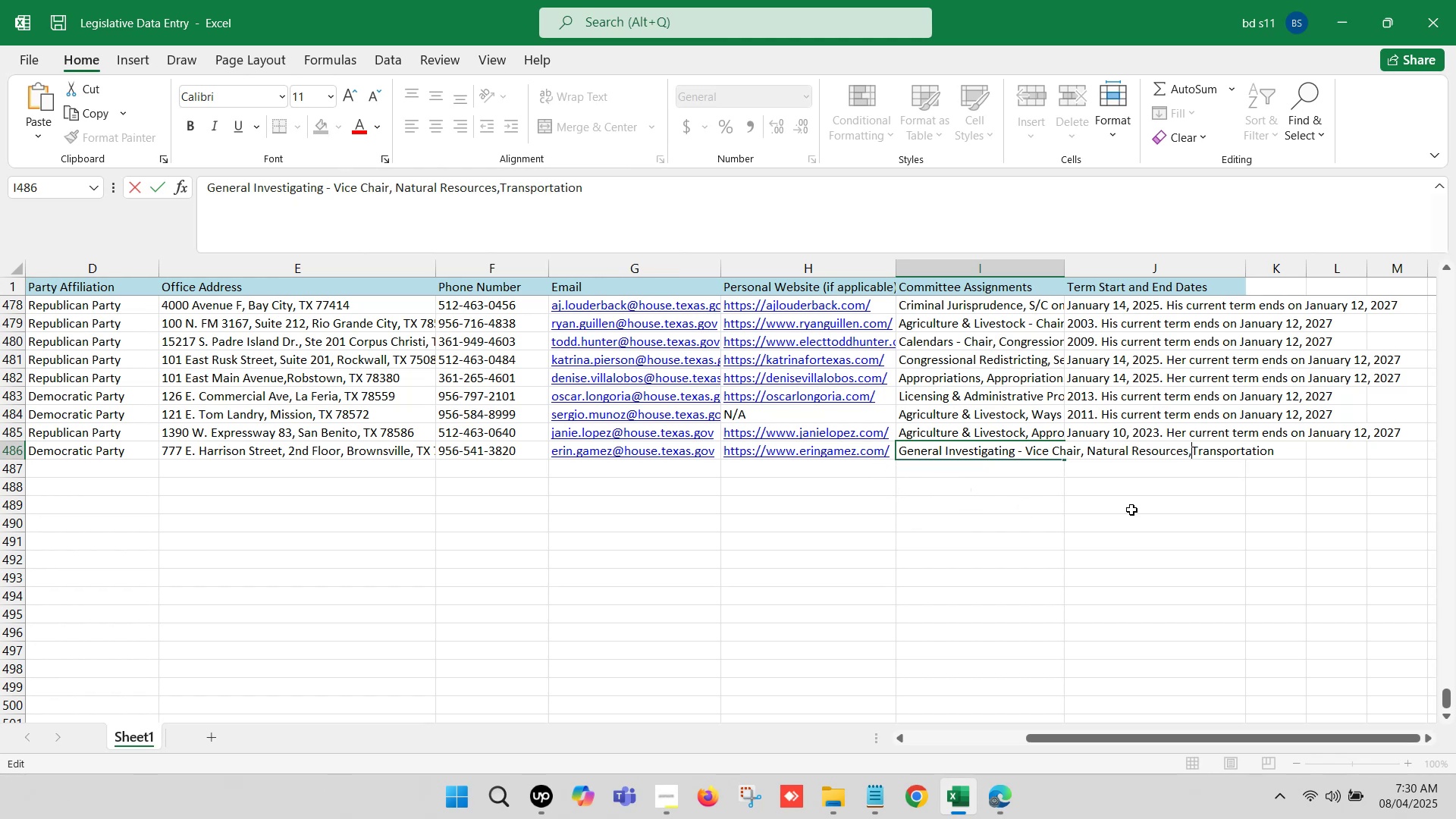 
key(Space)
 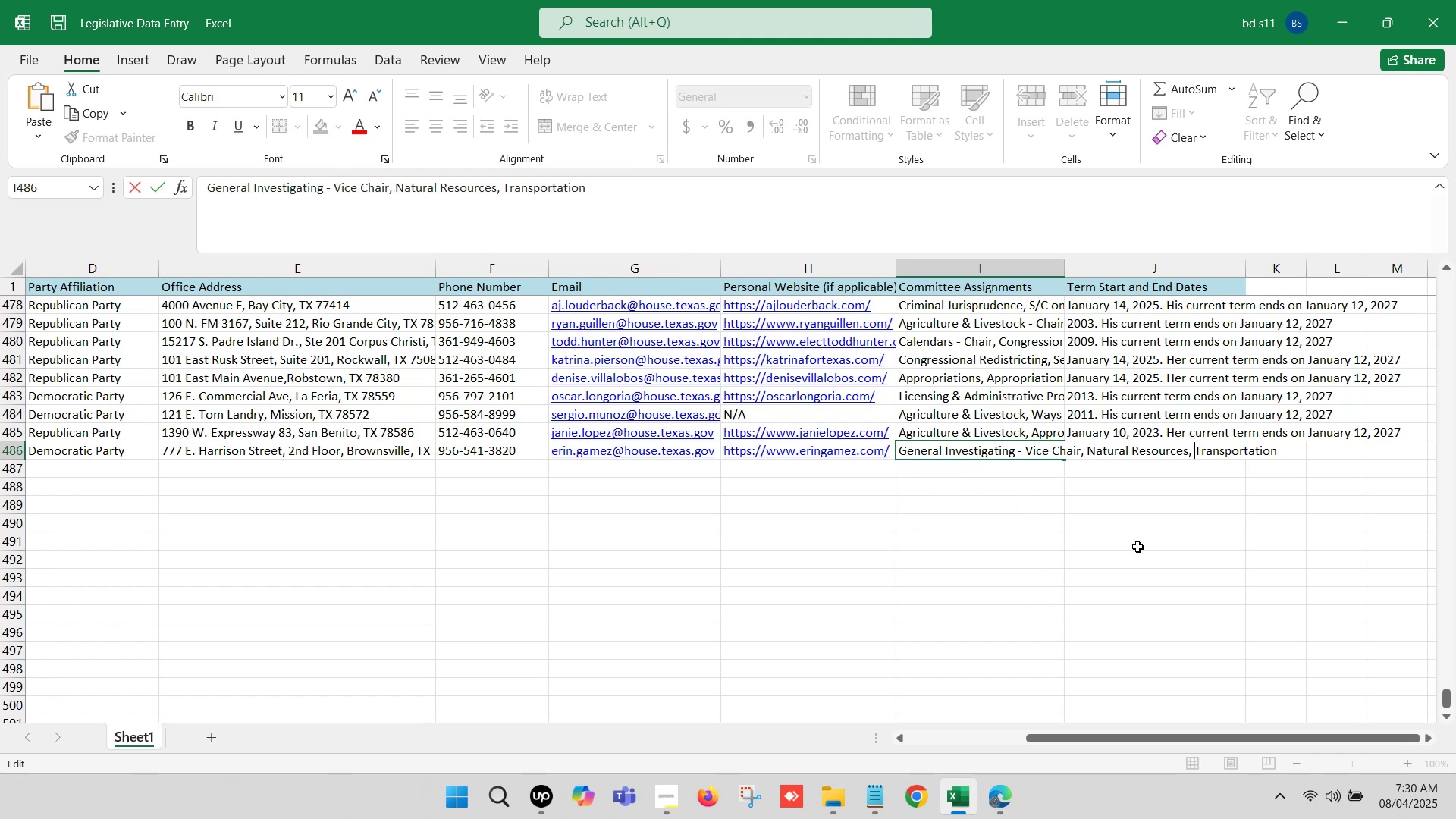 
left_click([1134, 548])
 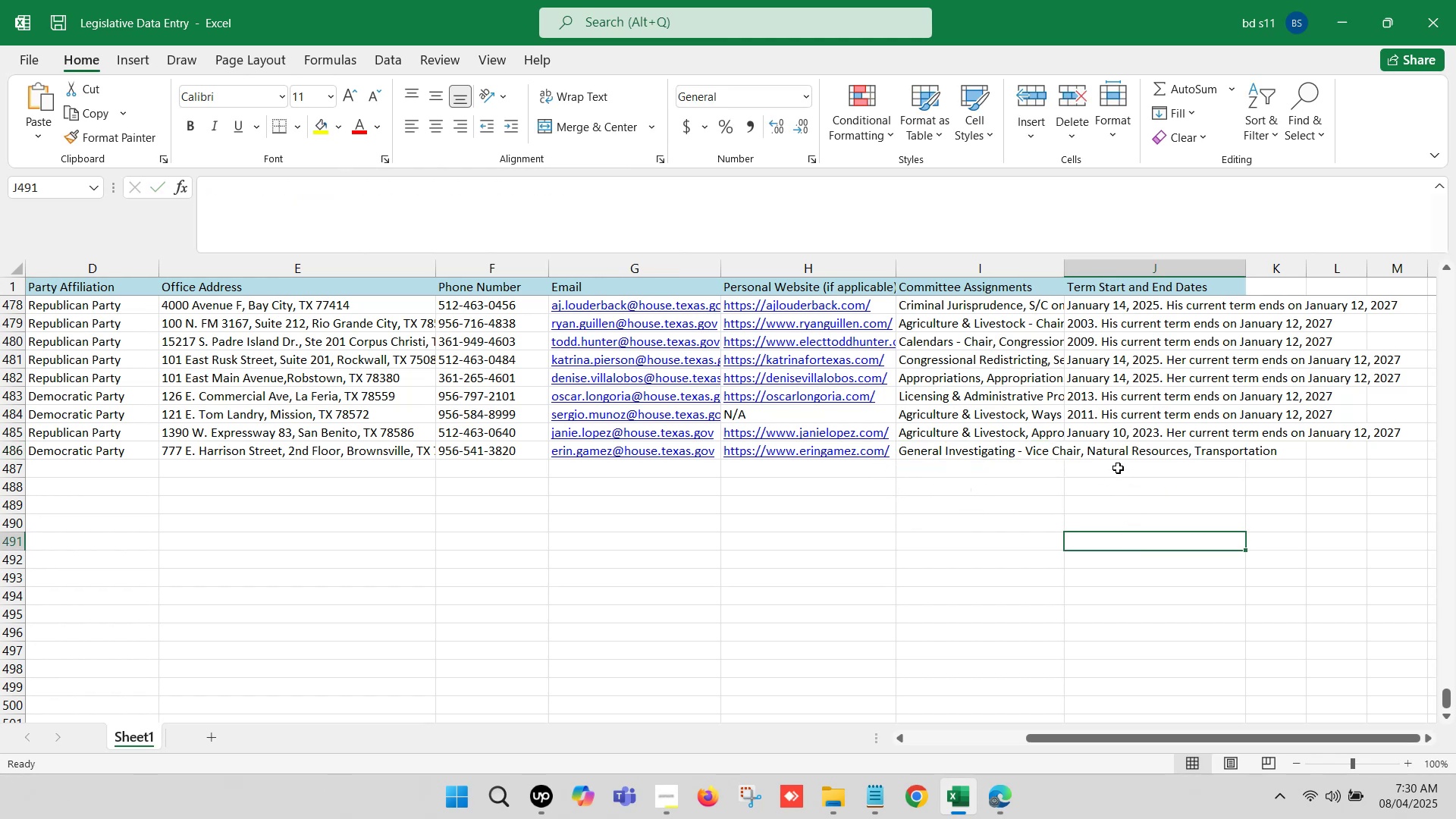 
left_click([1116, 454])
 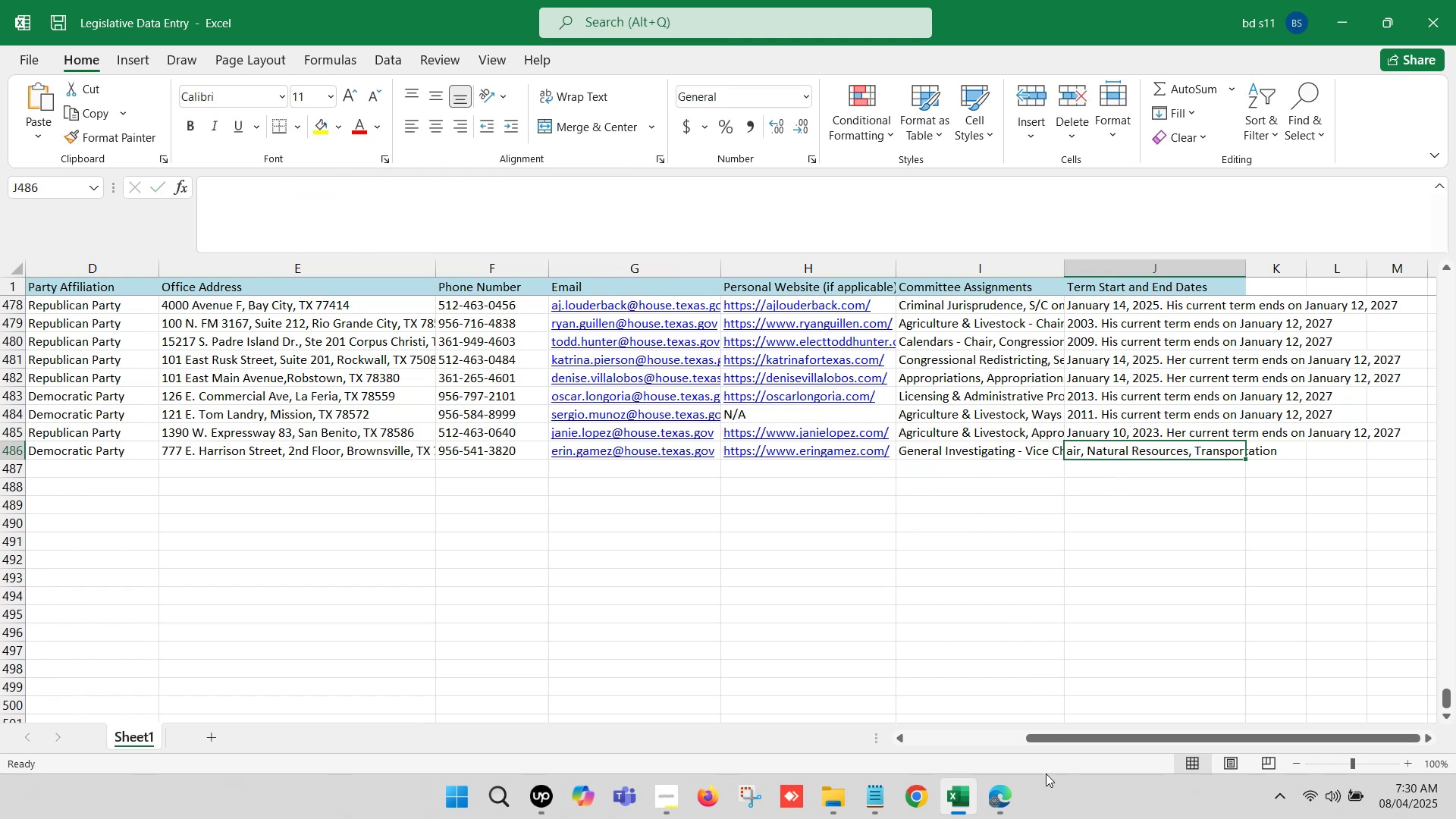 
left_click([1005, 795])
 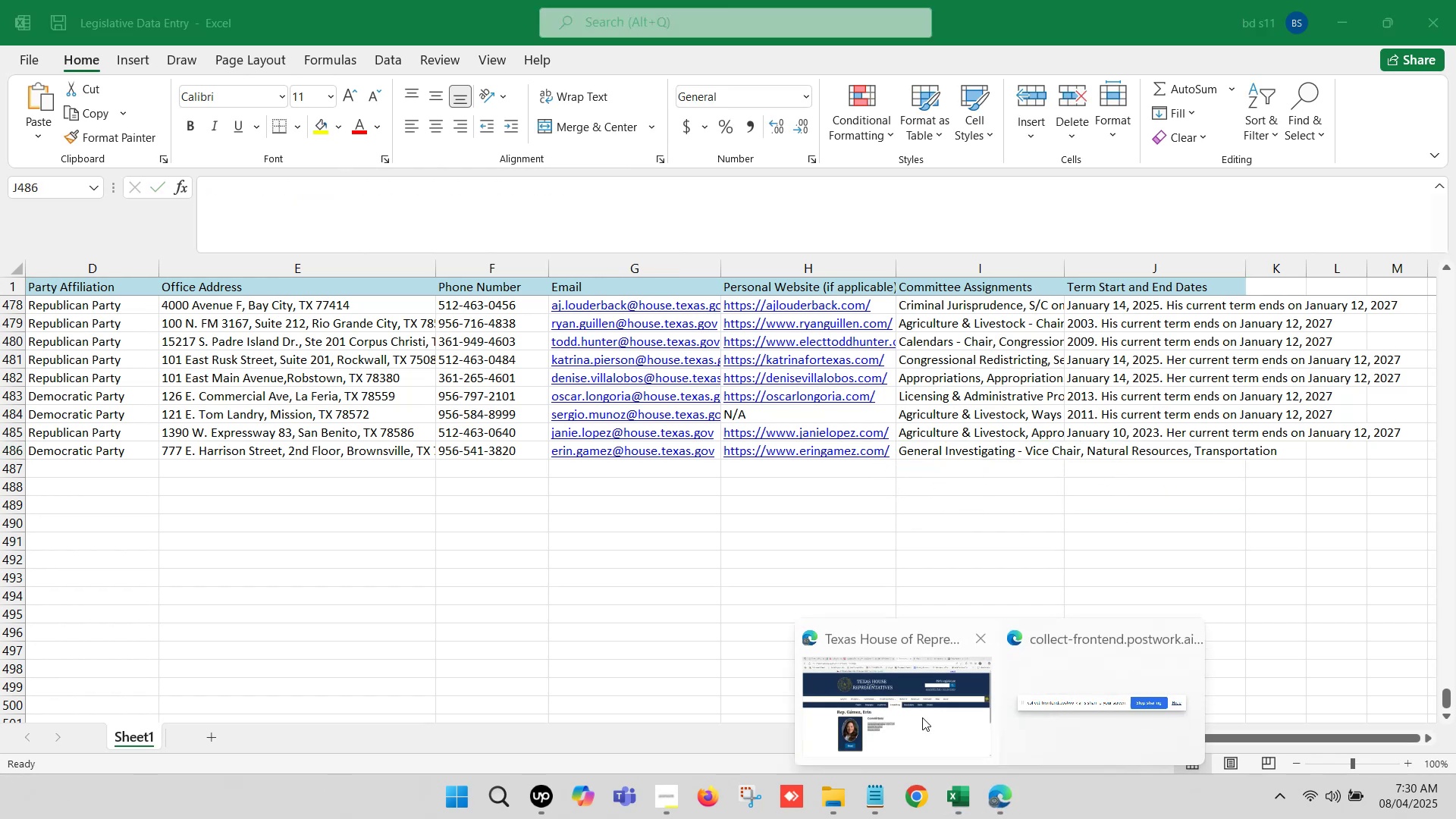 
left_click([907, 701])
 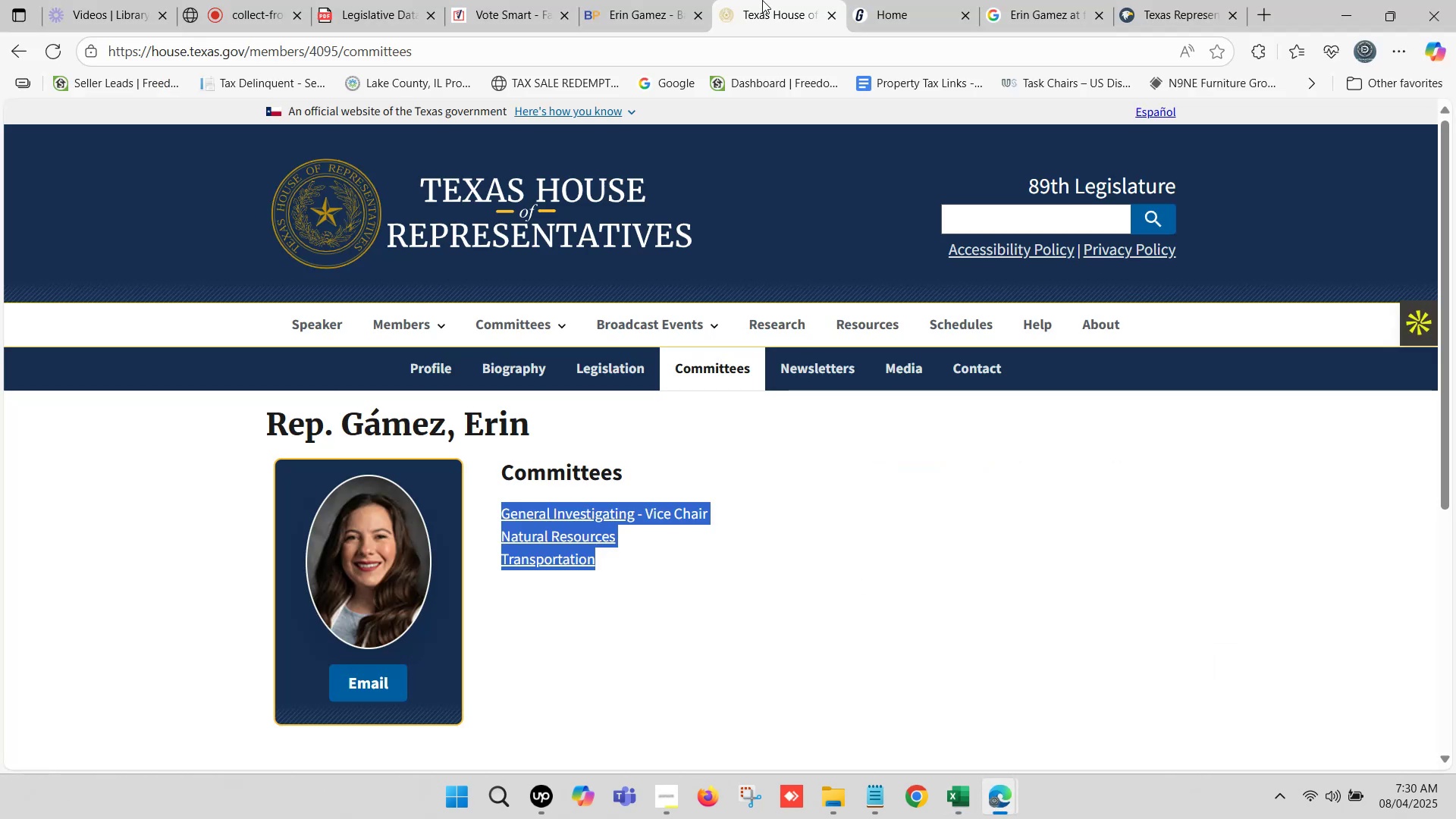 
left_click([613, 0])
 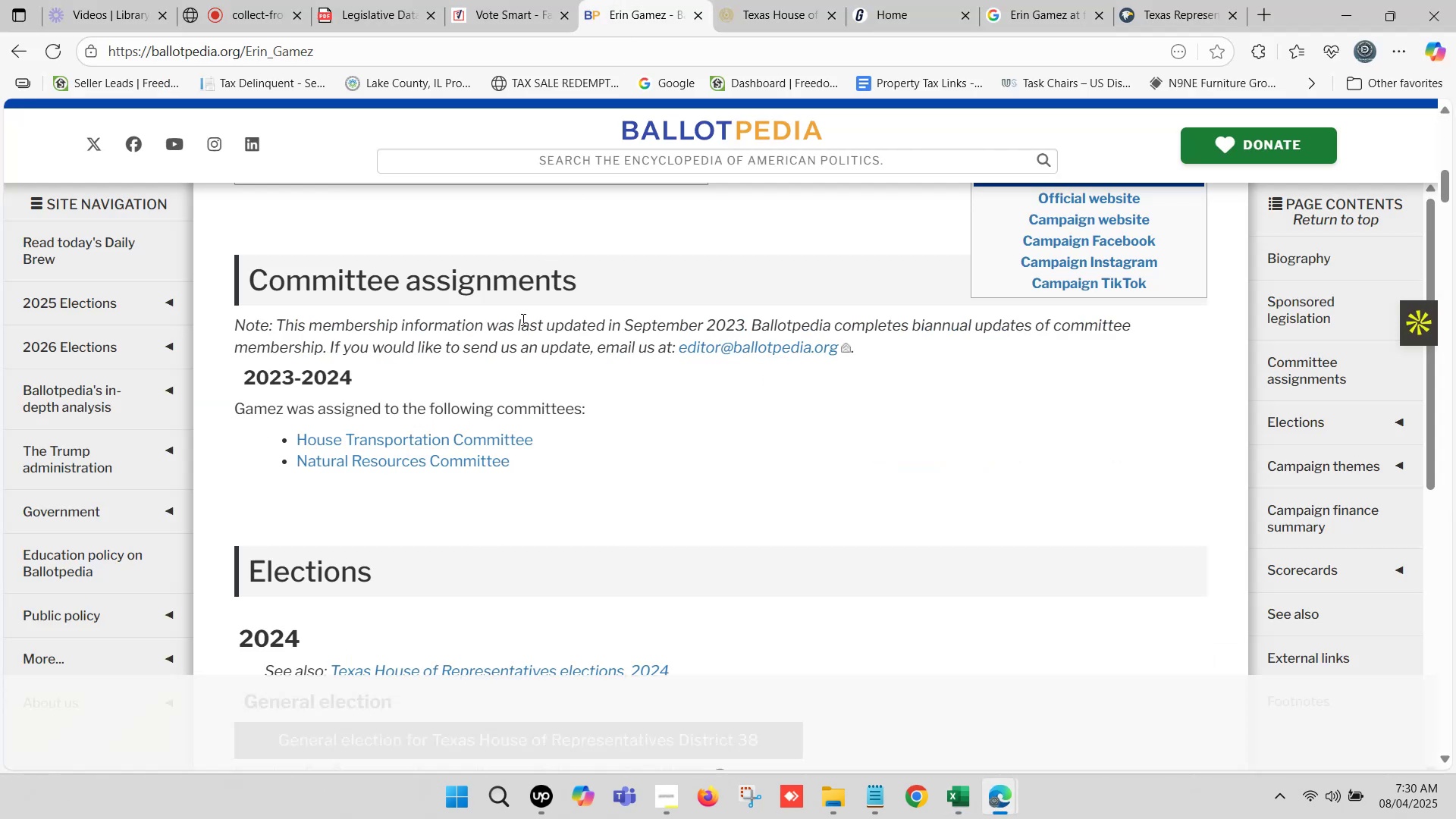 
scroll: coordinate [956, 365], scroll_direction: up, amount: 12.0
 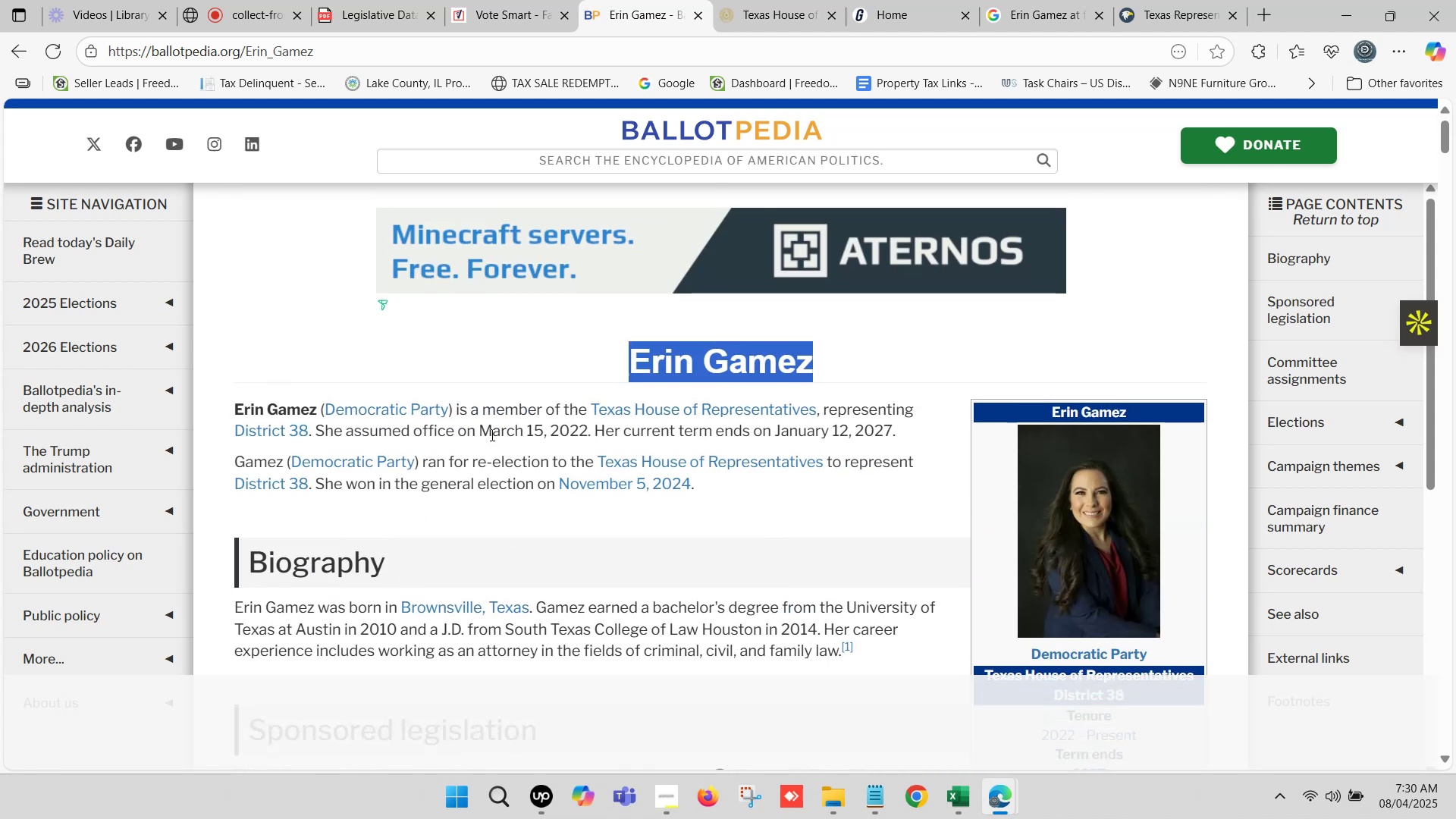 
left_click_drag(start_coordinate=[486, 428], to_coordinate=[593, 437])
 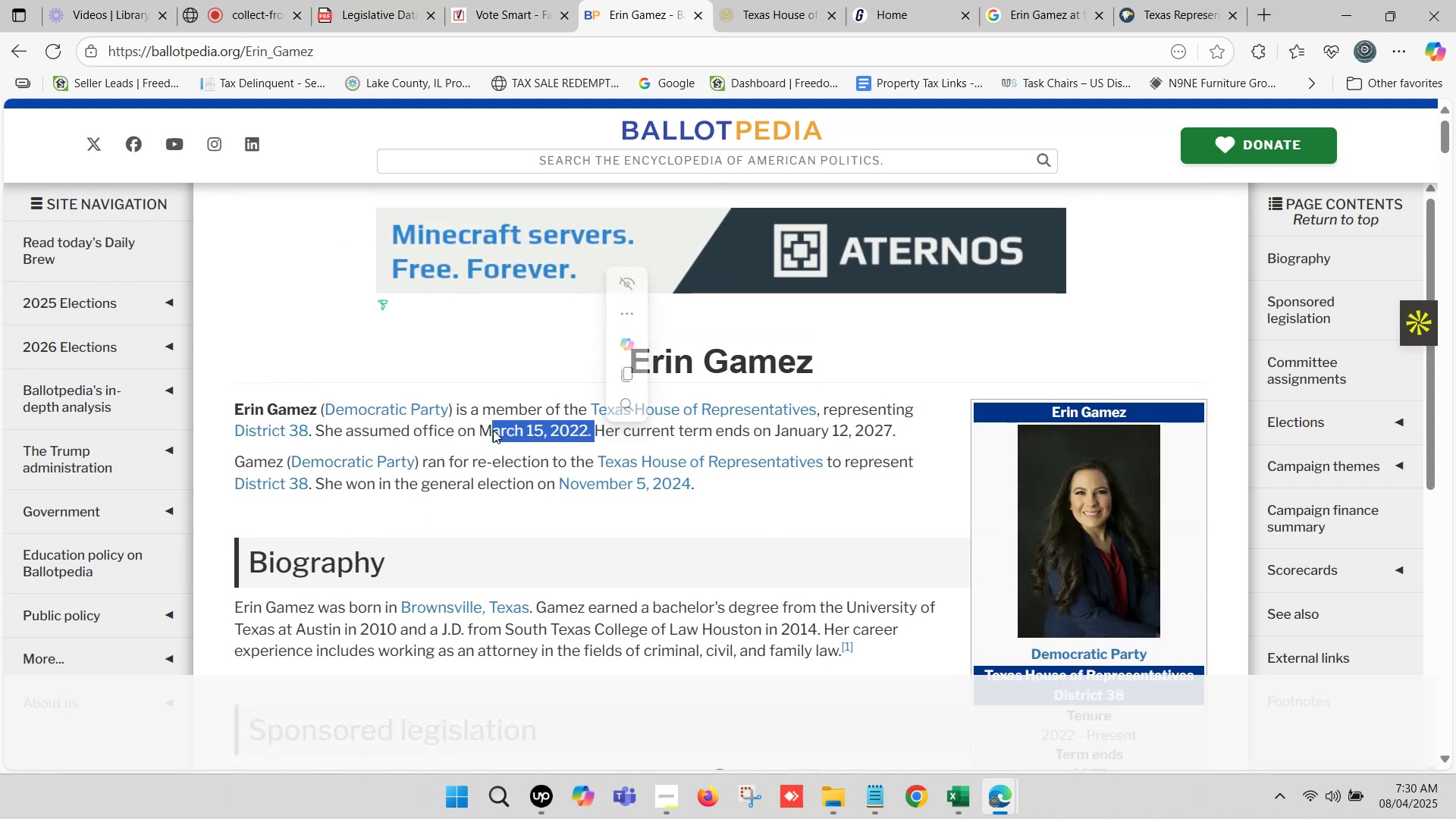 
left_click([488, 430])
 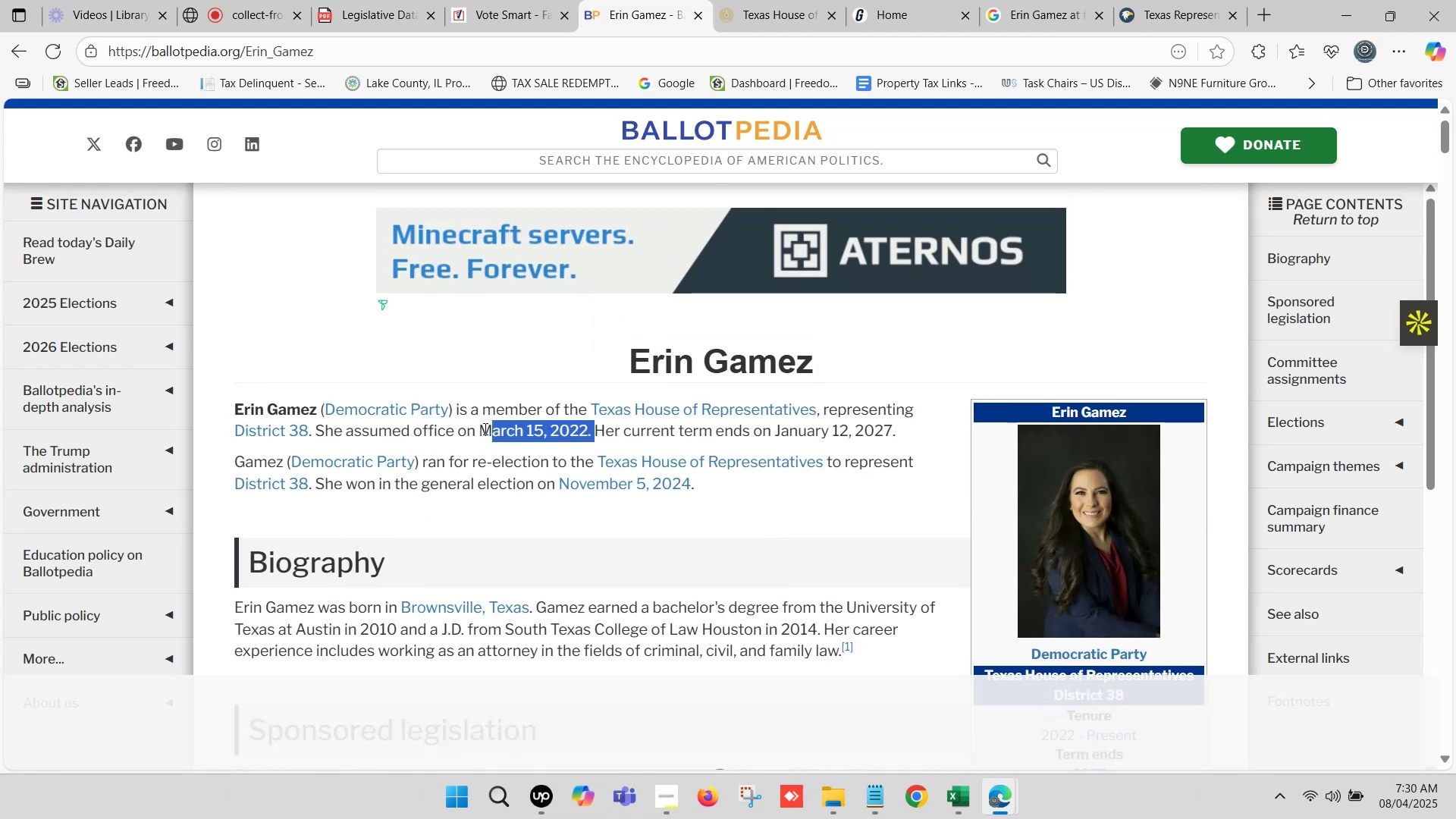 
left_click([482, 425])
 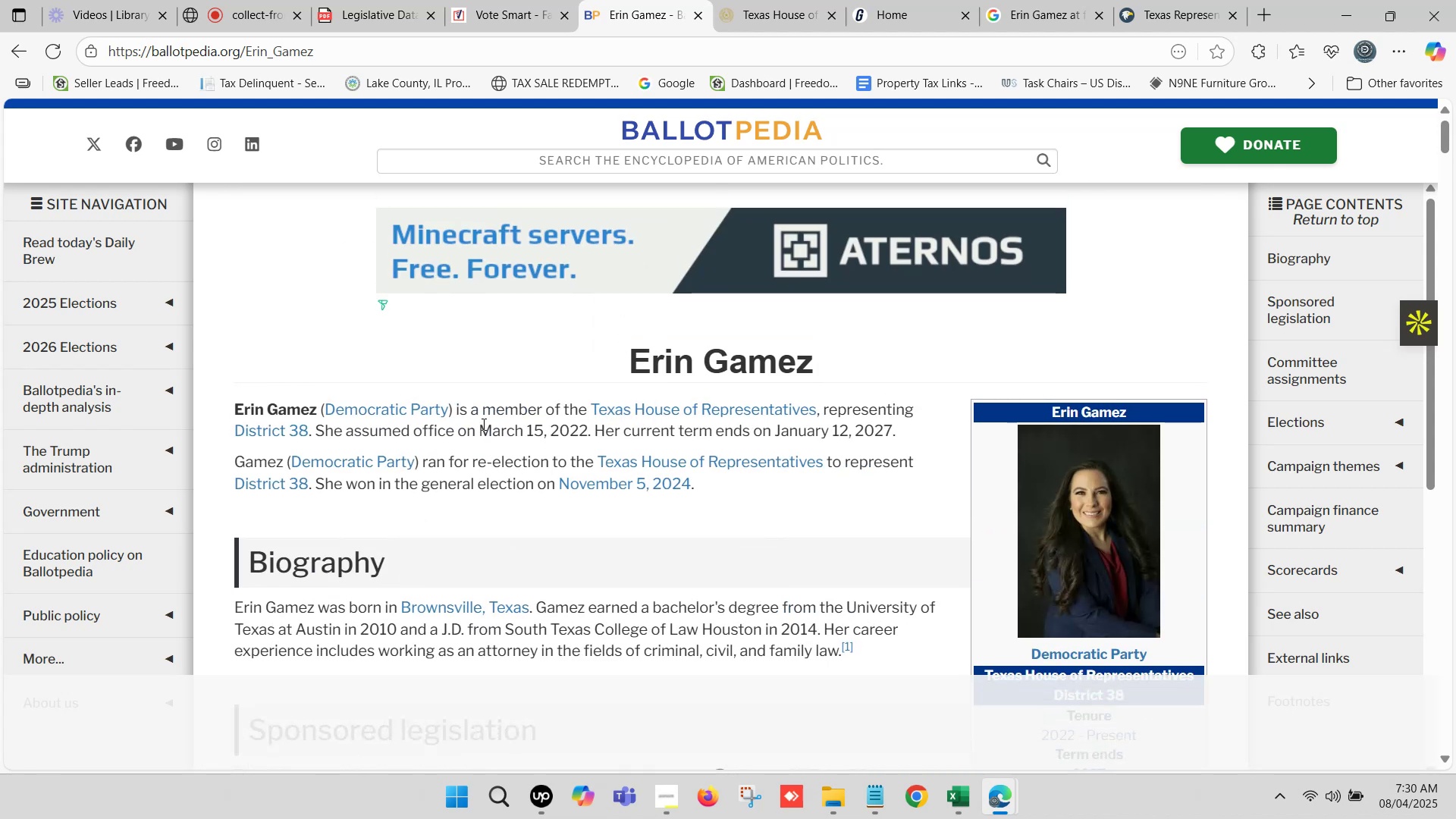 
left_click_drag(start_coordinate=[482, 424], to_coordinate=[893, 430])
 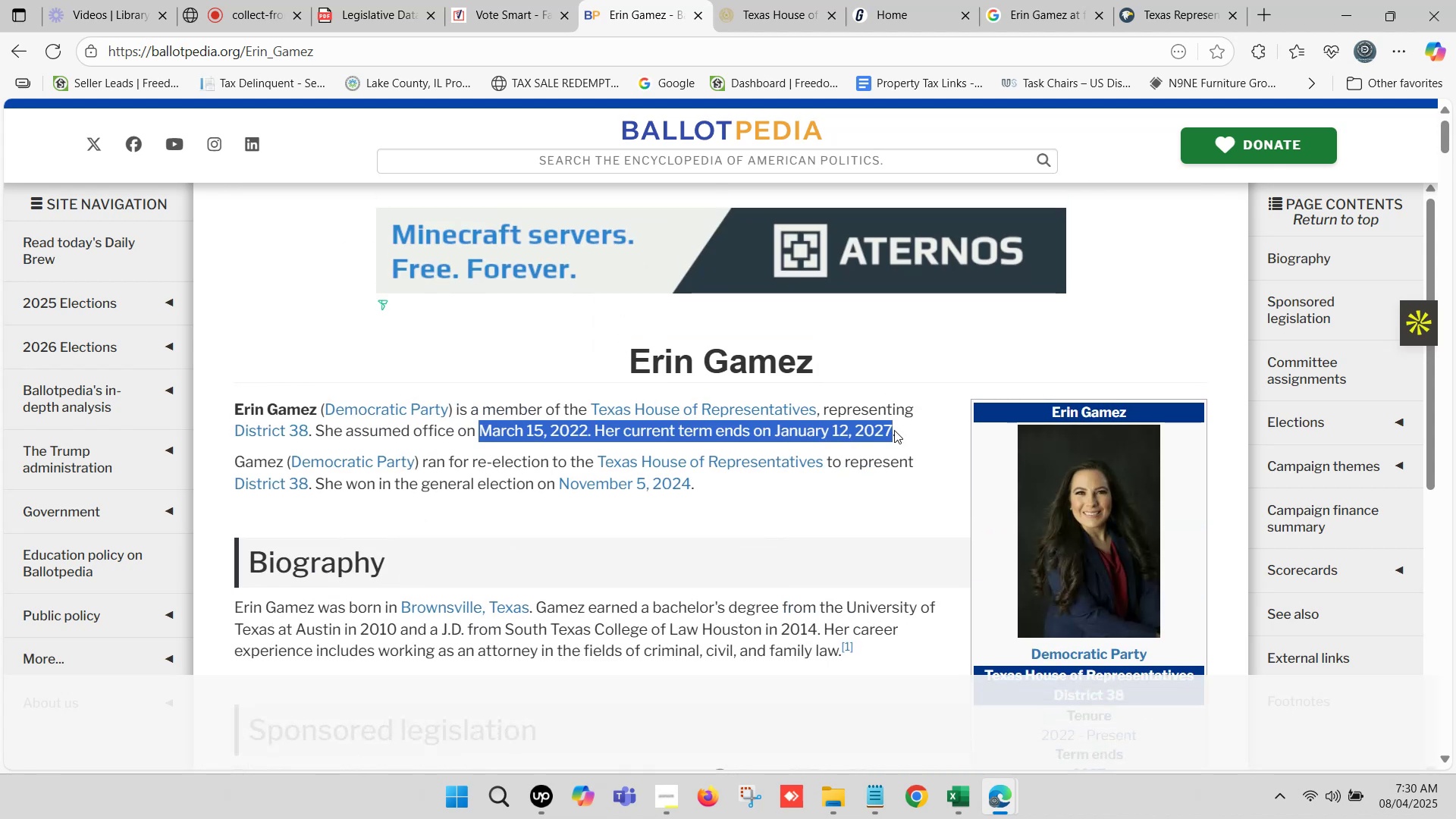 
key(Control+C)
 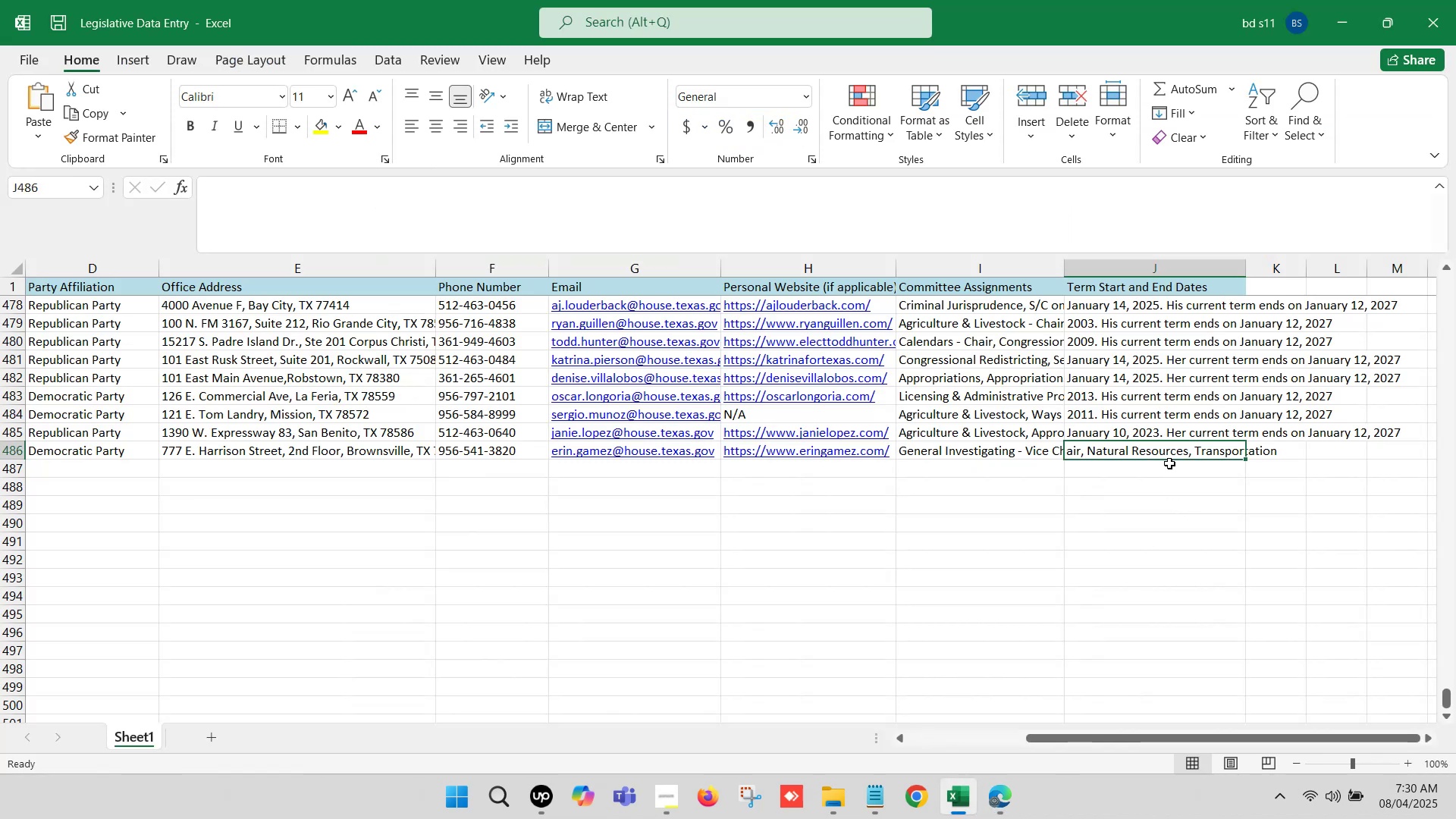 
double_click([1168, 450])
 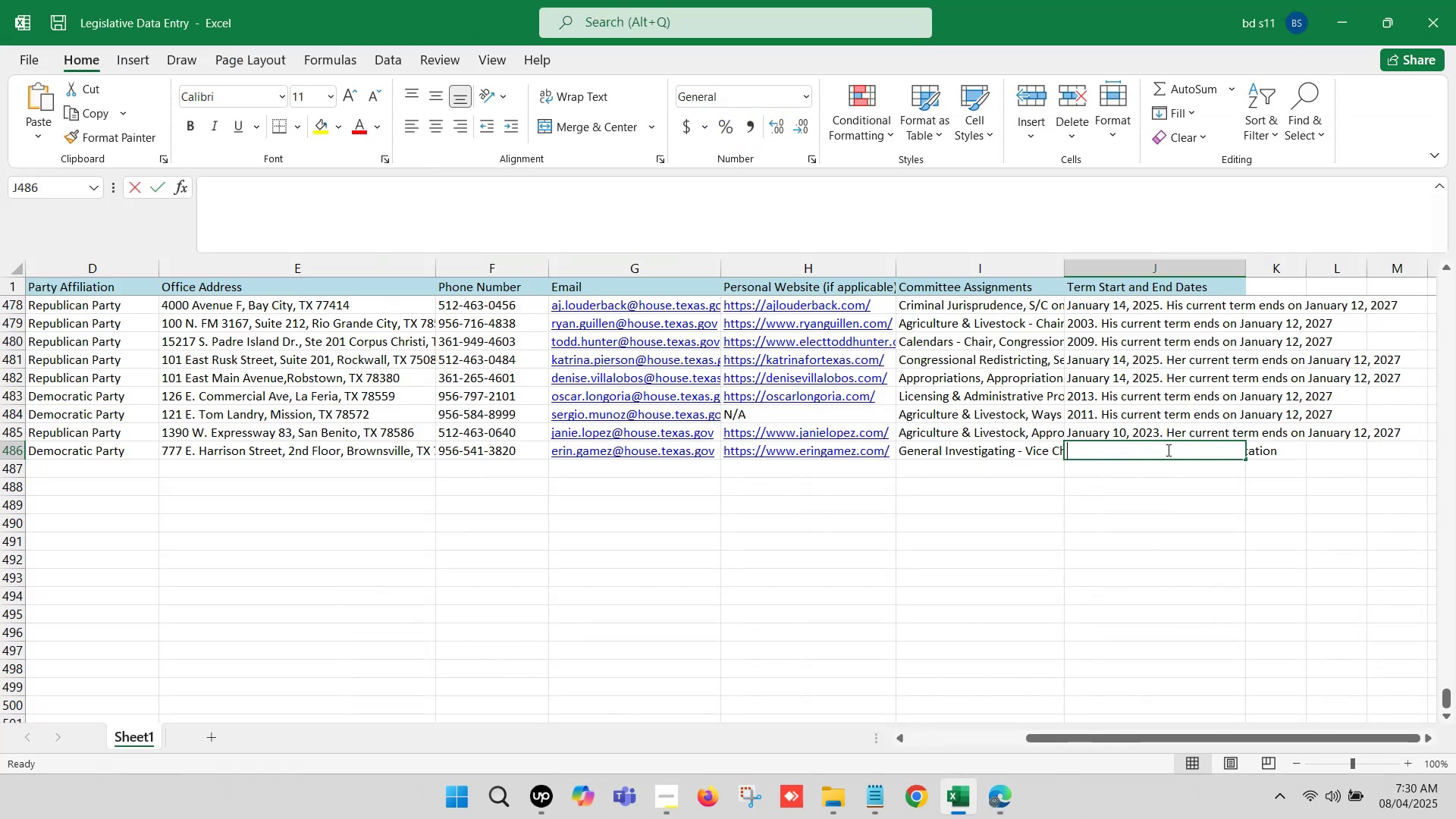 
key(Control+V)
 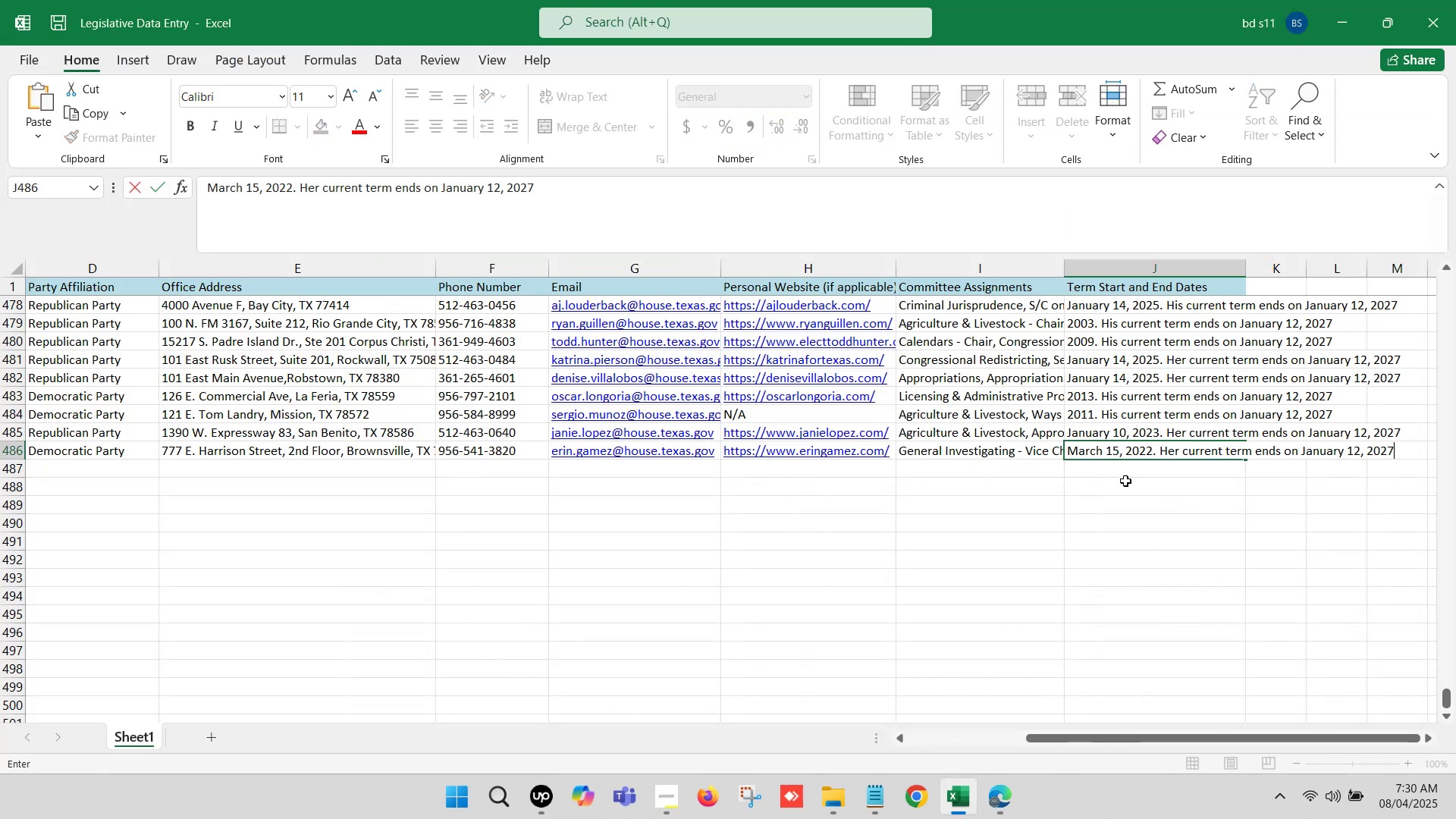 
left_click([1124, 483])
 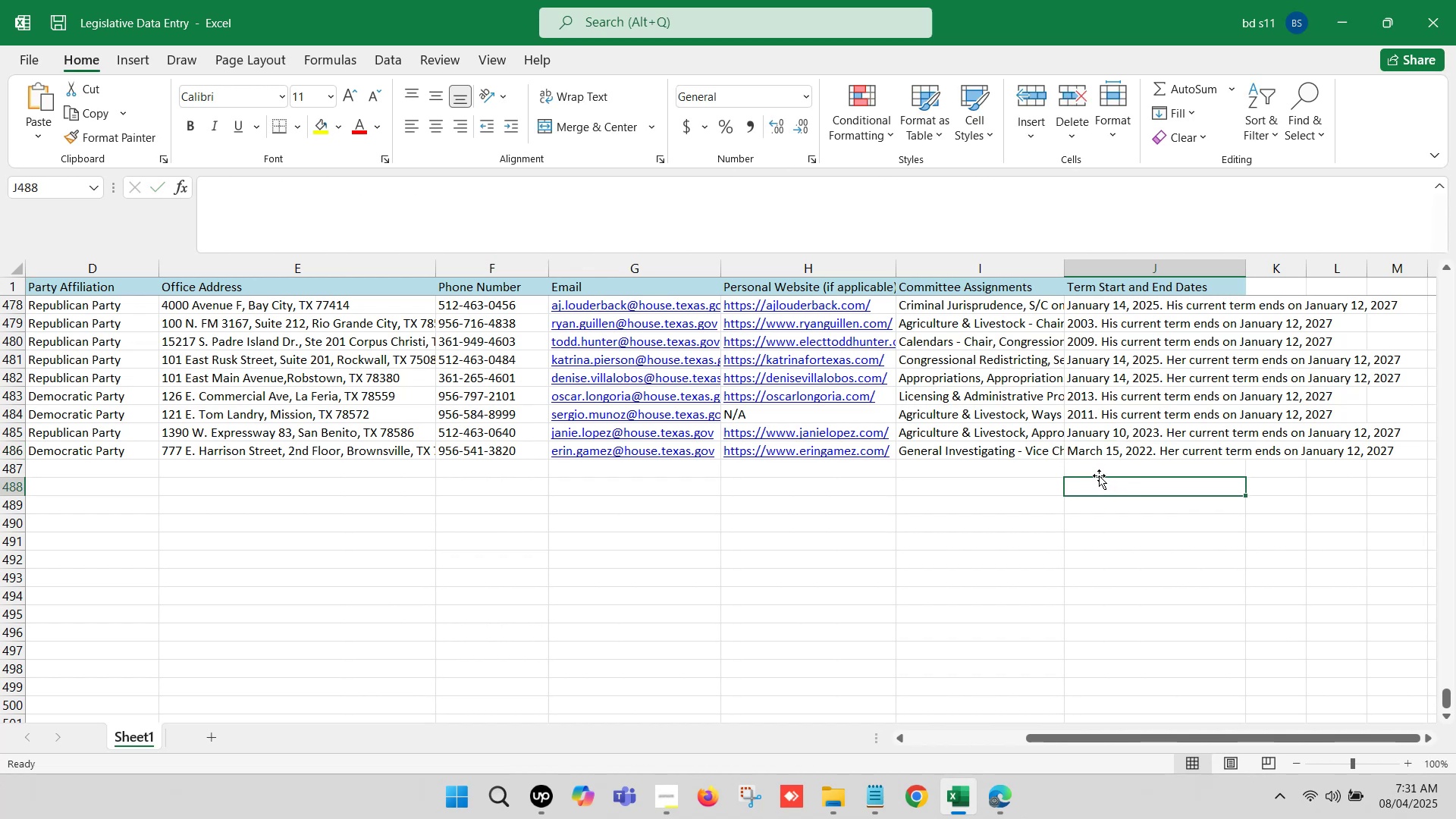 
hold_key(key=ArrowLeft, duration=1.53)
 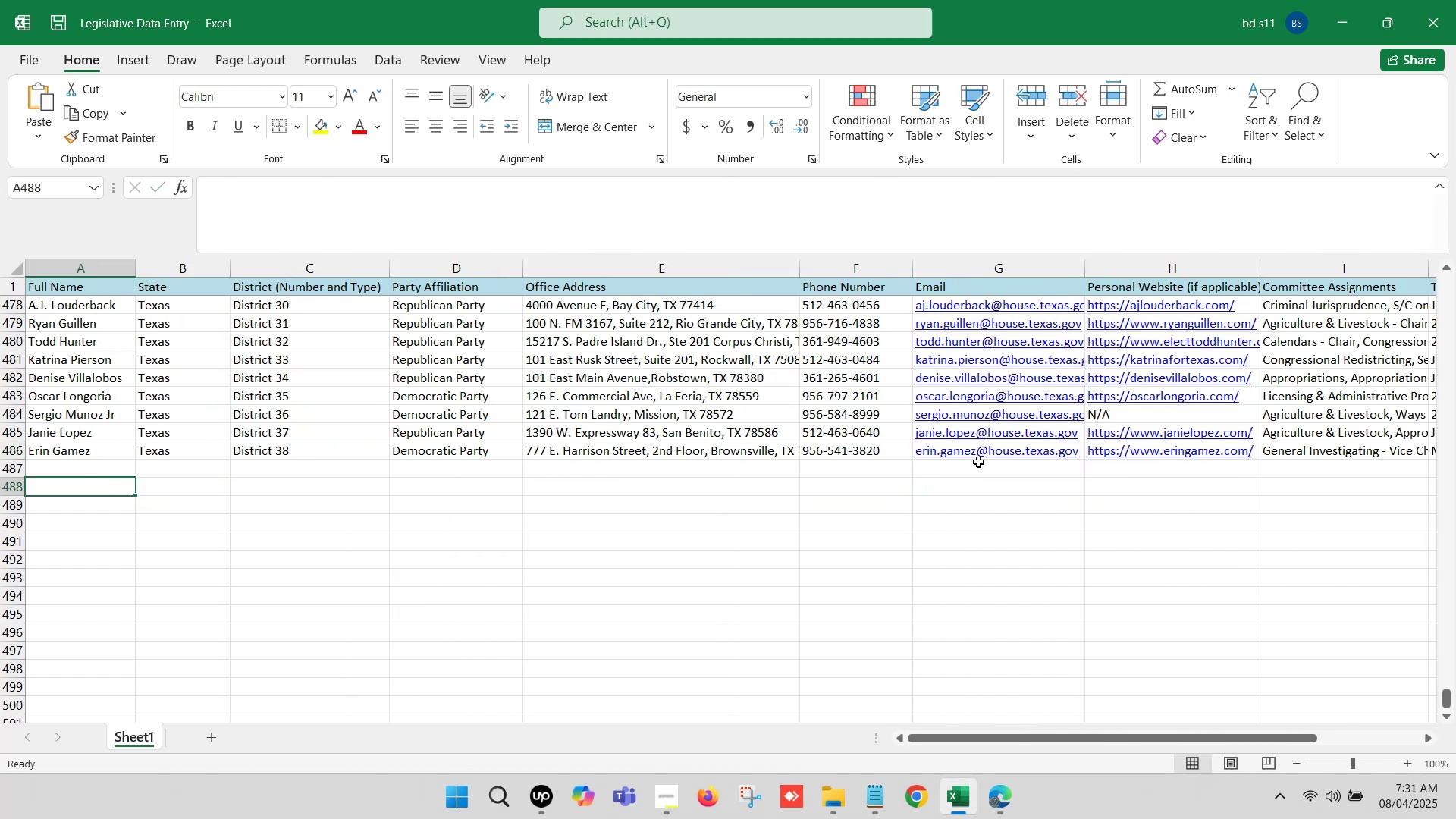 
key(ArrowLeft)
 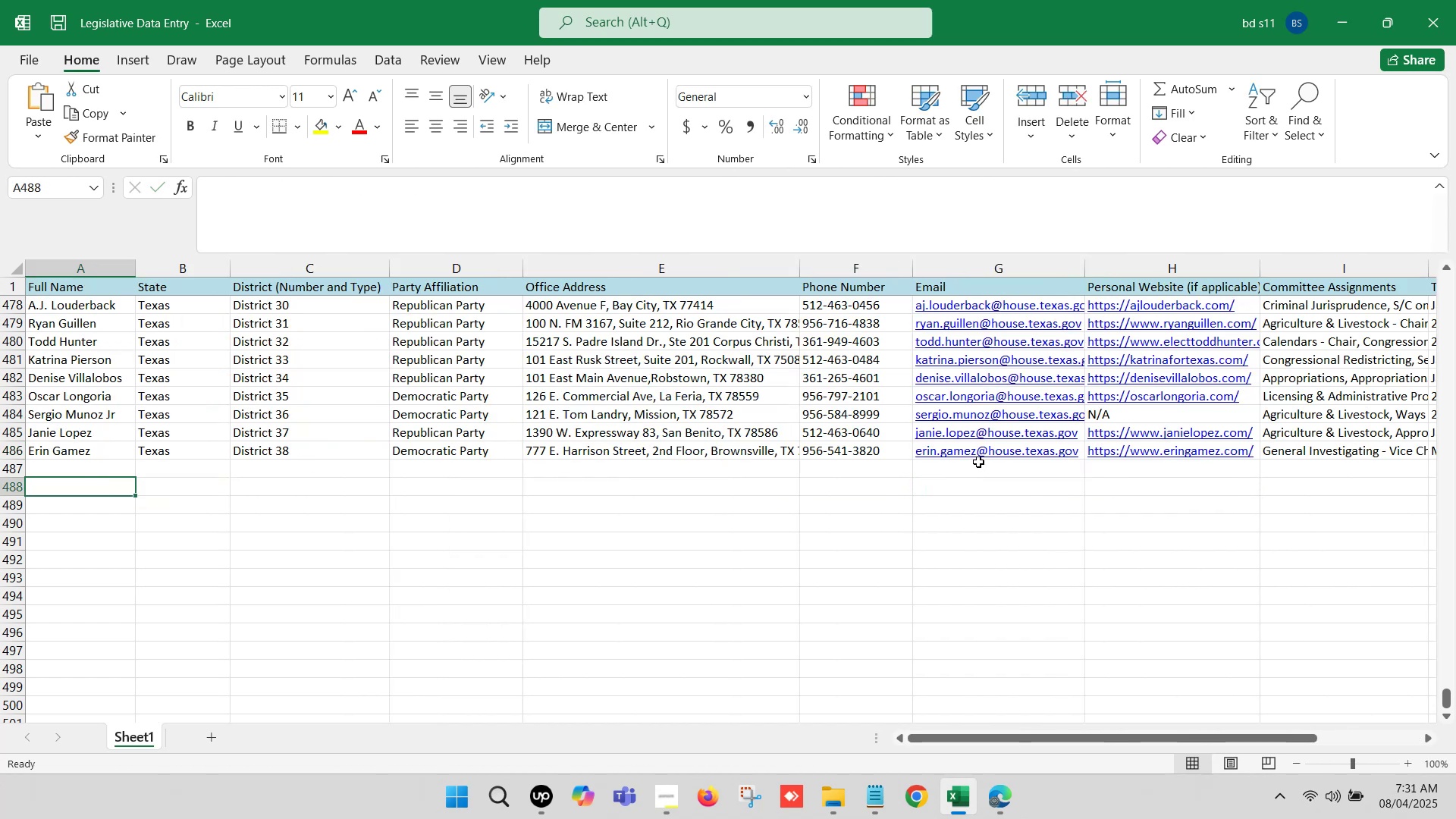 
key(ArrowLeft)
 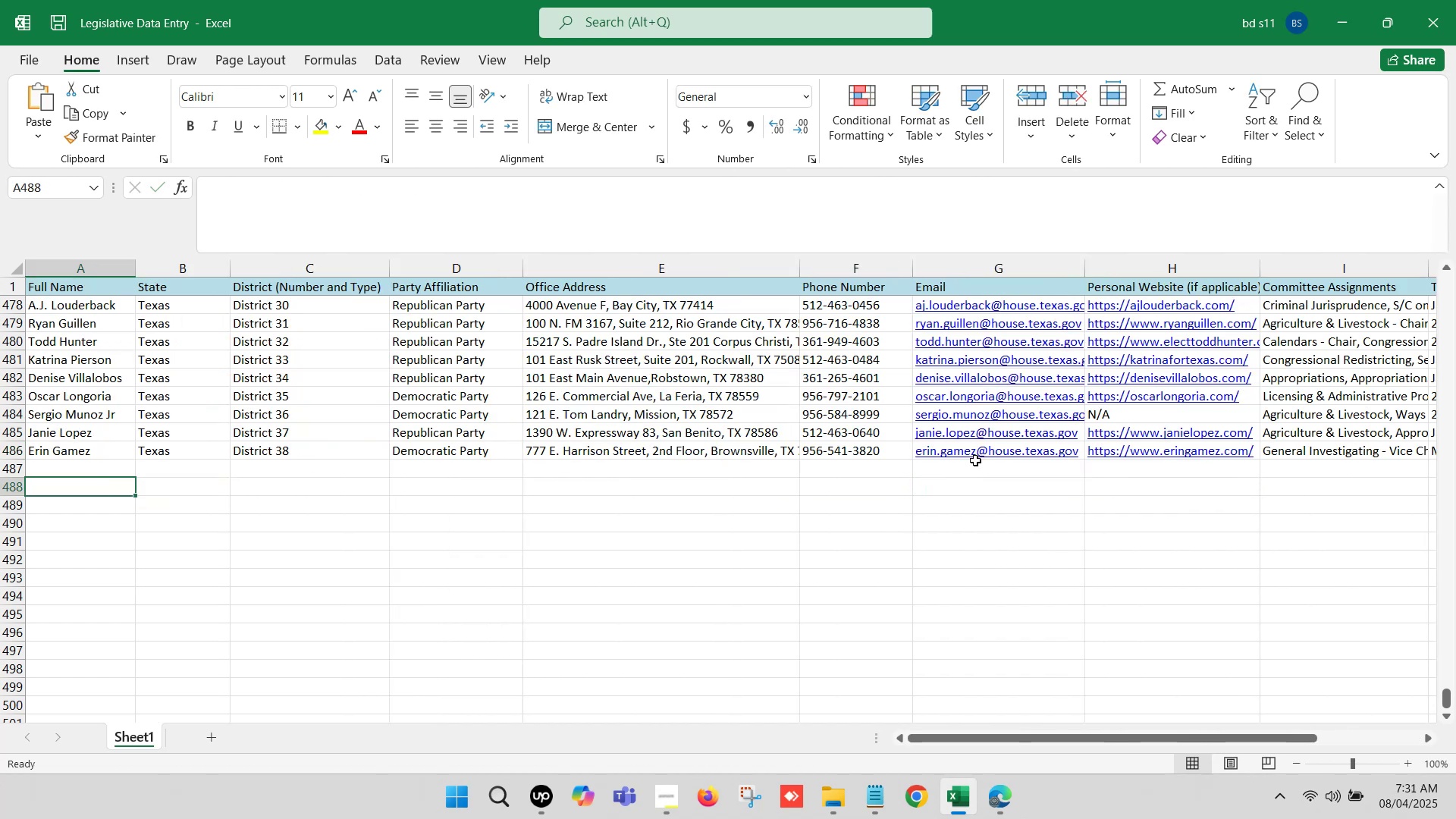 
key(ArrowLeft)
 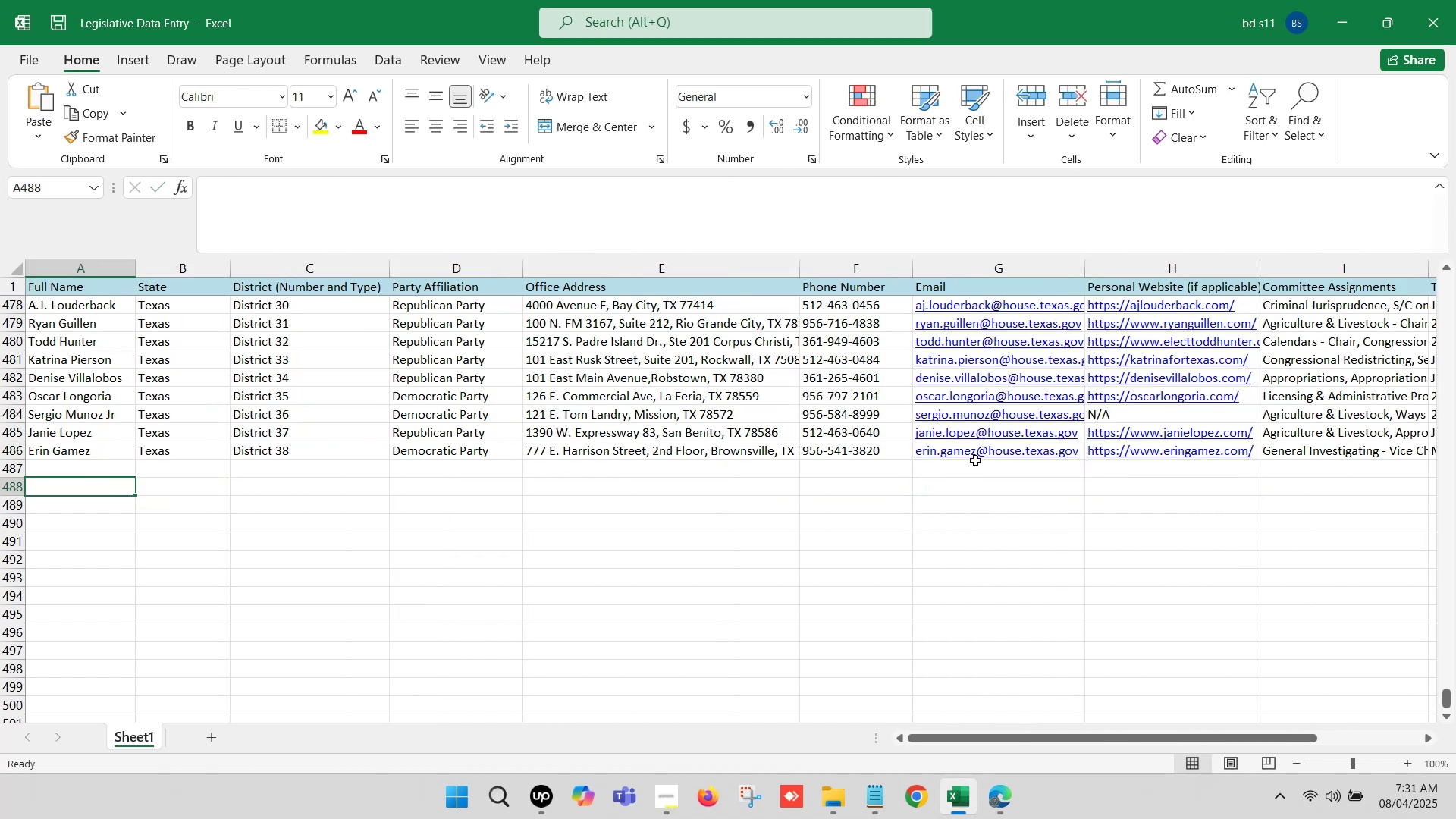 
key(ArrowLeft)
 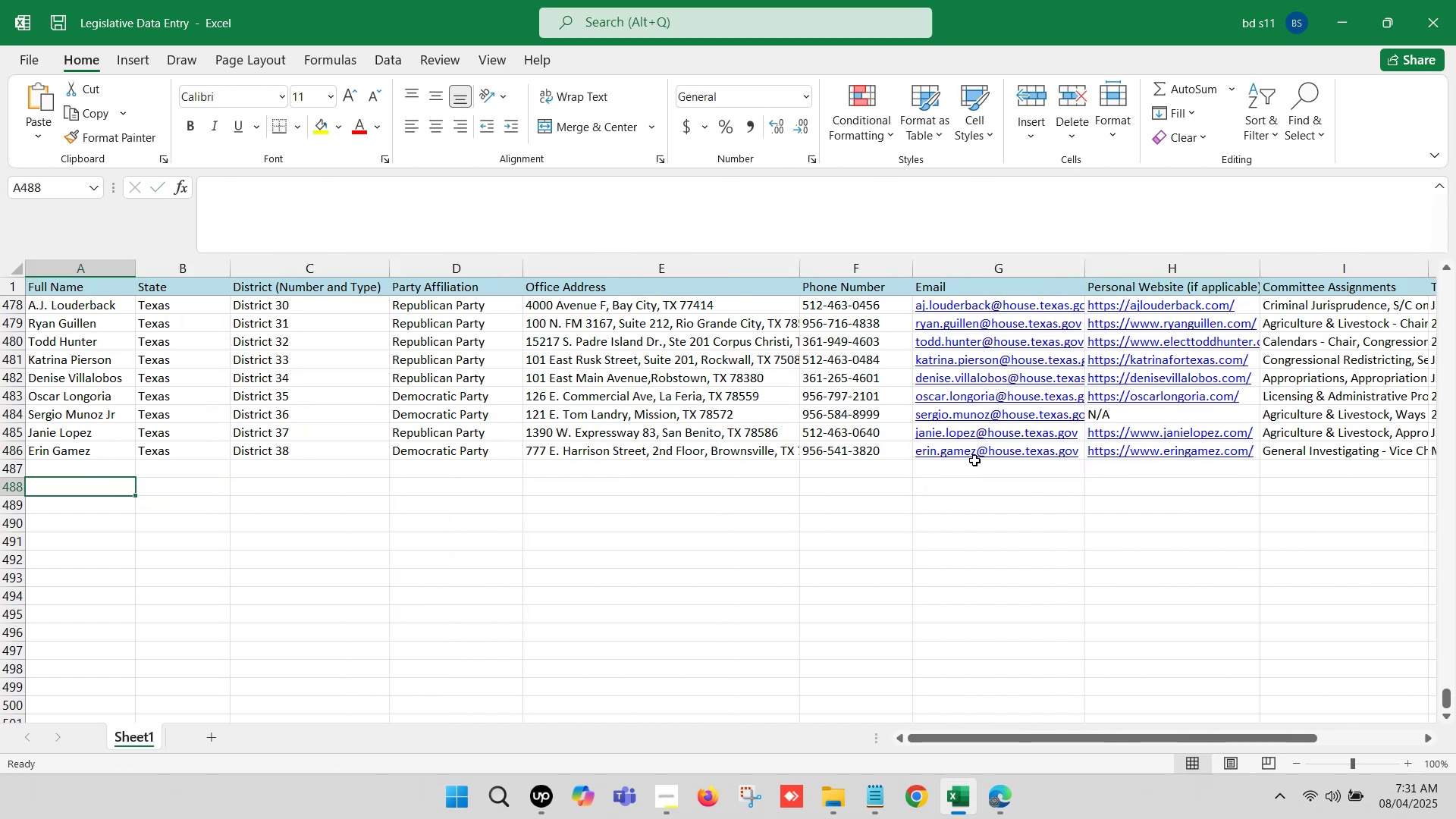 
key(ArrowLeft)
 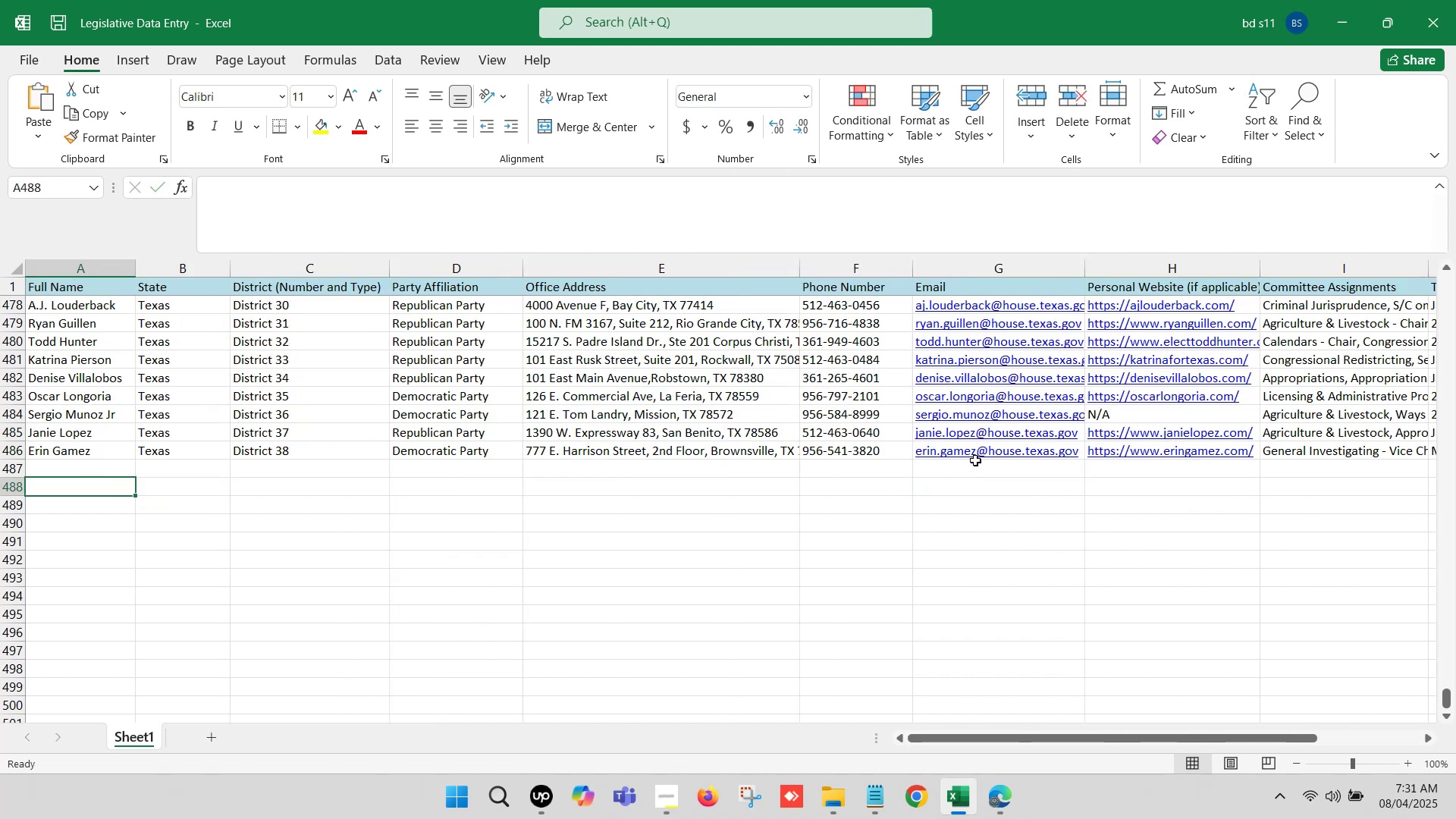 
key(ArrowLeft)
 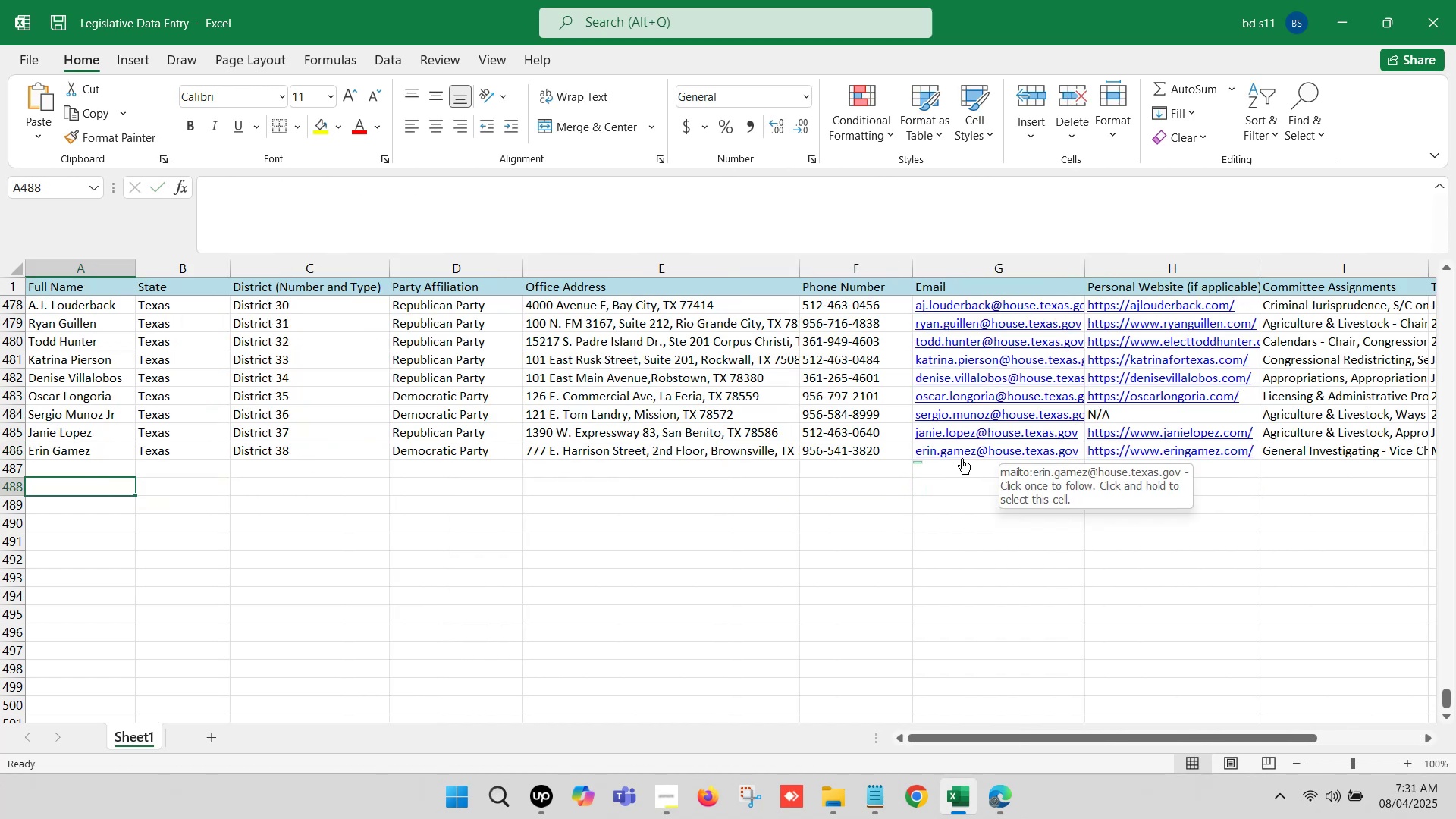 
key(Control+S)
 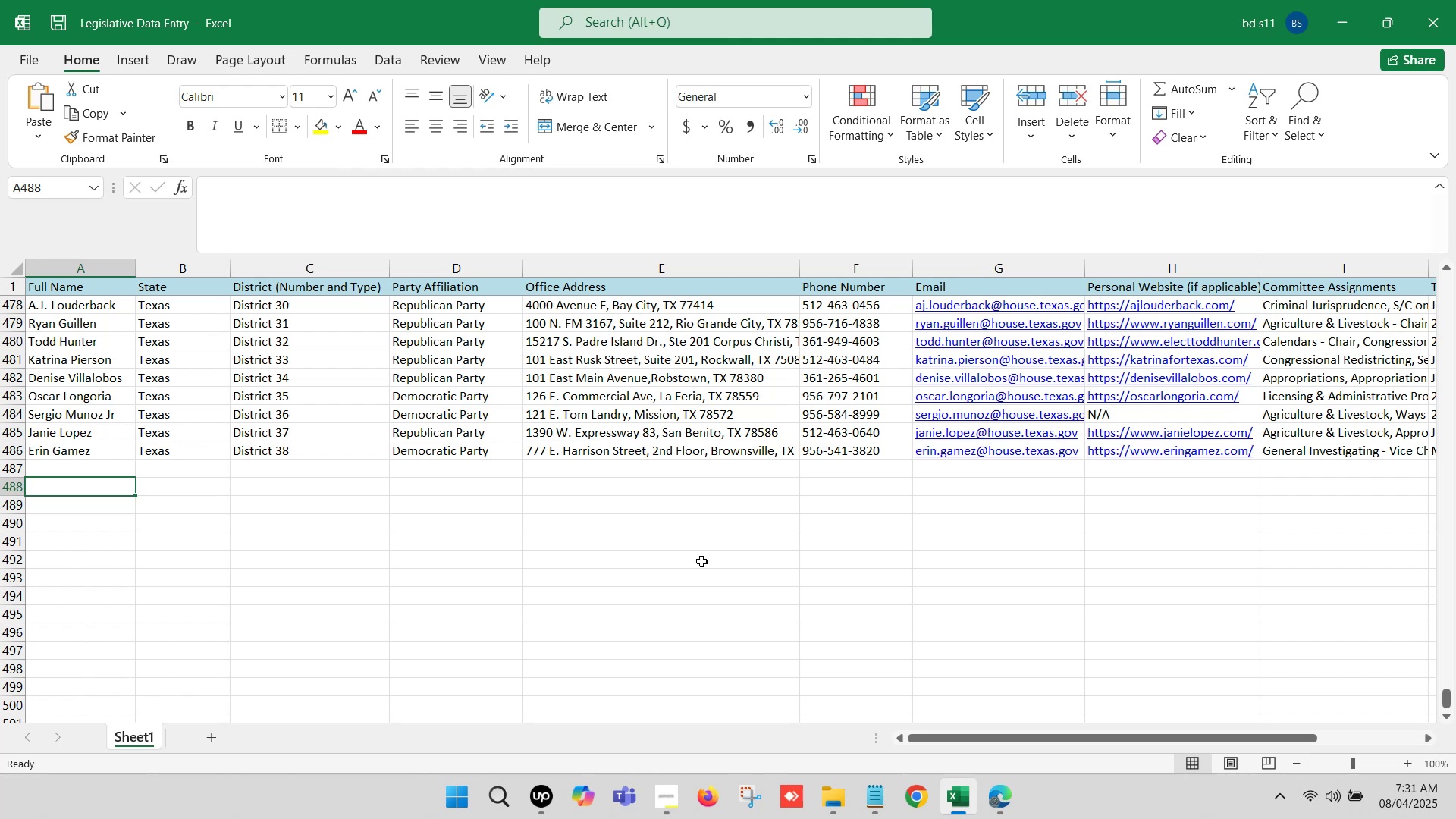 
left_click([983, 802])
 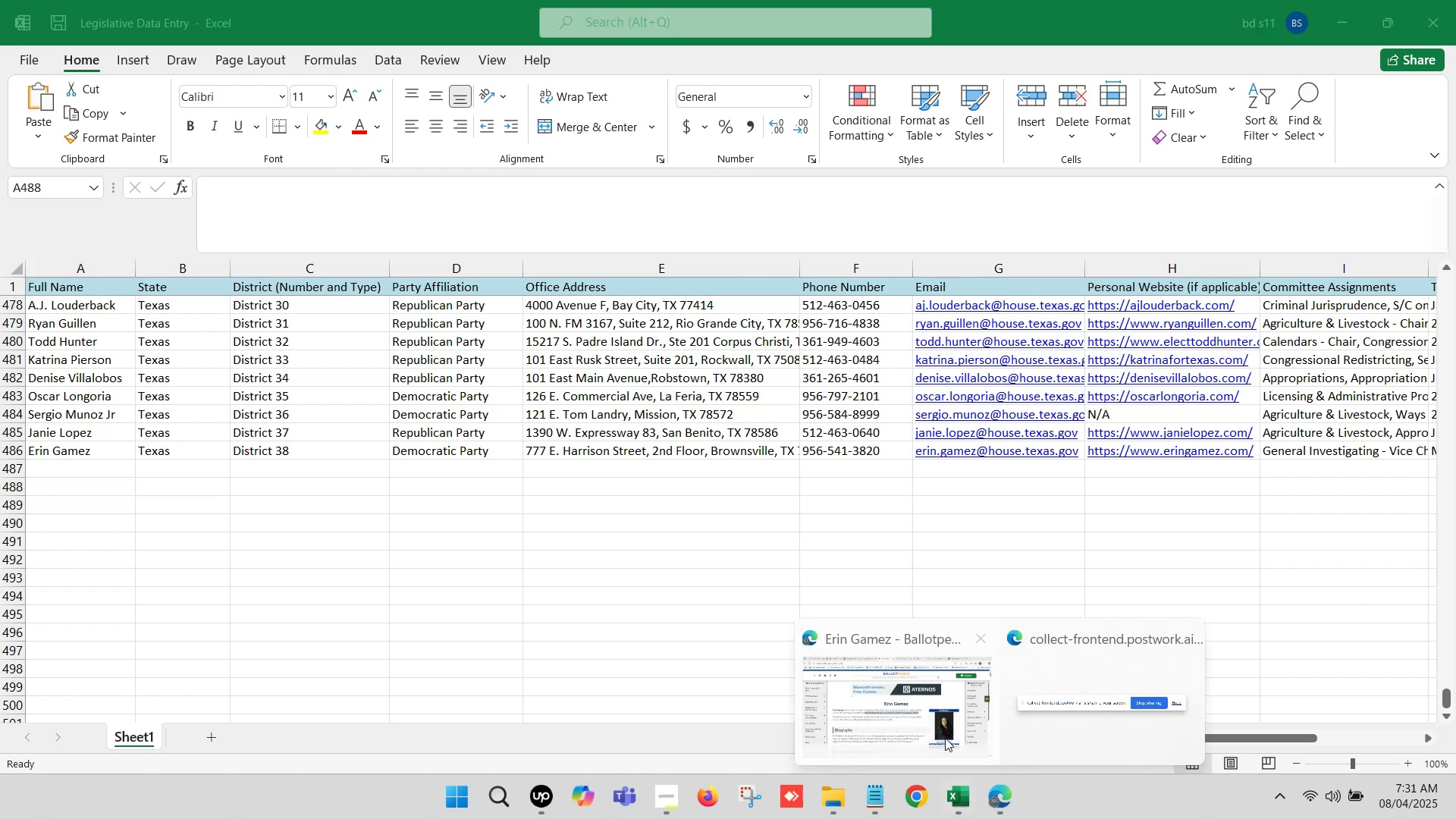 
left_click([910, 696])
 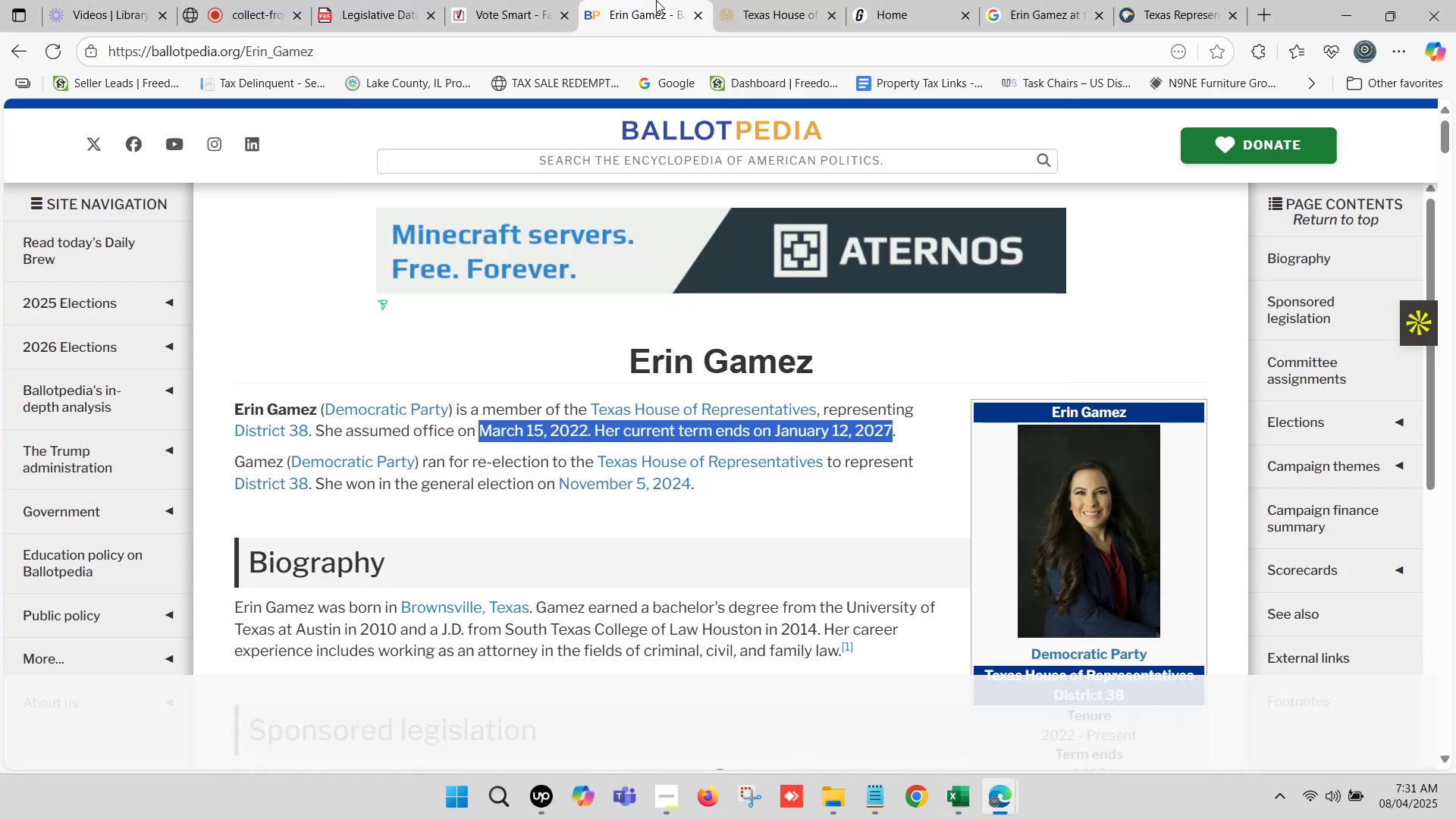 
double_click([751, 0])
 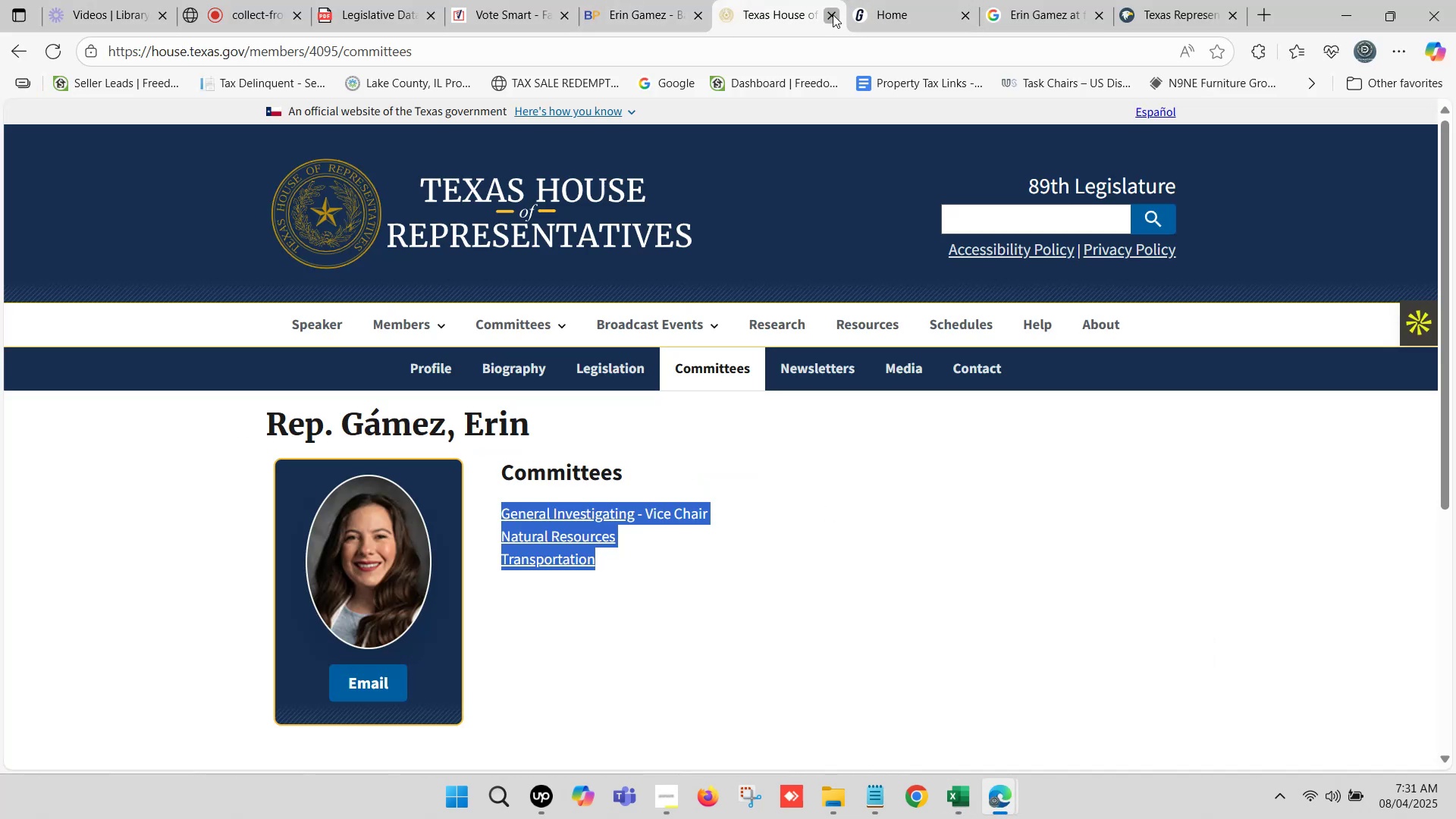 
double_click([821, 0])
 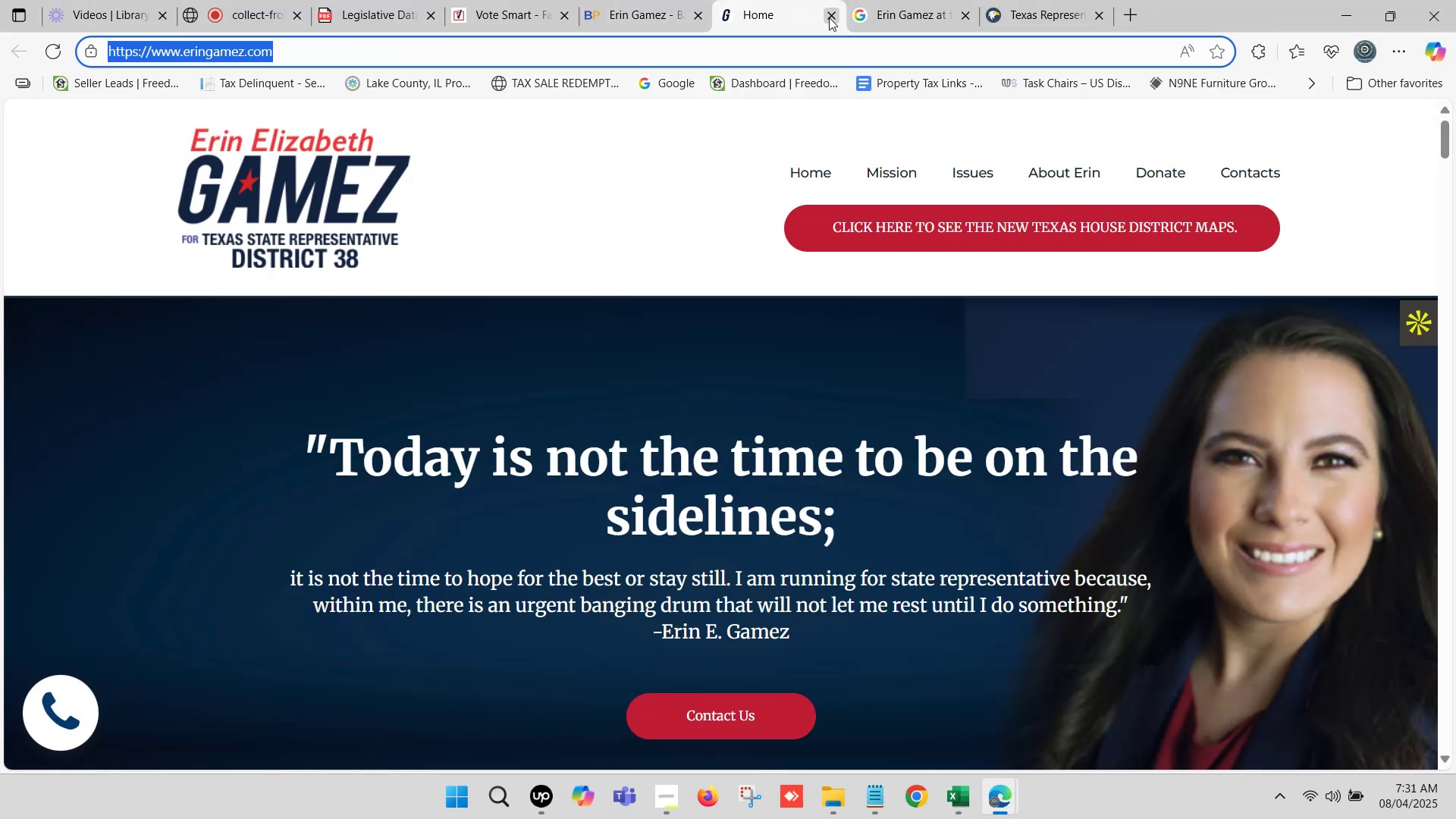 
left_click([830, 17])
 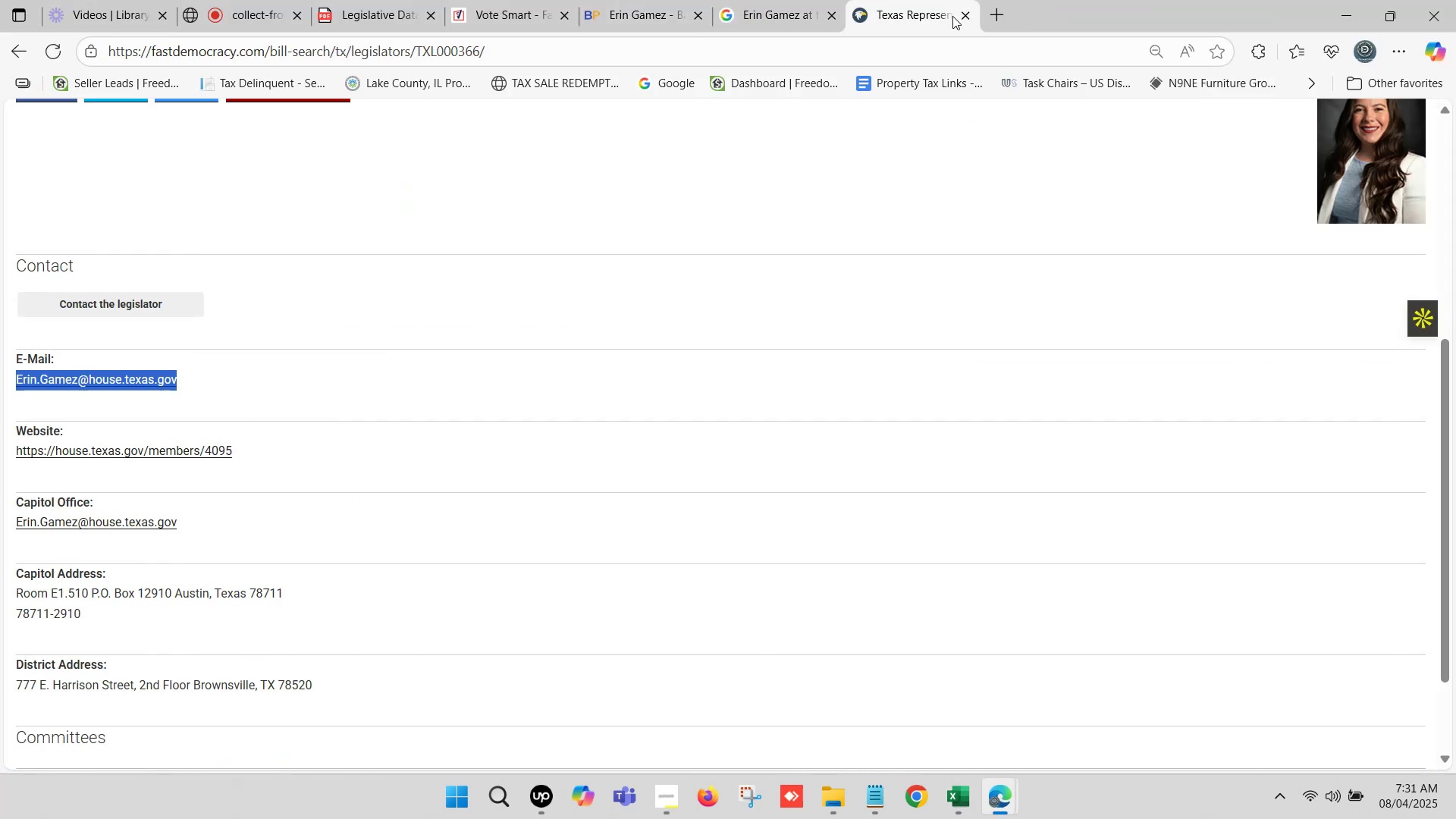 
left_click([965, 14])
 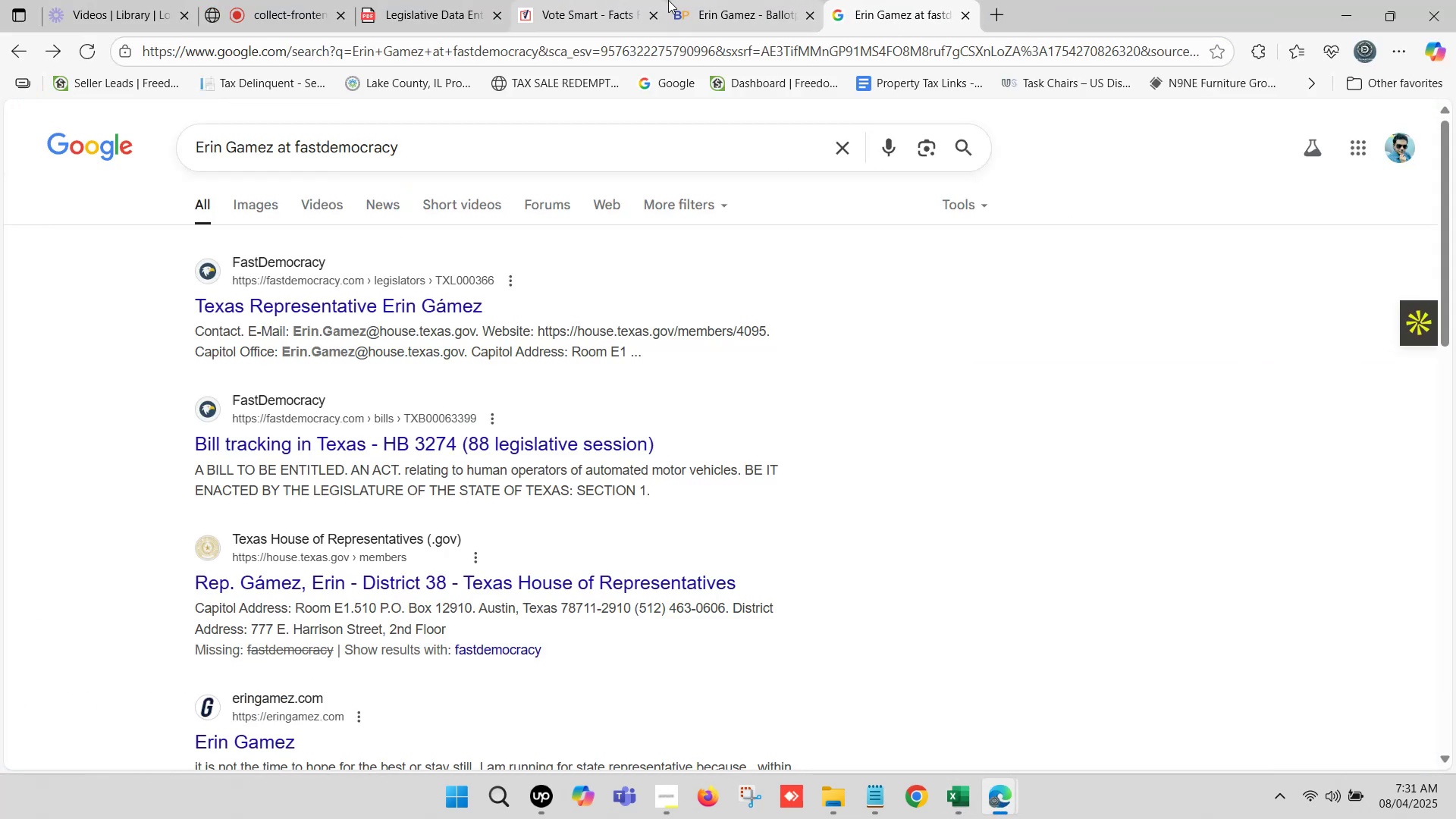 
left_click([708, 0])
 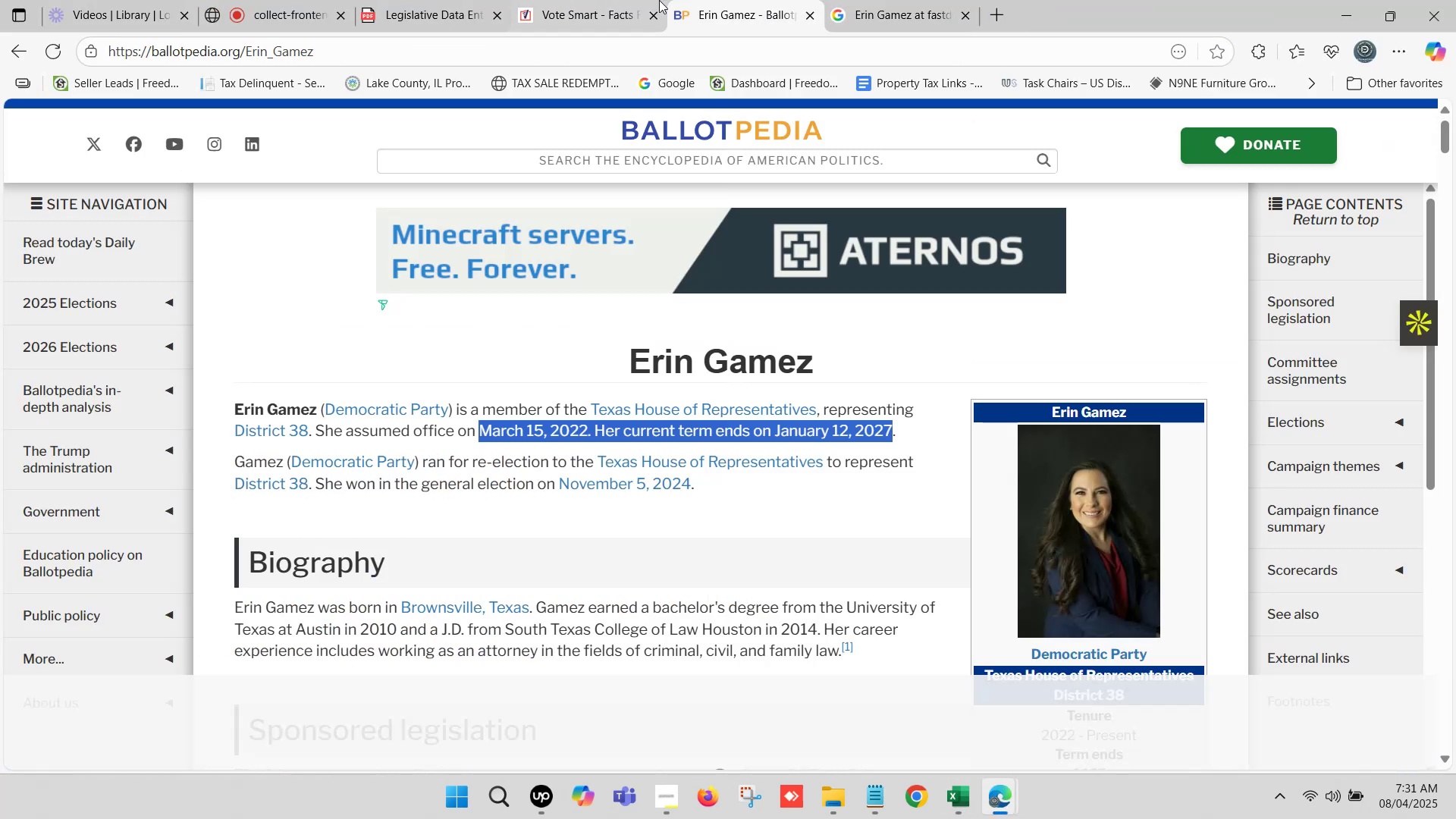 
left_click([652, 0])
 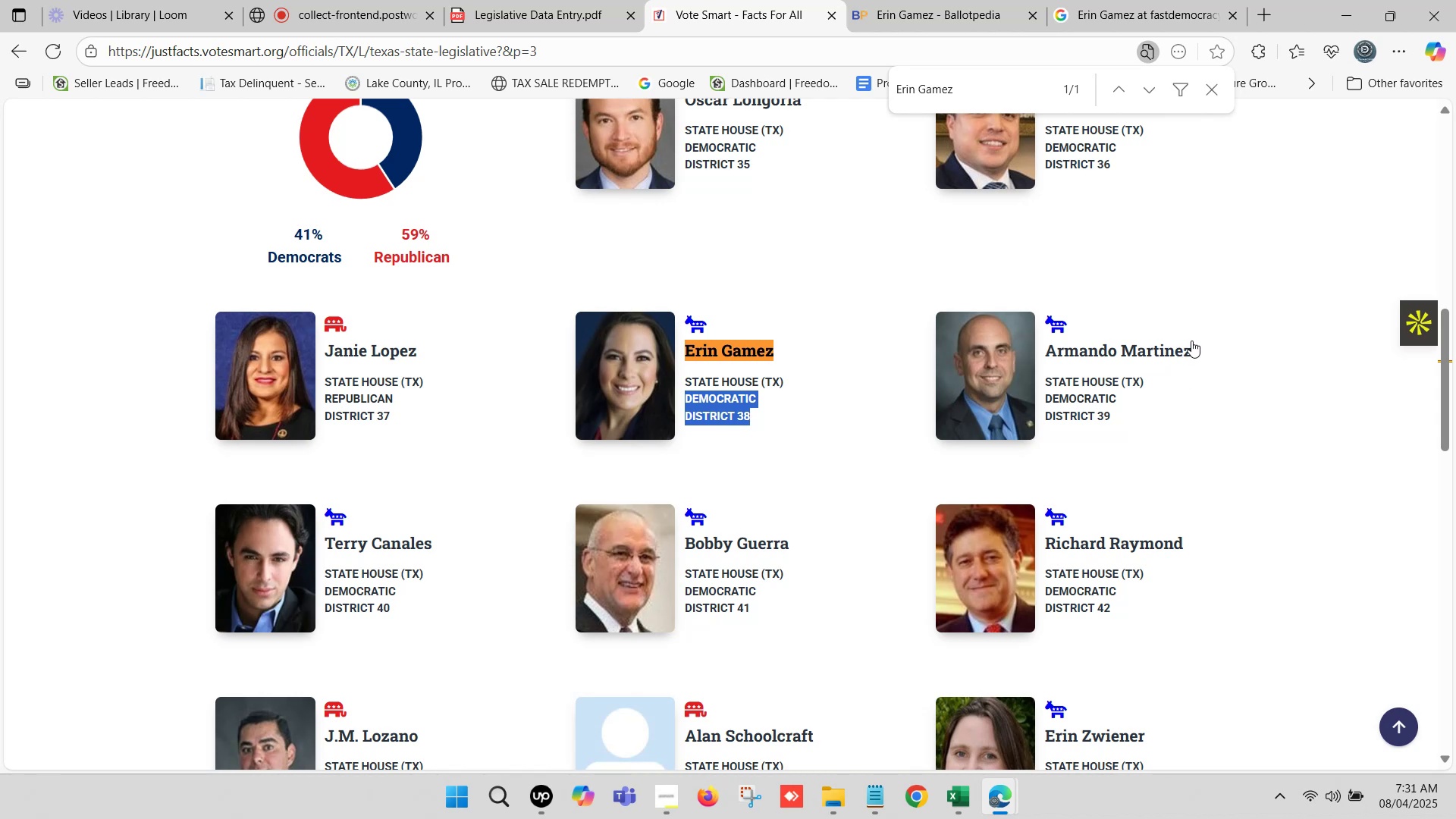 
left_click_drag(start_coordinate=[1193, 344], to_coordinate=[1078, 331])
 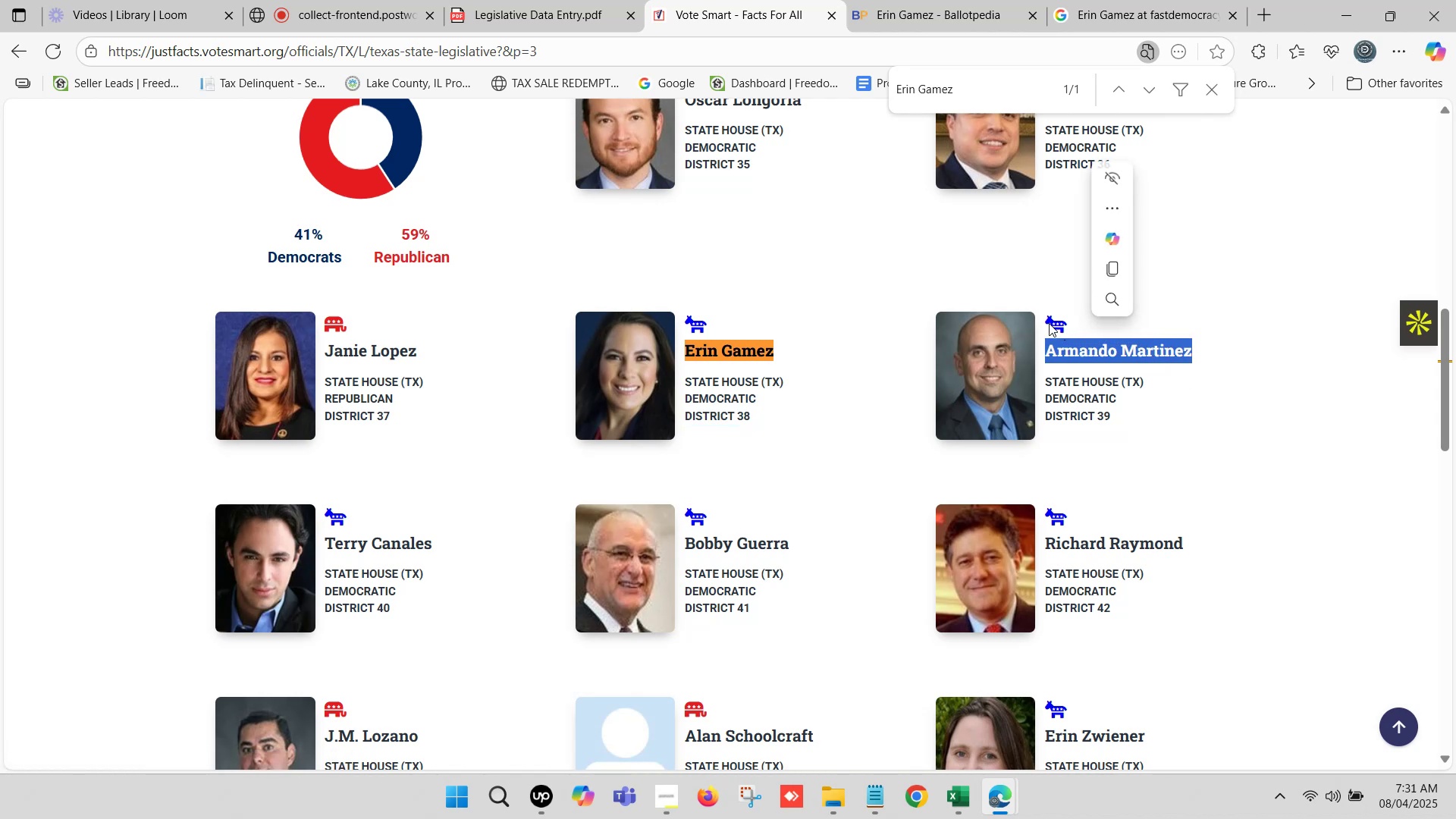 
key(Control+C)
 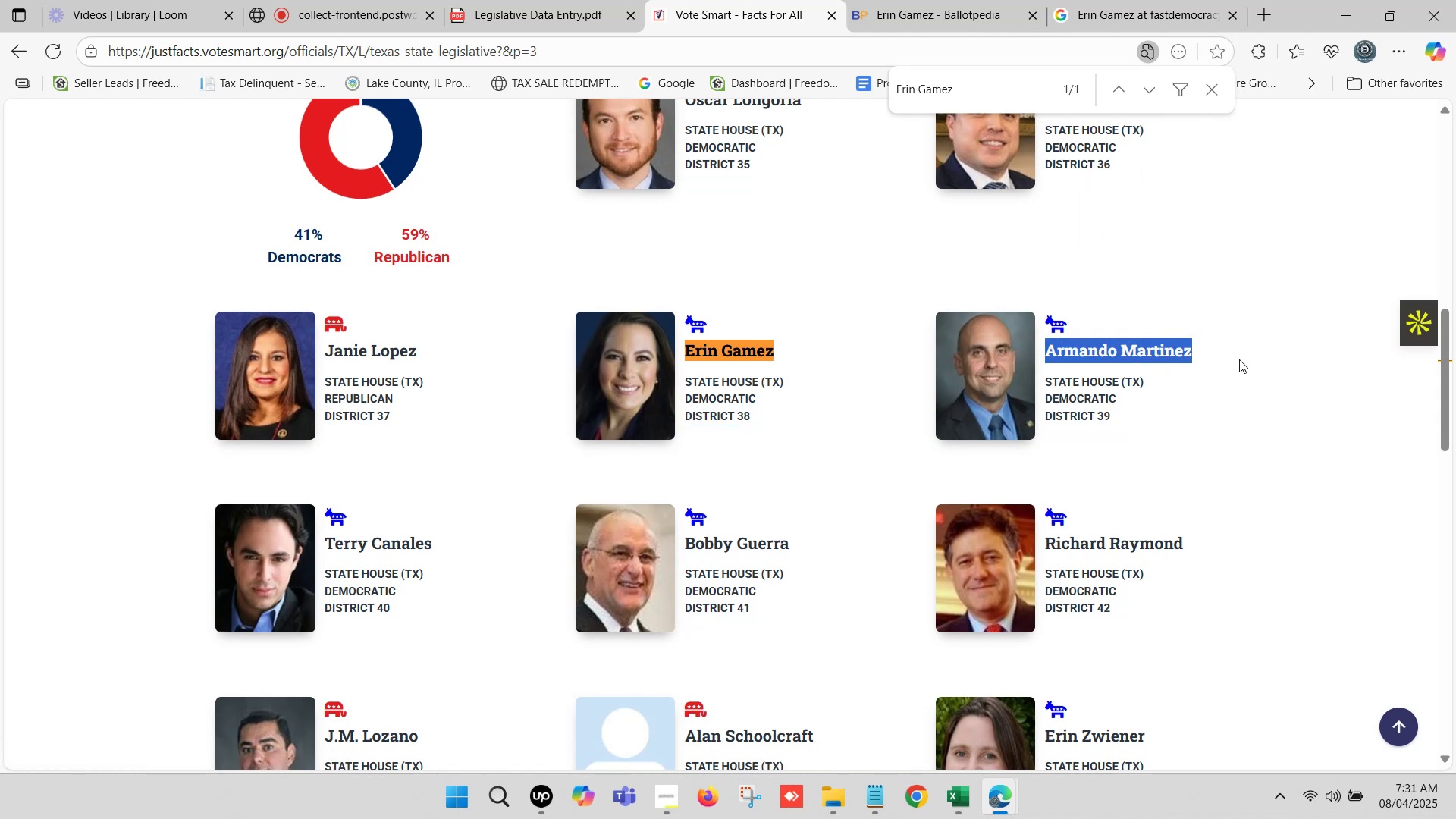 
key(Control+F)
 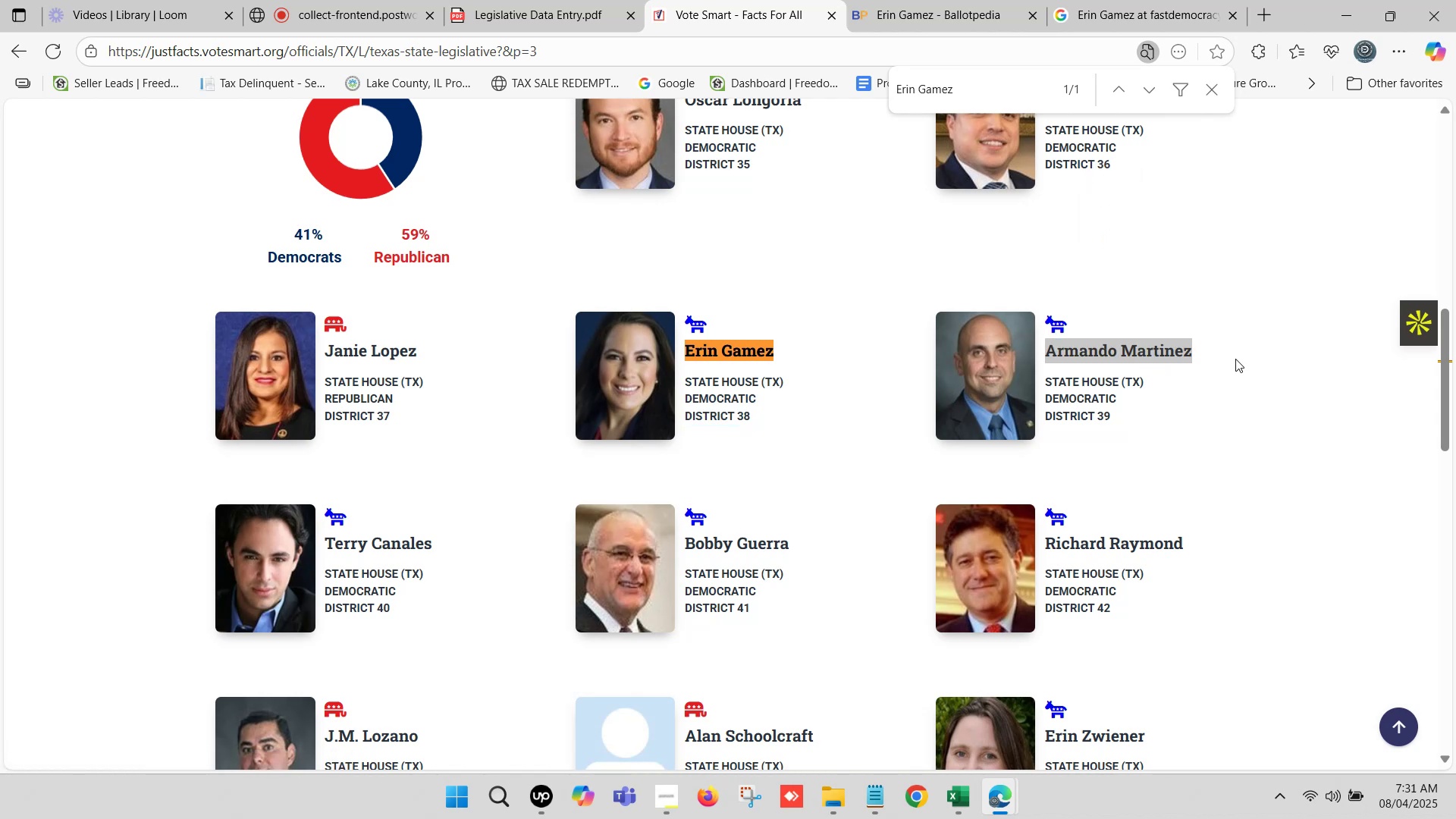 
key(Control+V)
 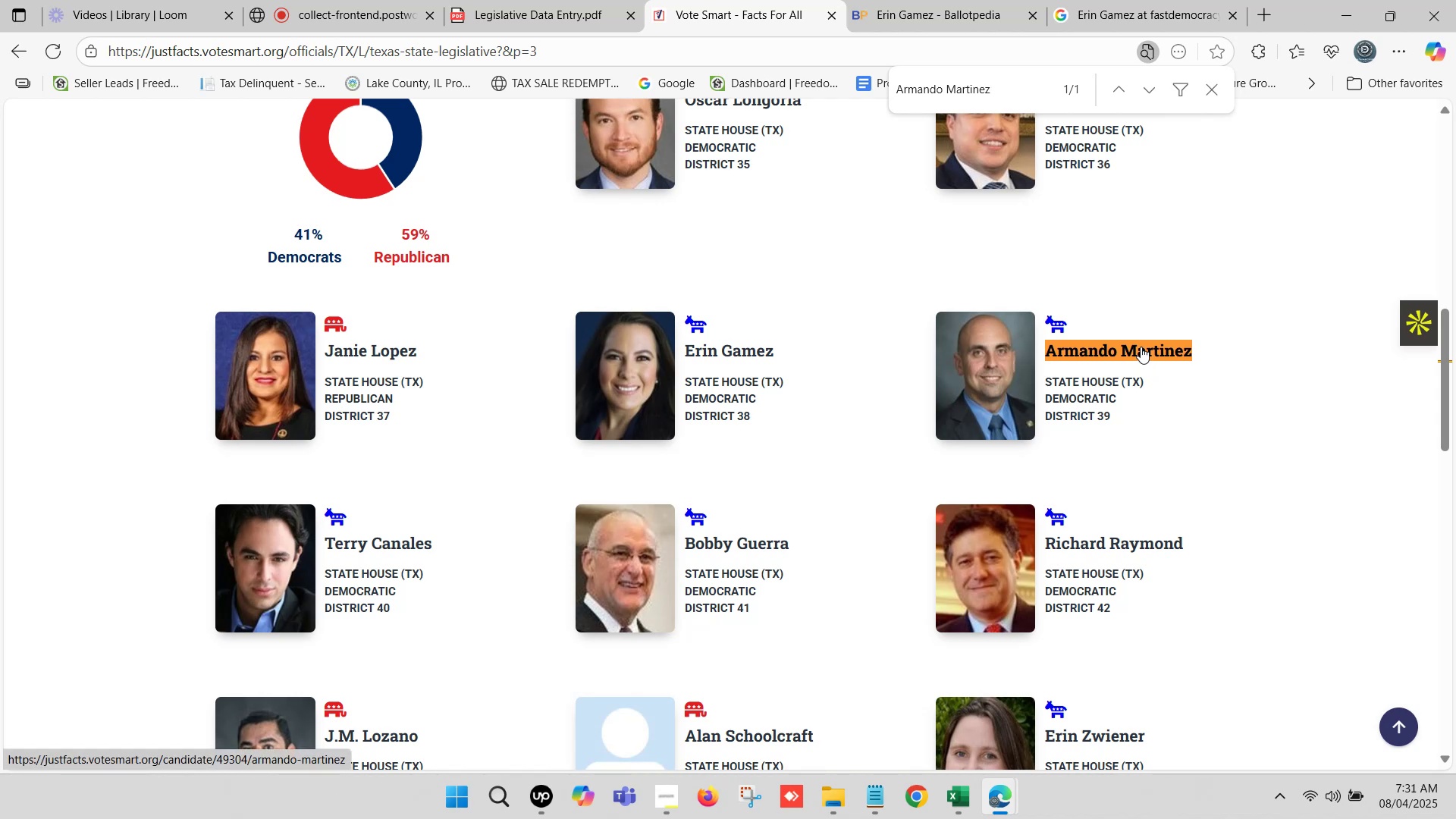 
right_click([1141, 345])
 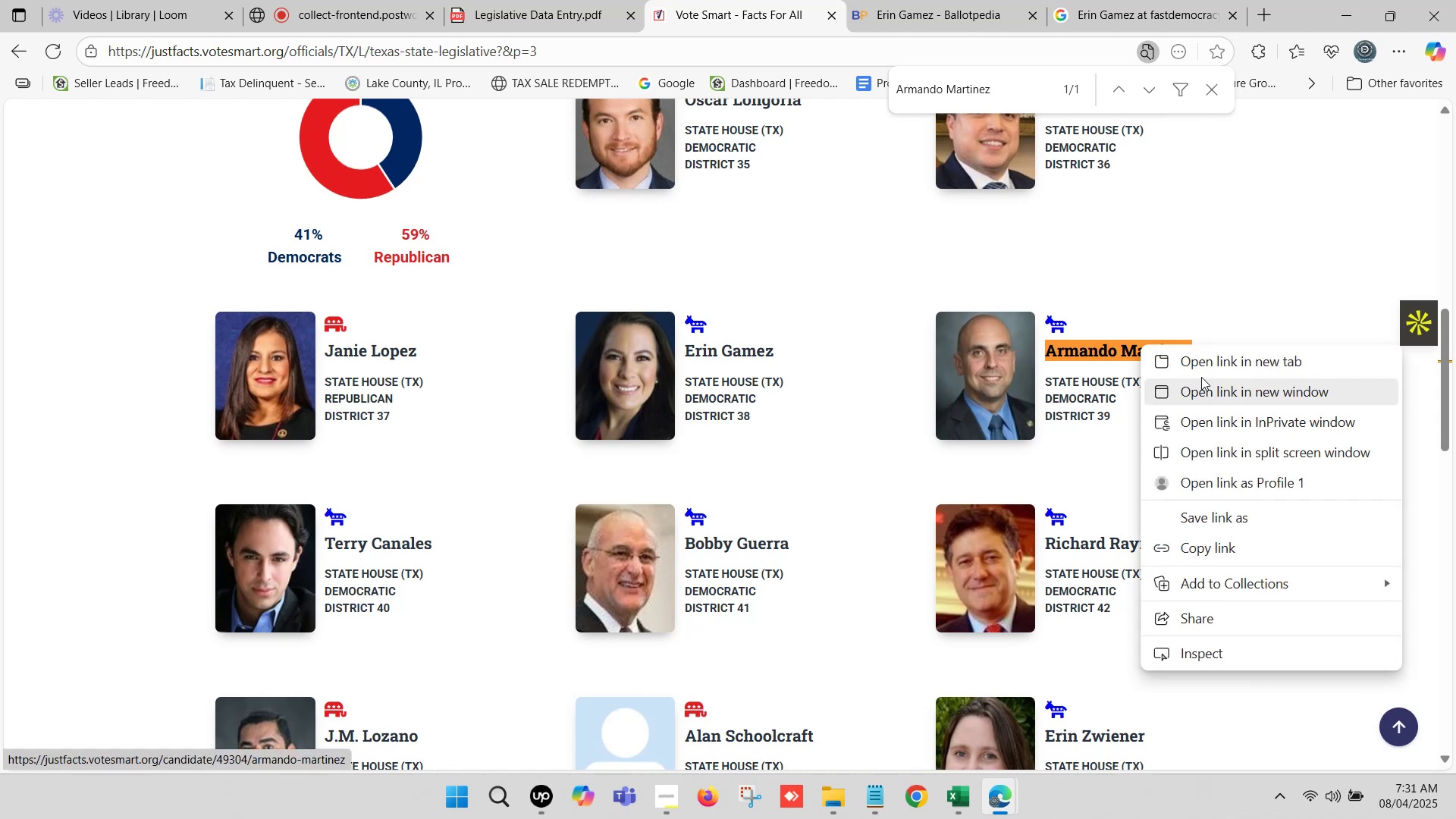 
left_click([1214, 368])
 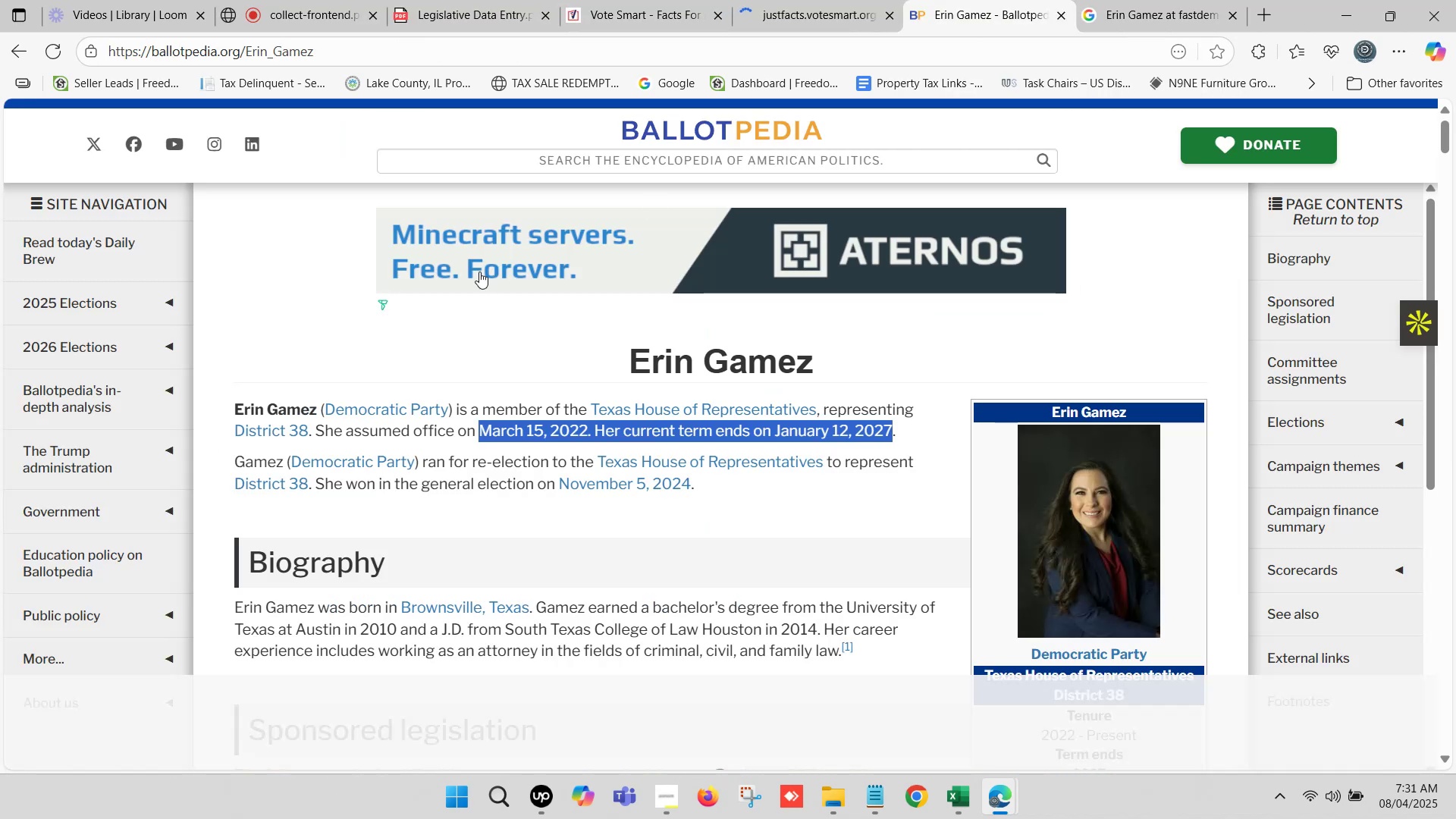 
scroll: coordinate [526, 252], scroll_direction: up, amount: 2.0
 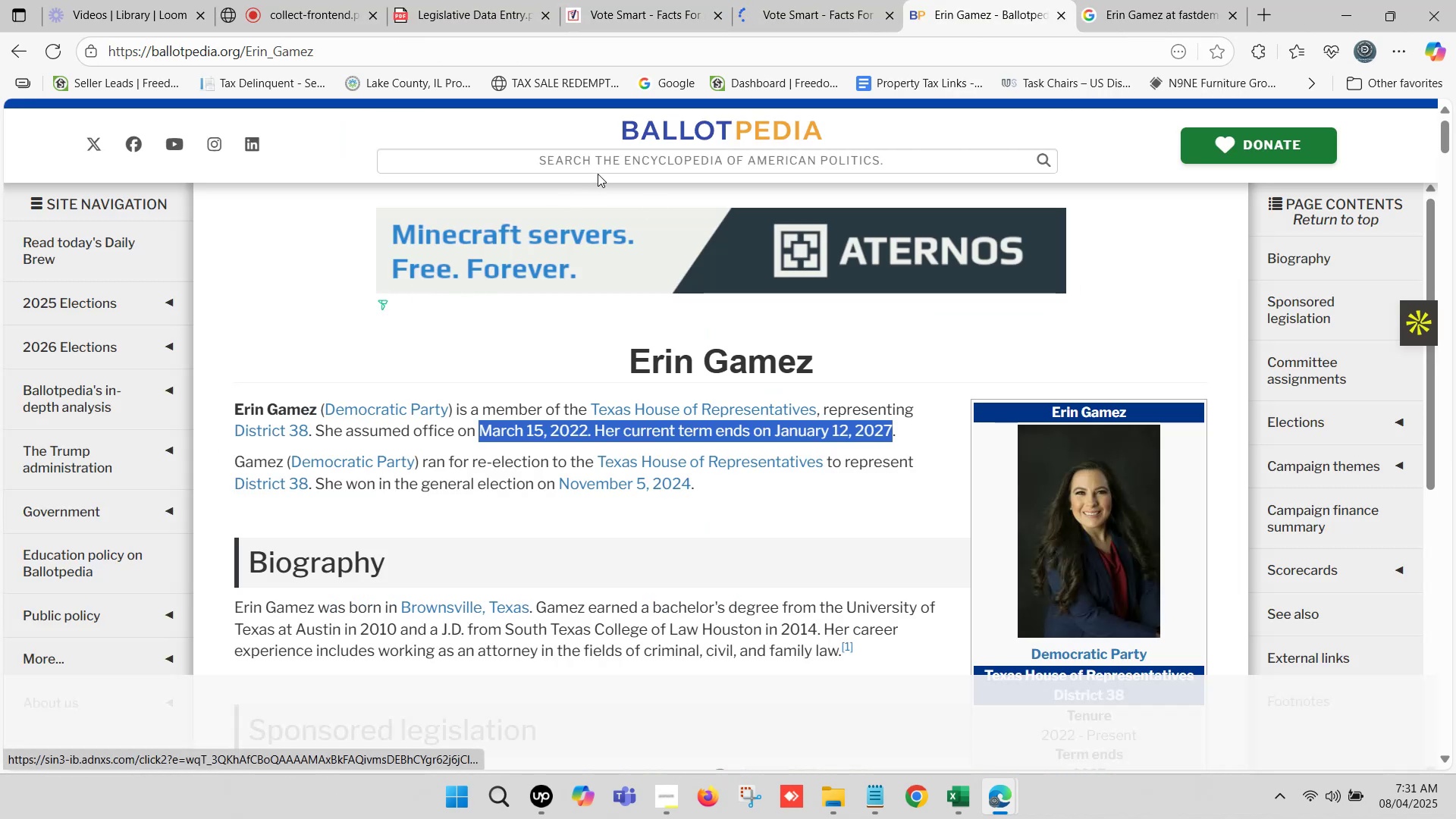 
left_click([610, 160])
 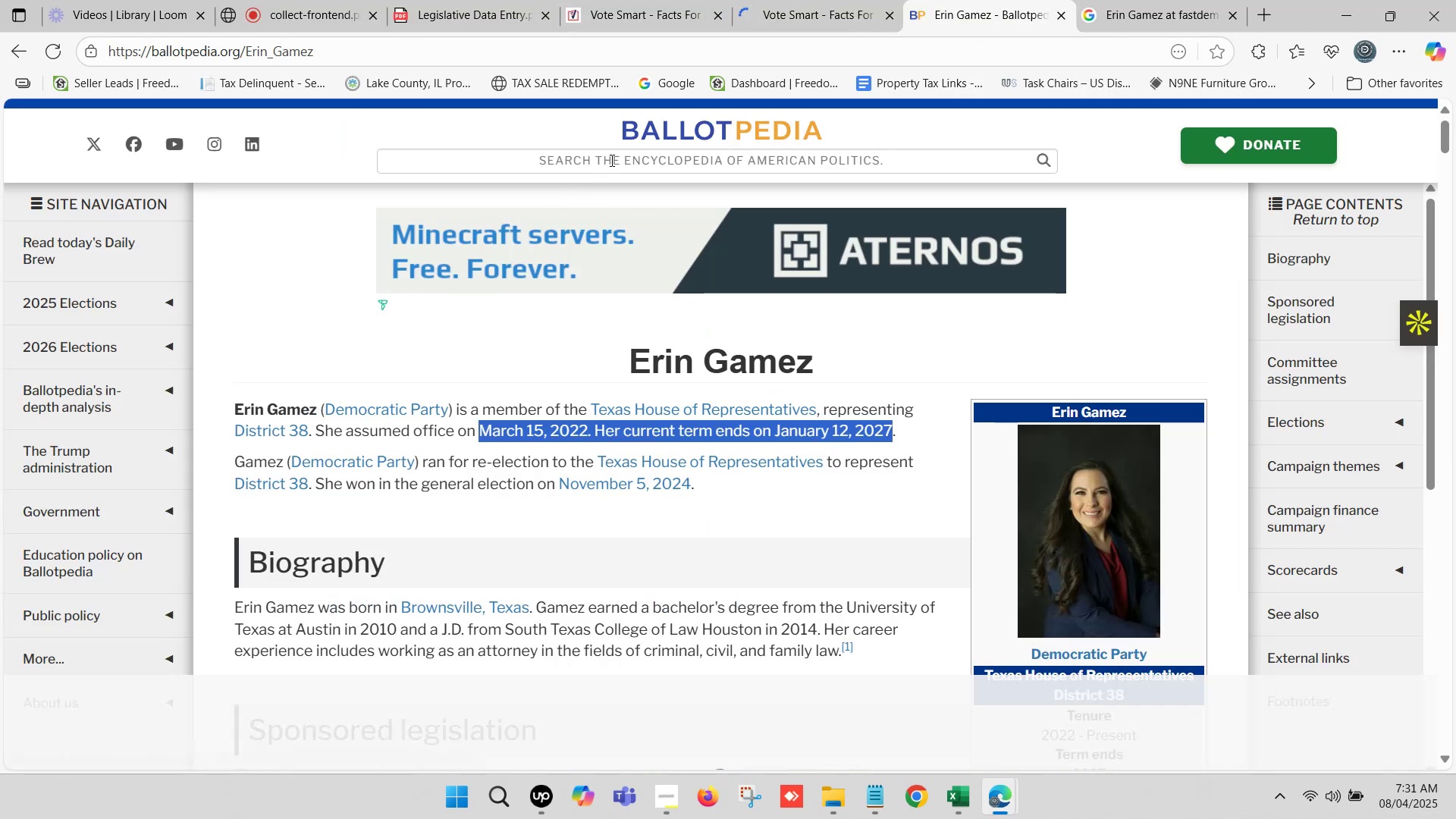 
key(Control+ControlLeft)
 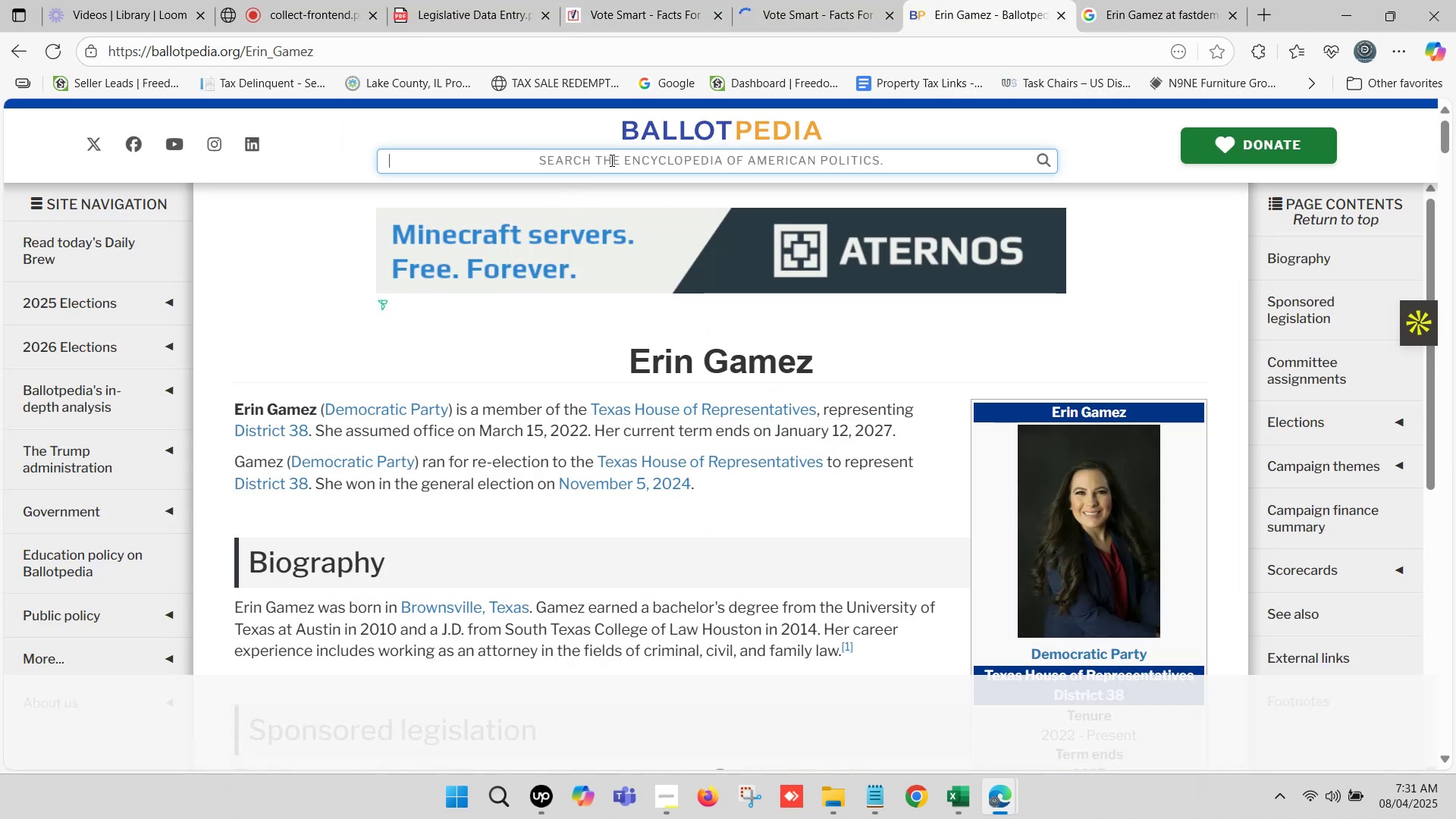 
key(Control+V)
 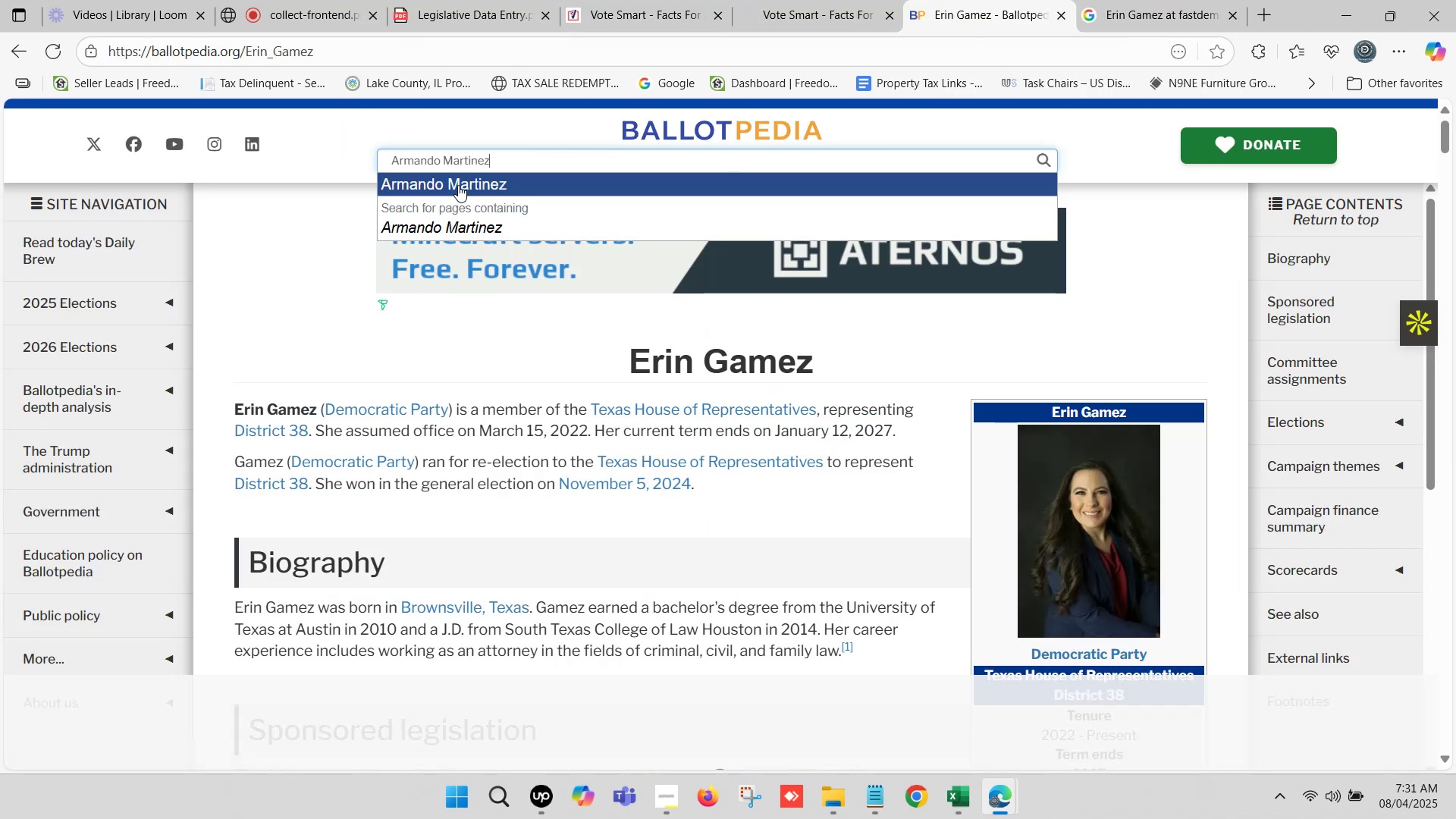 
left_click([458, 185])
 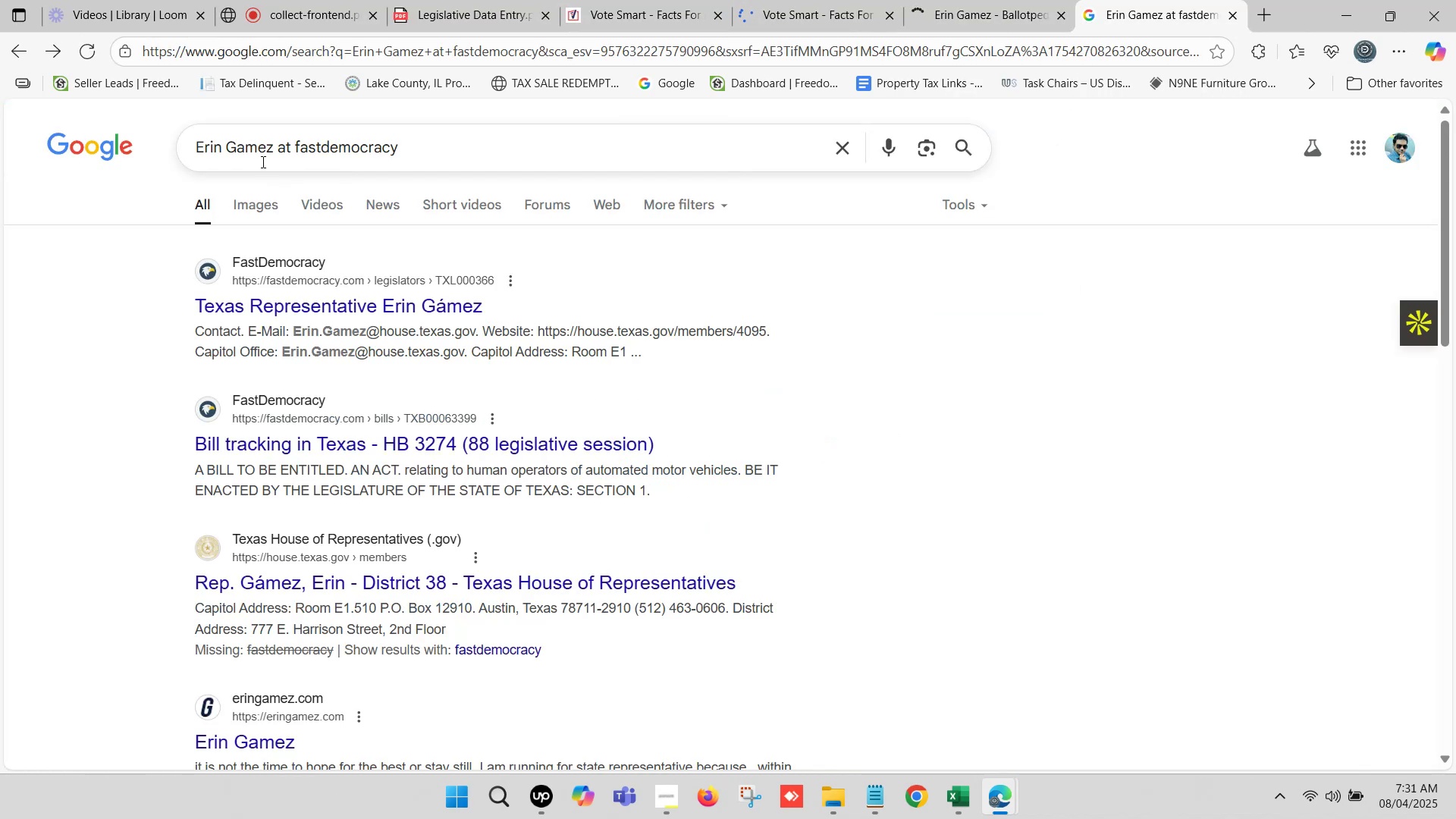 
left_click_drag(start_coordinate=[276, 144], to_coordinate=[108, 143])
 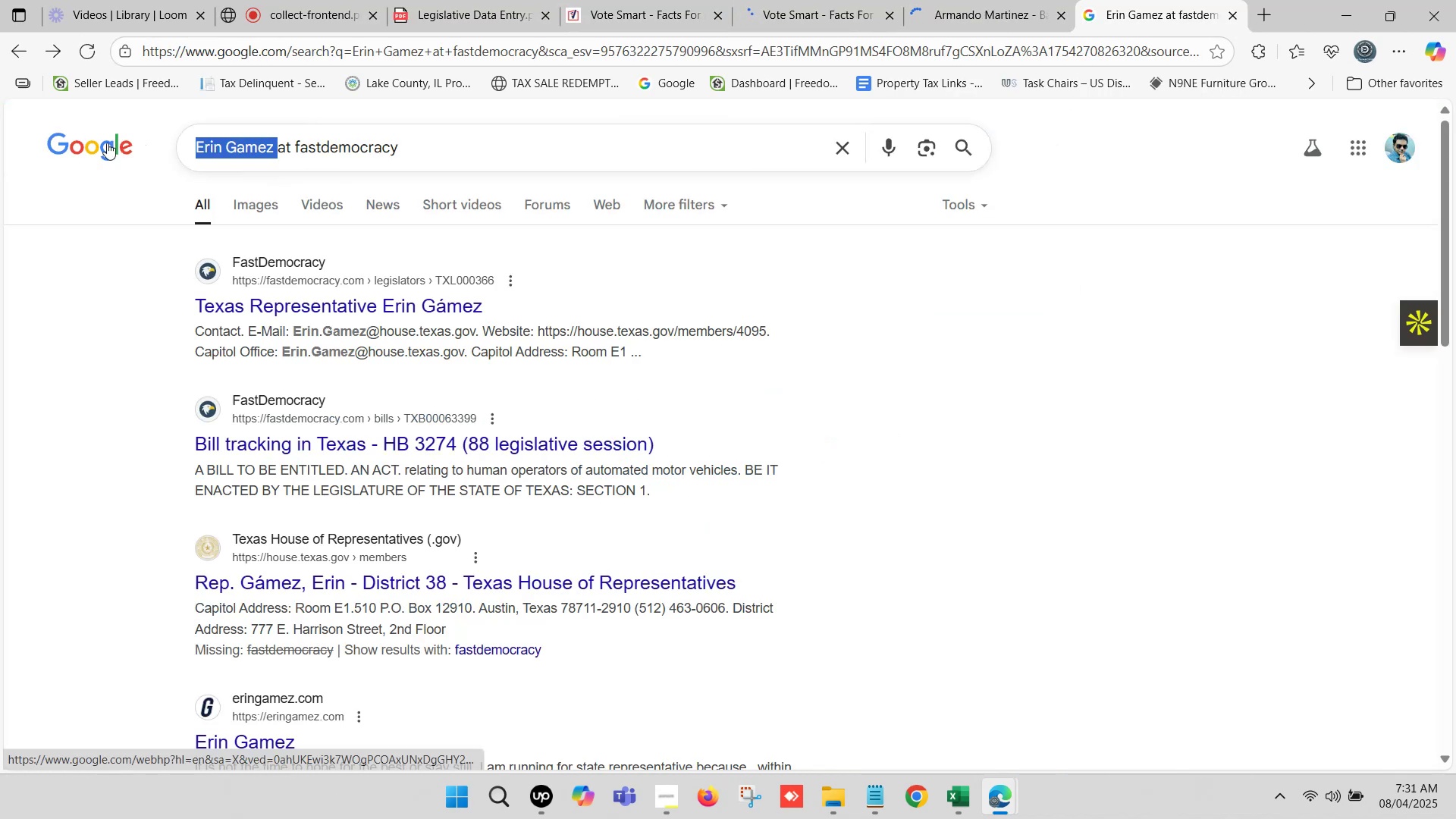 
key(Control+ControlLeft)
 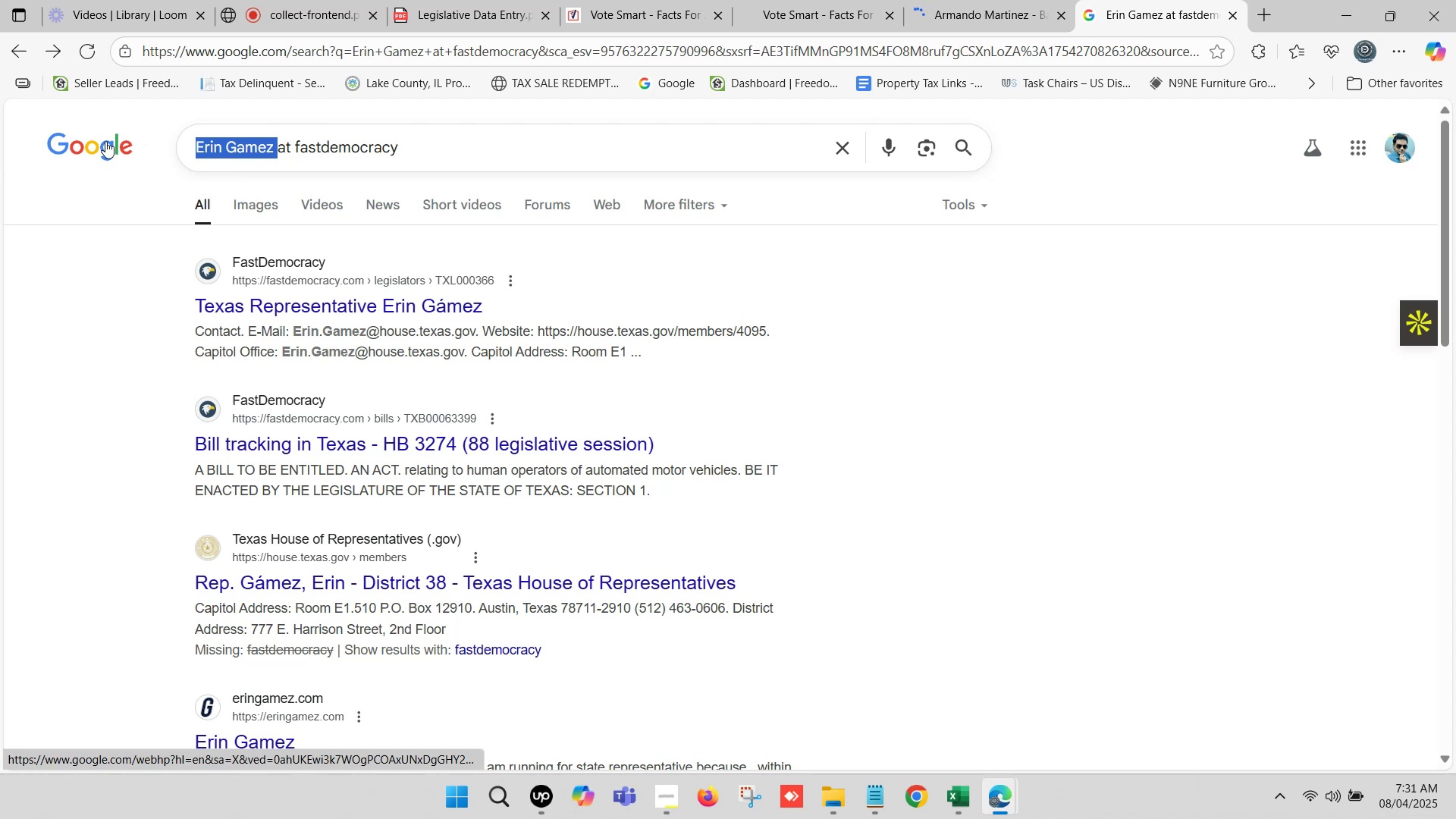 
key(Control+V)
 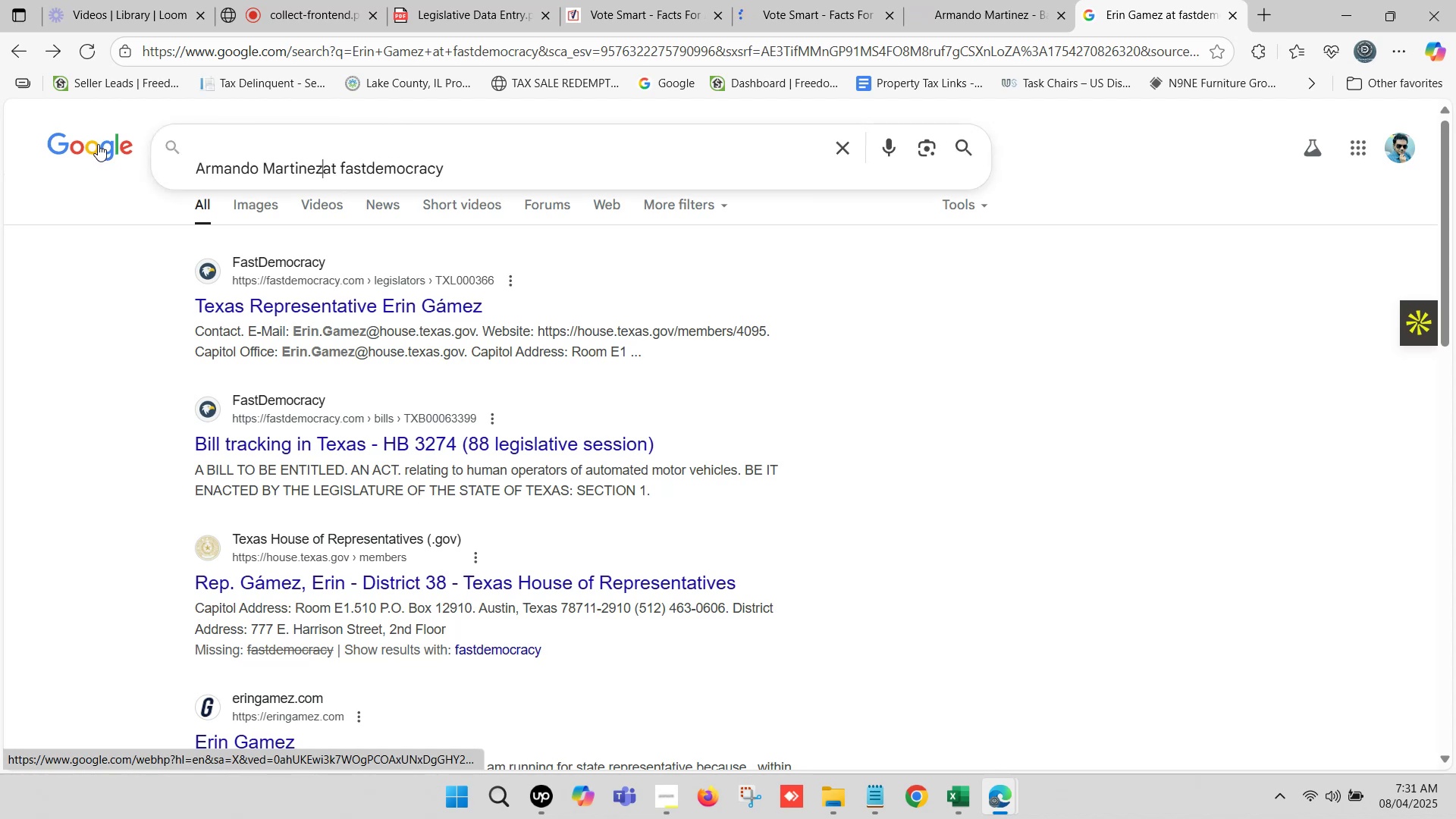 
key(Space)
 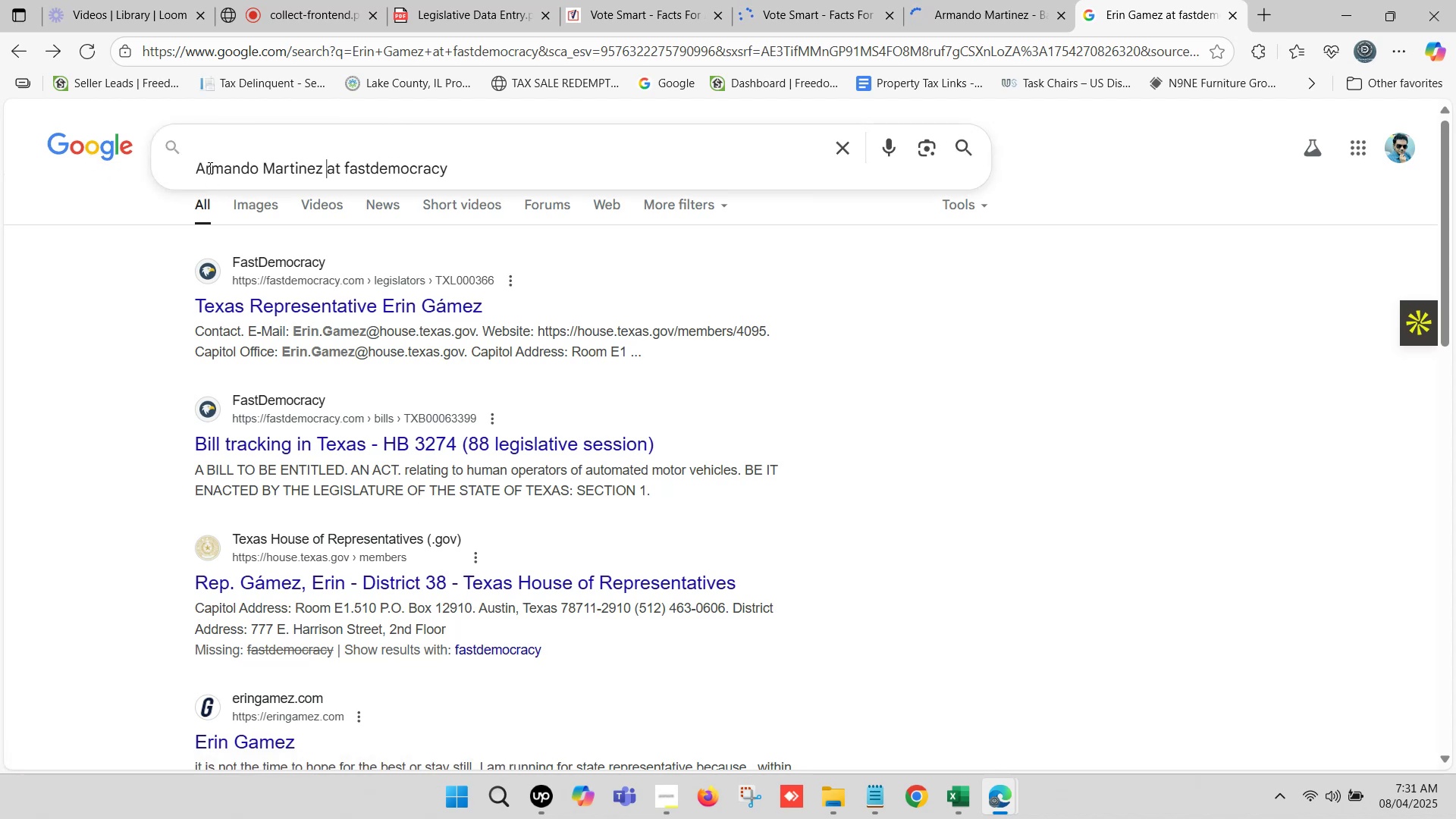 
left_click([199, 163])
 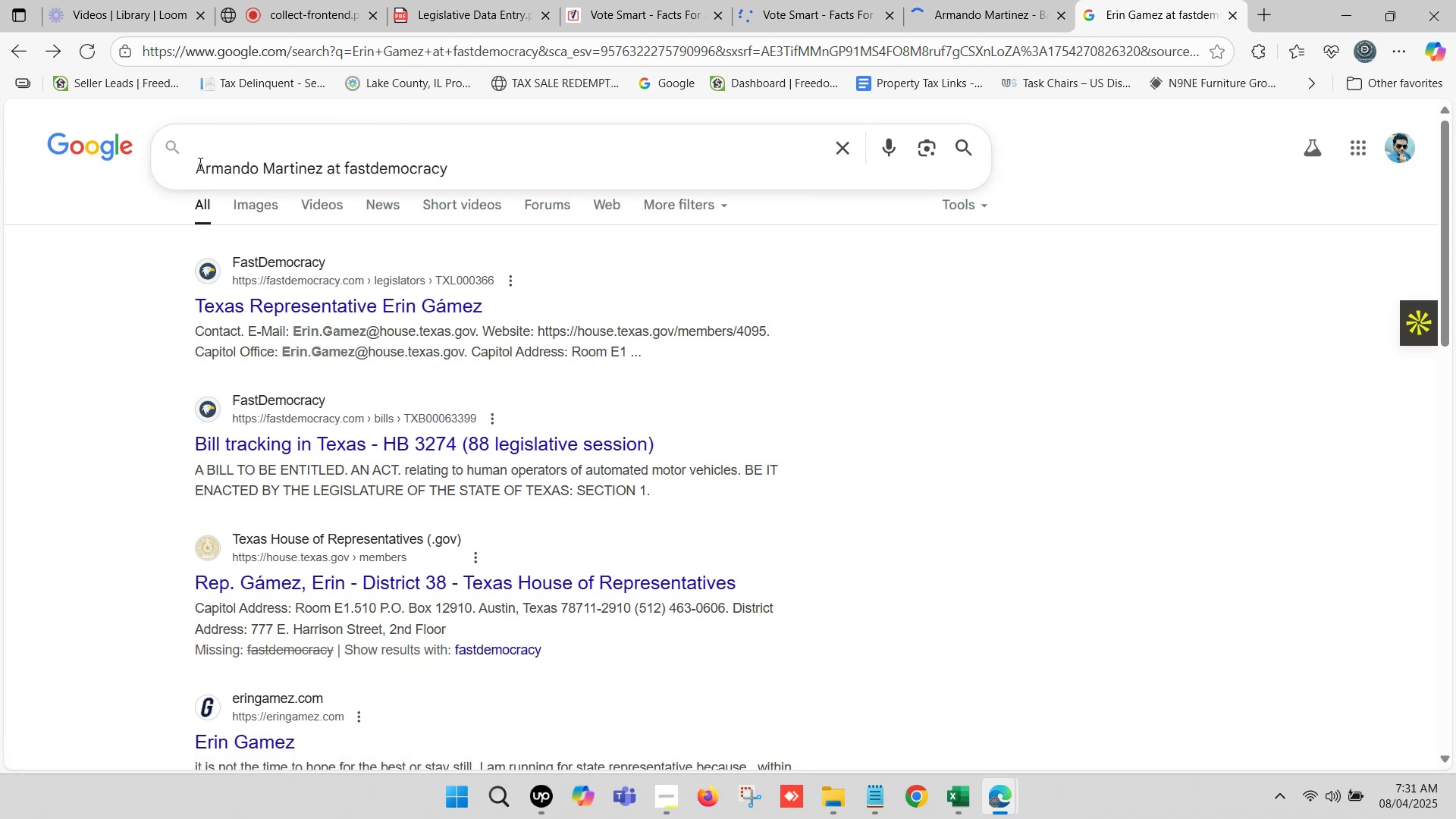 
key(Backspace)
 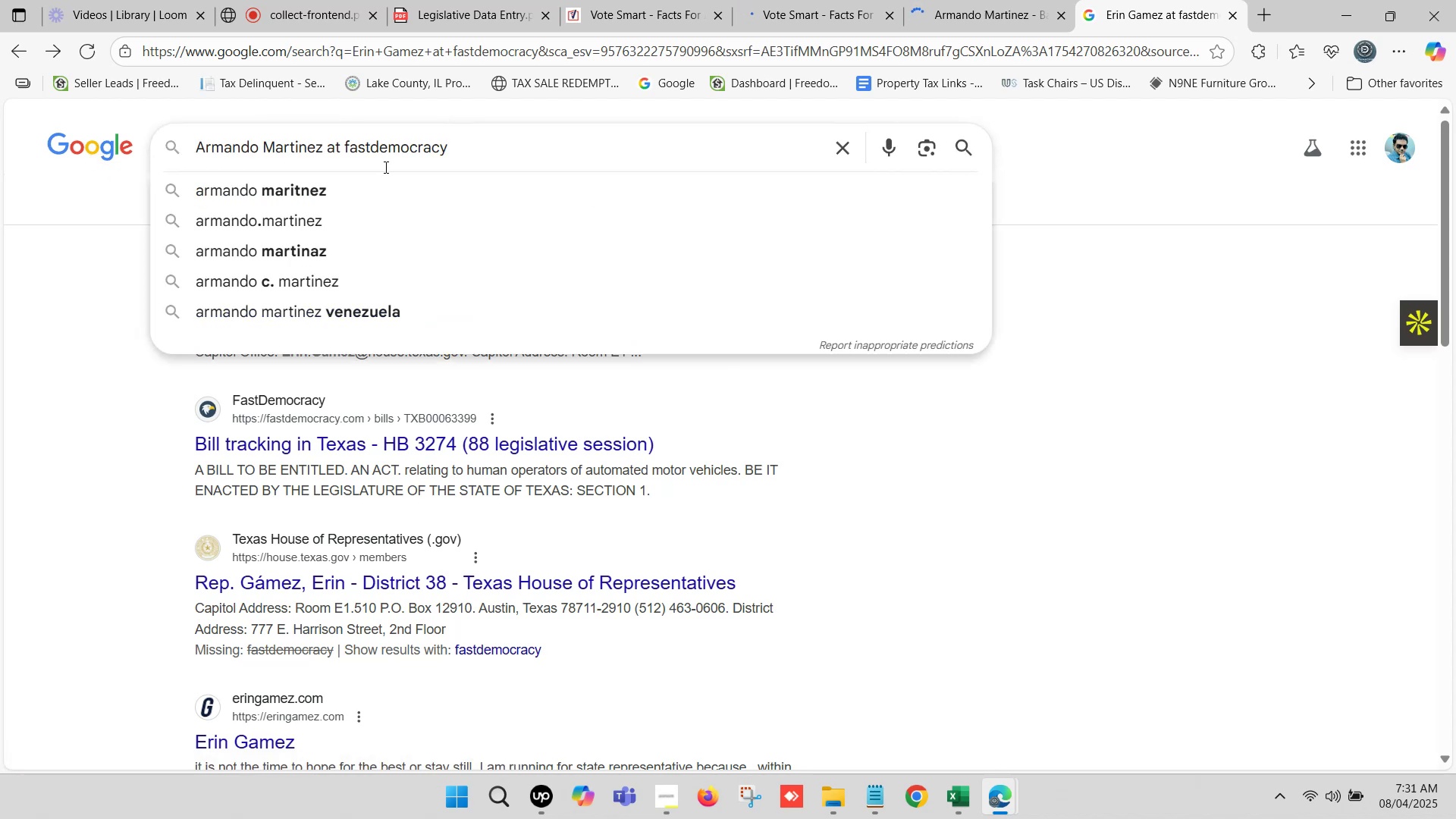 
left_click([477, 146])
 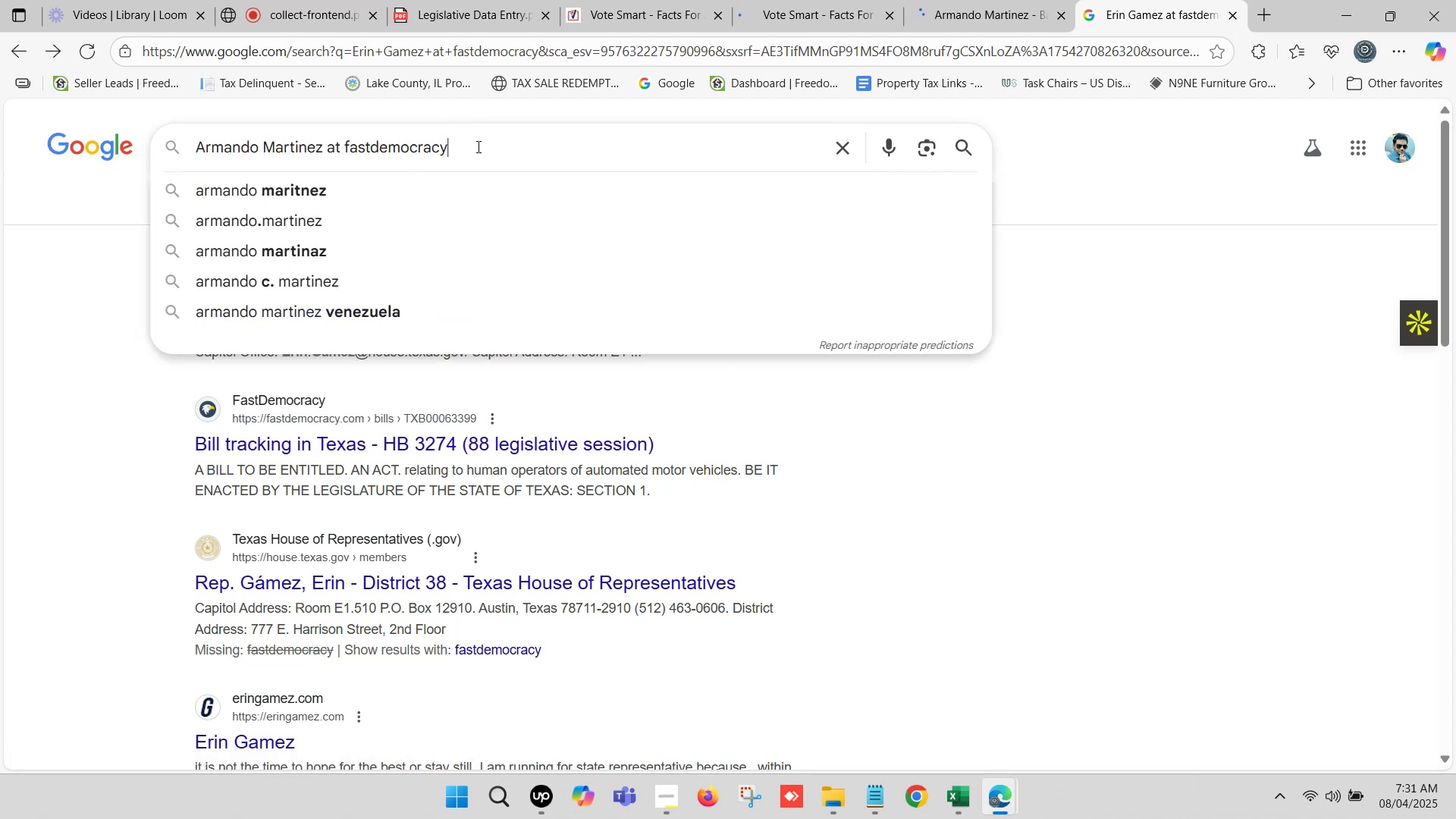 
key(Enter)
 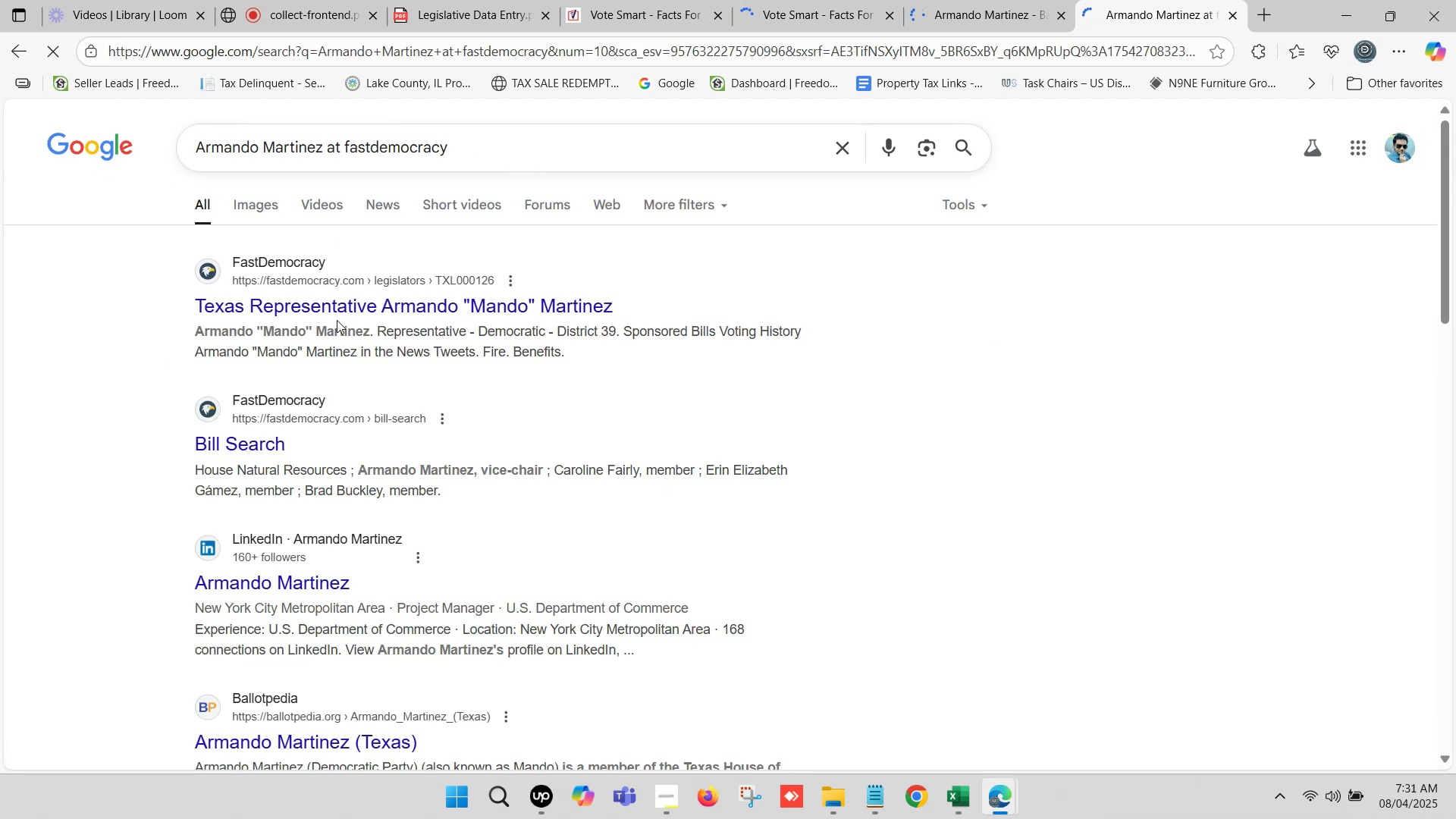 
right_click([334, 307])
 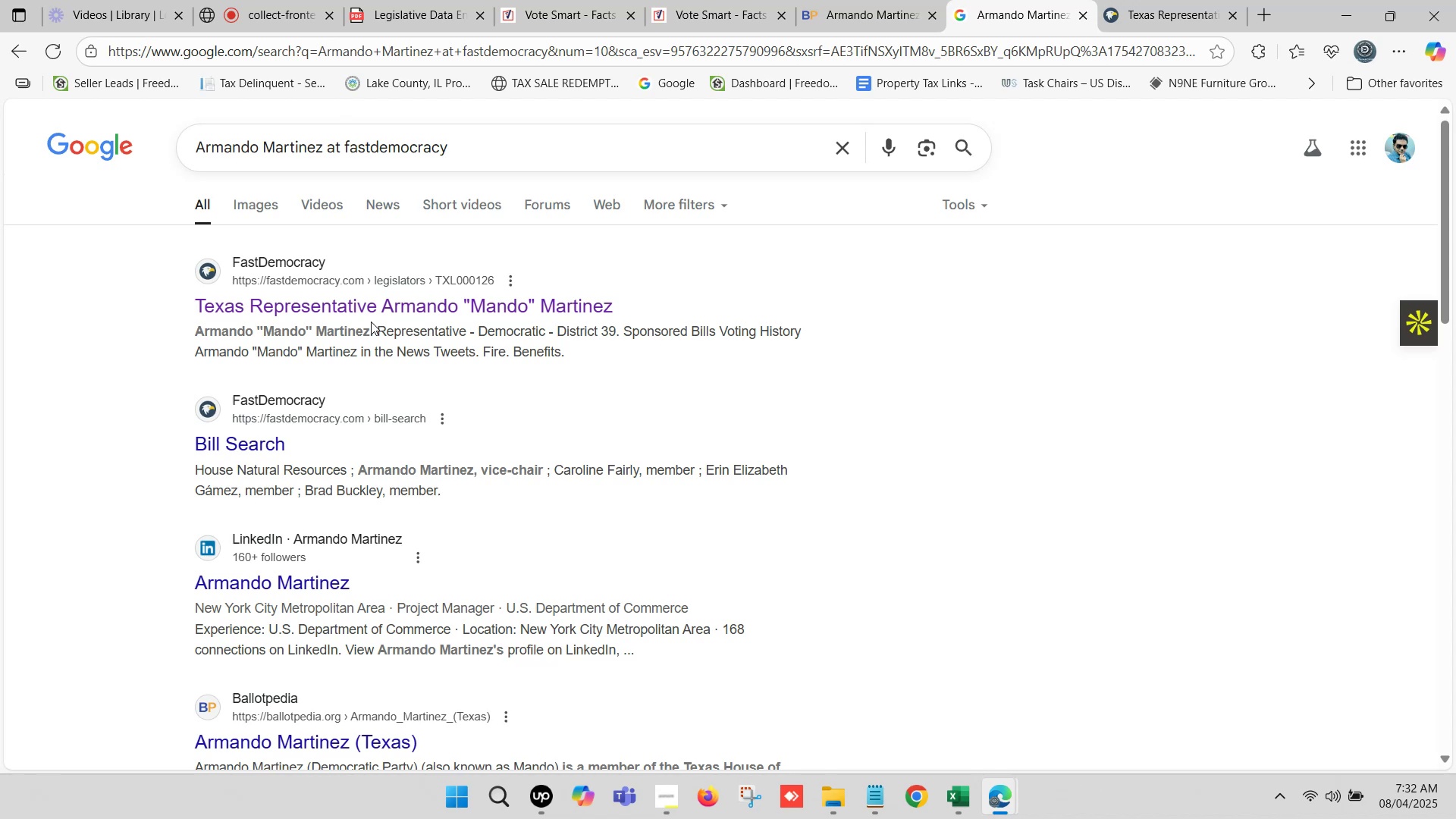 
wait(37.74)
 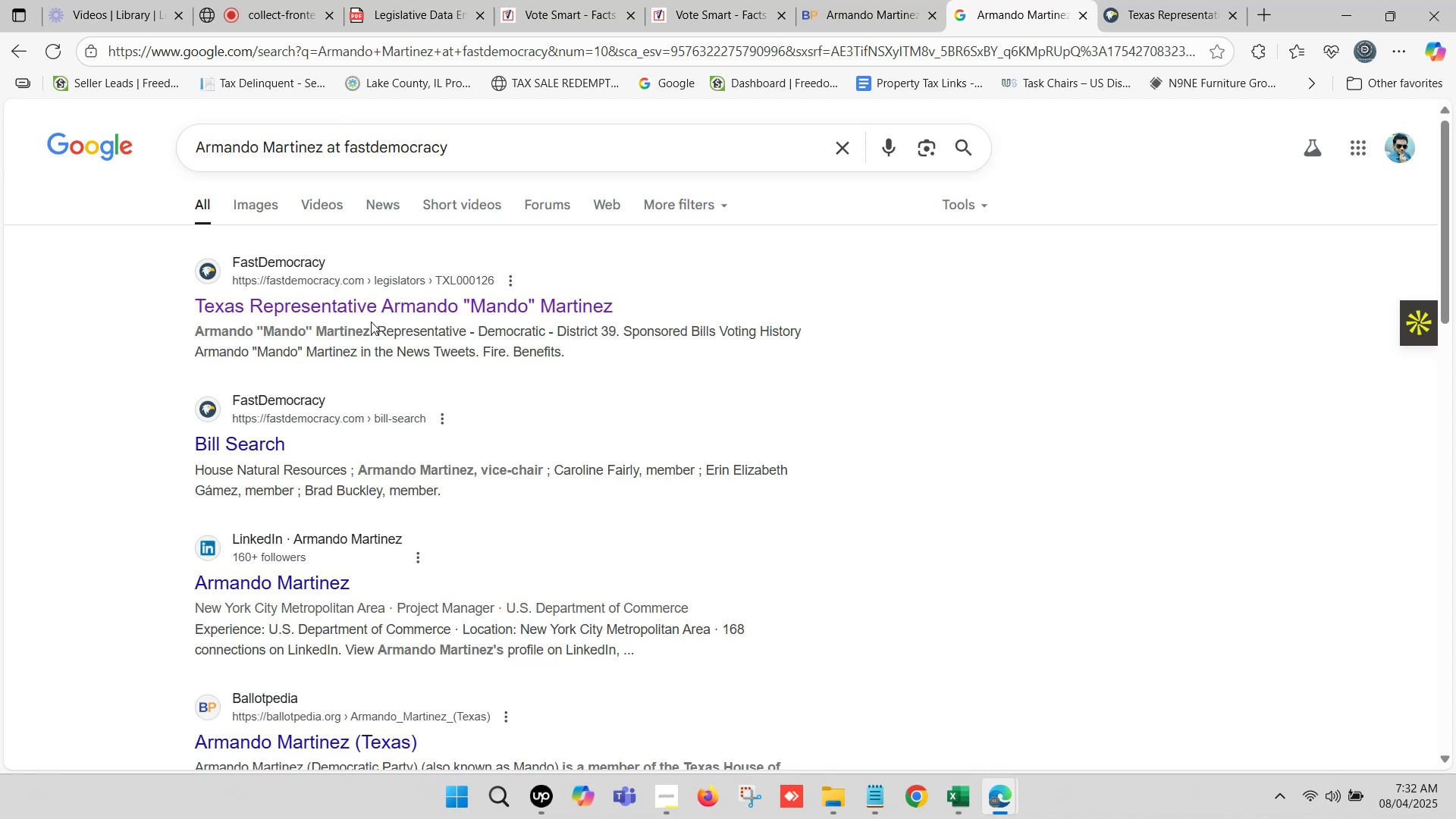 
left_click([1184, 0])
 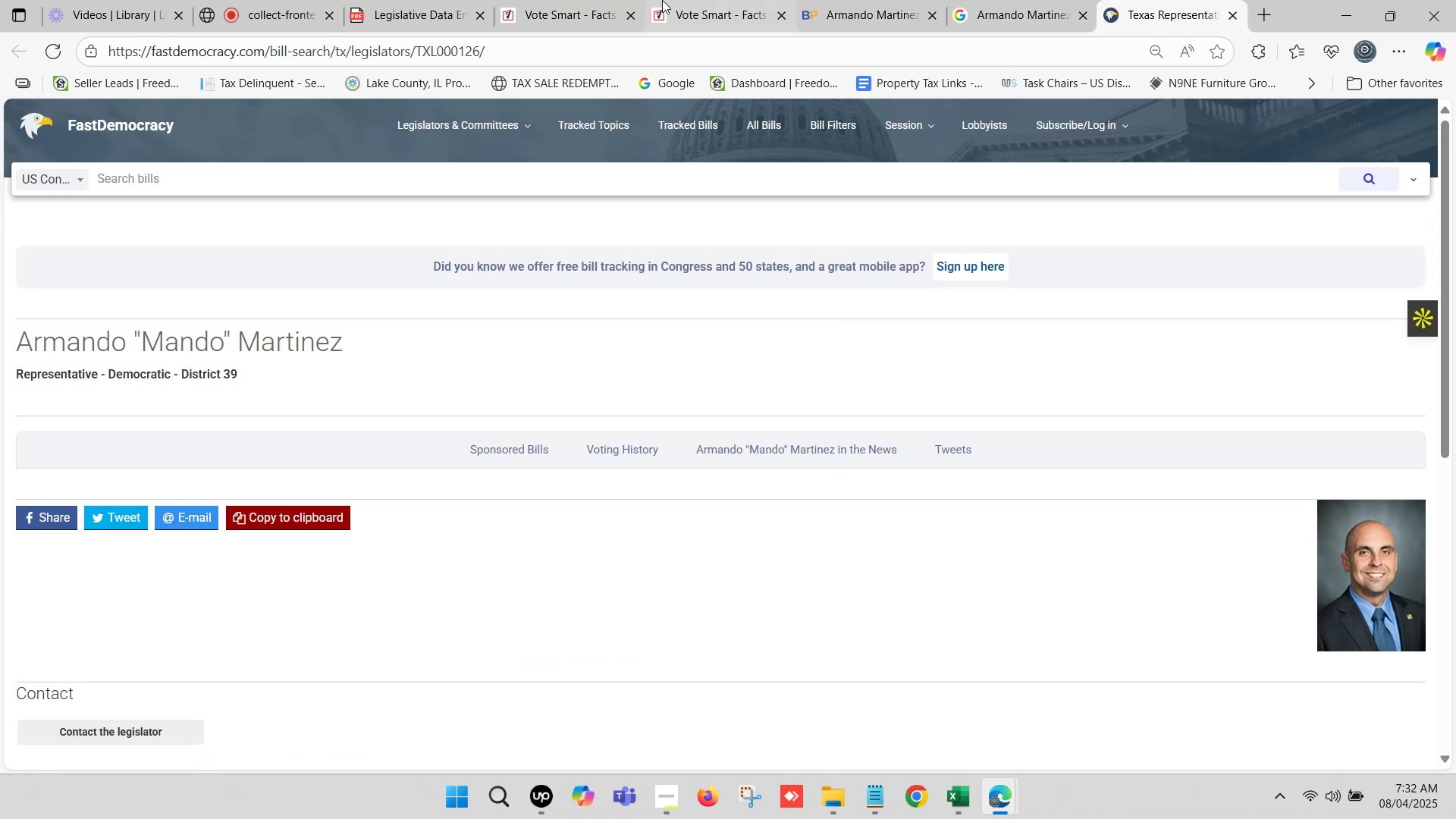 
left_click([682, 0])
 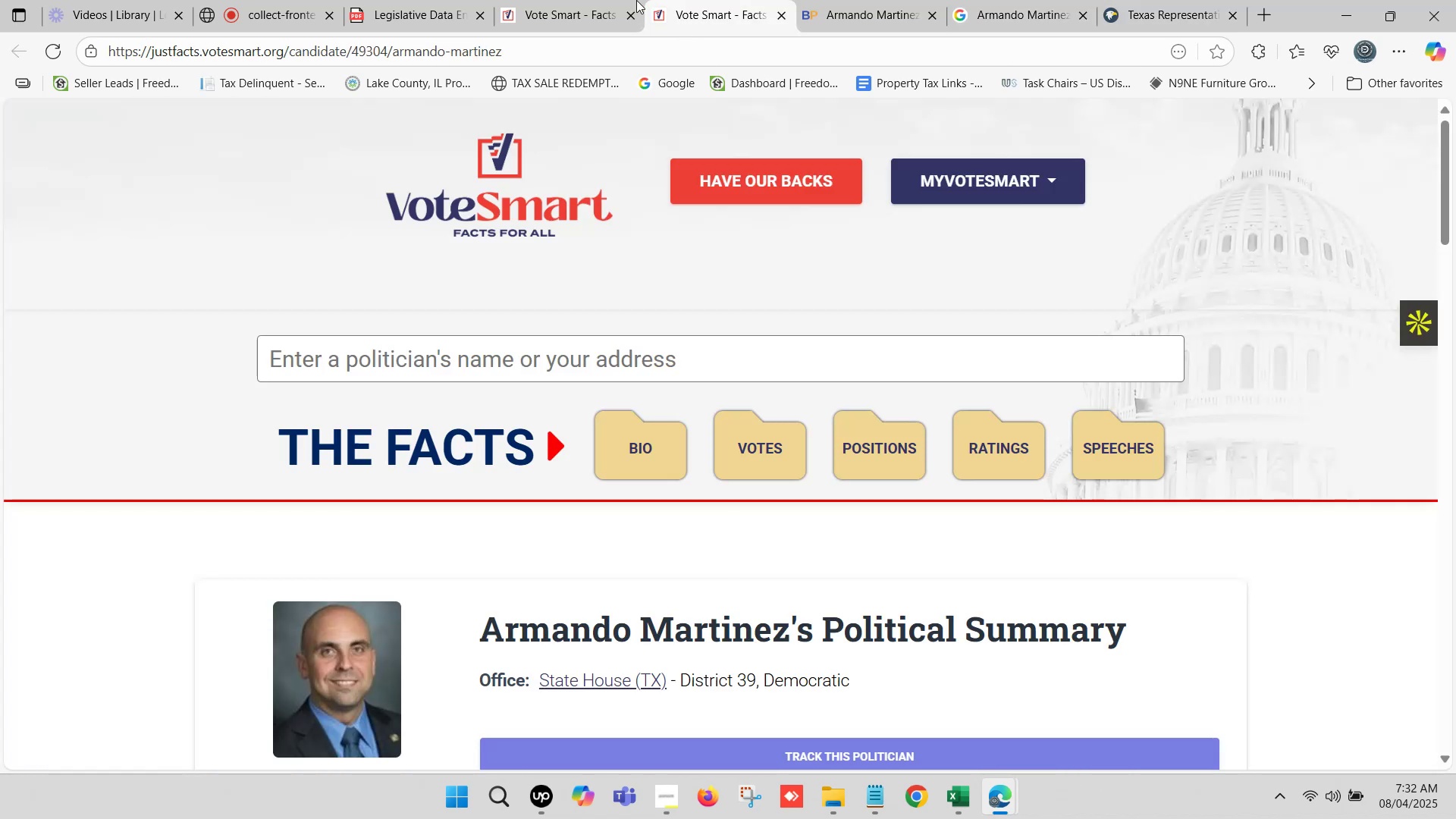 
left_click([587, 0])
 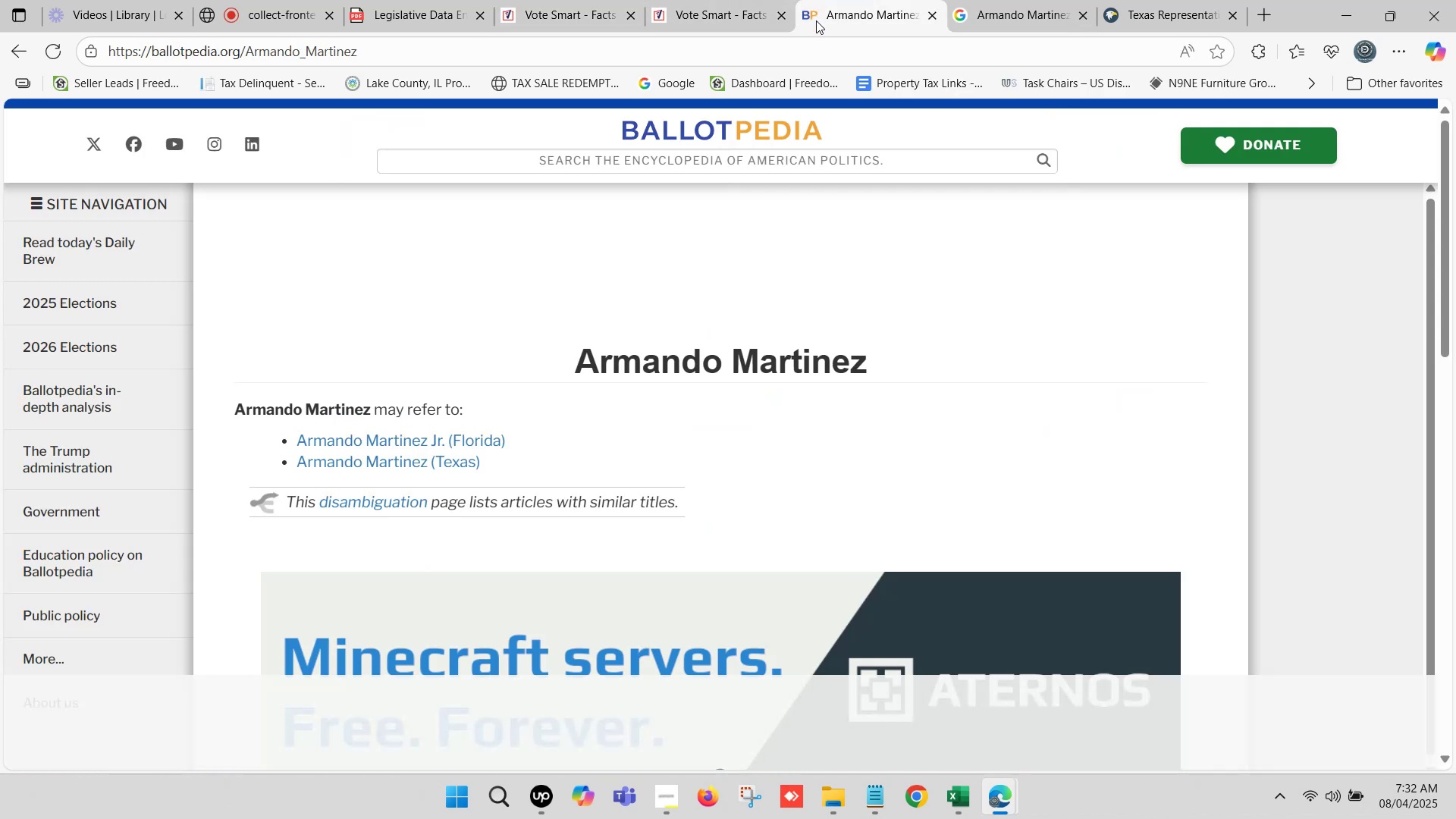 
scroll: coordinate [540, 443], scroll_direction: up, amount: 2.0
 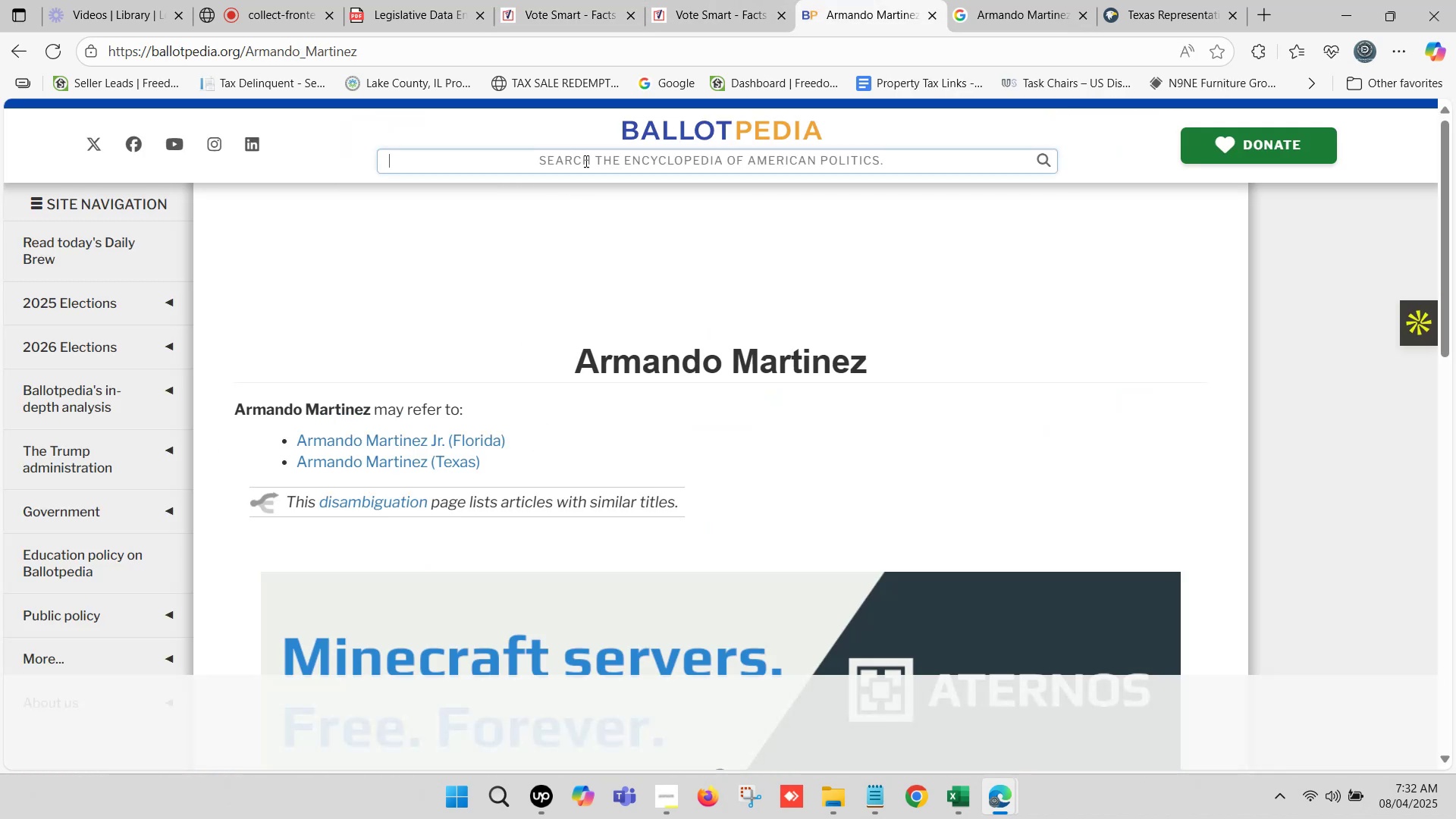 
key(Control+ControlLeft)
 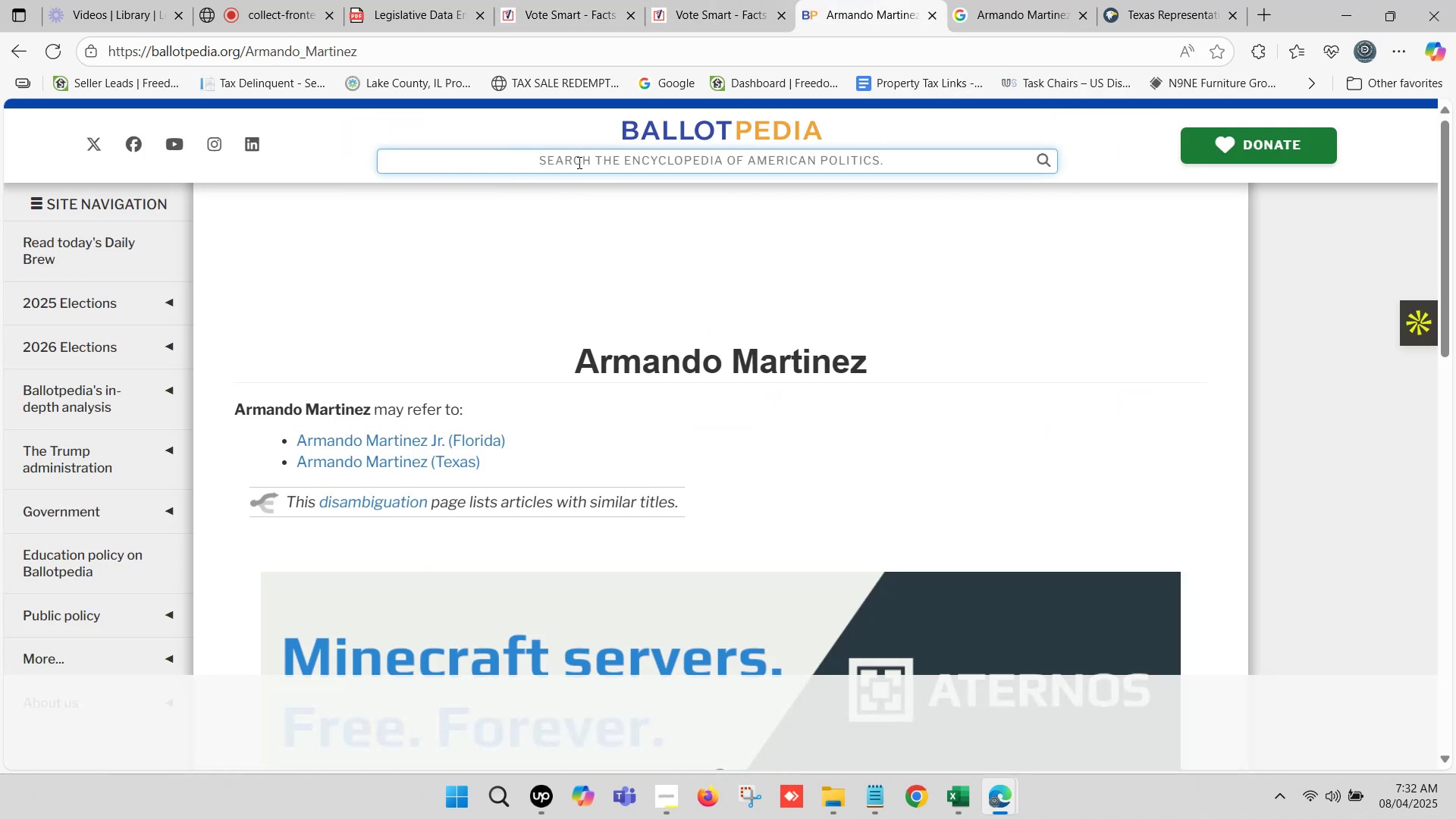 
key(Control+V)
 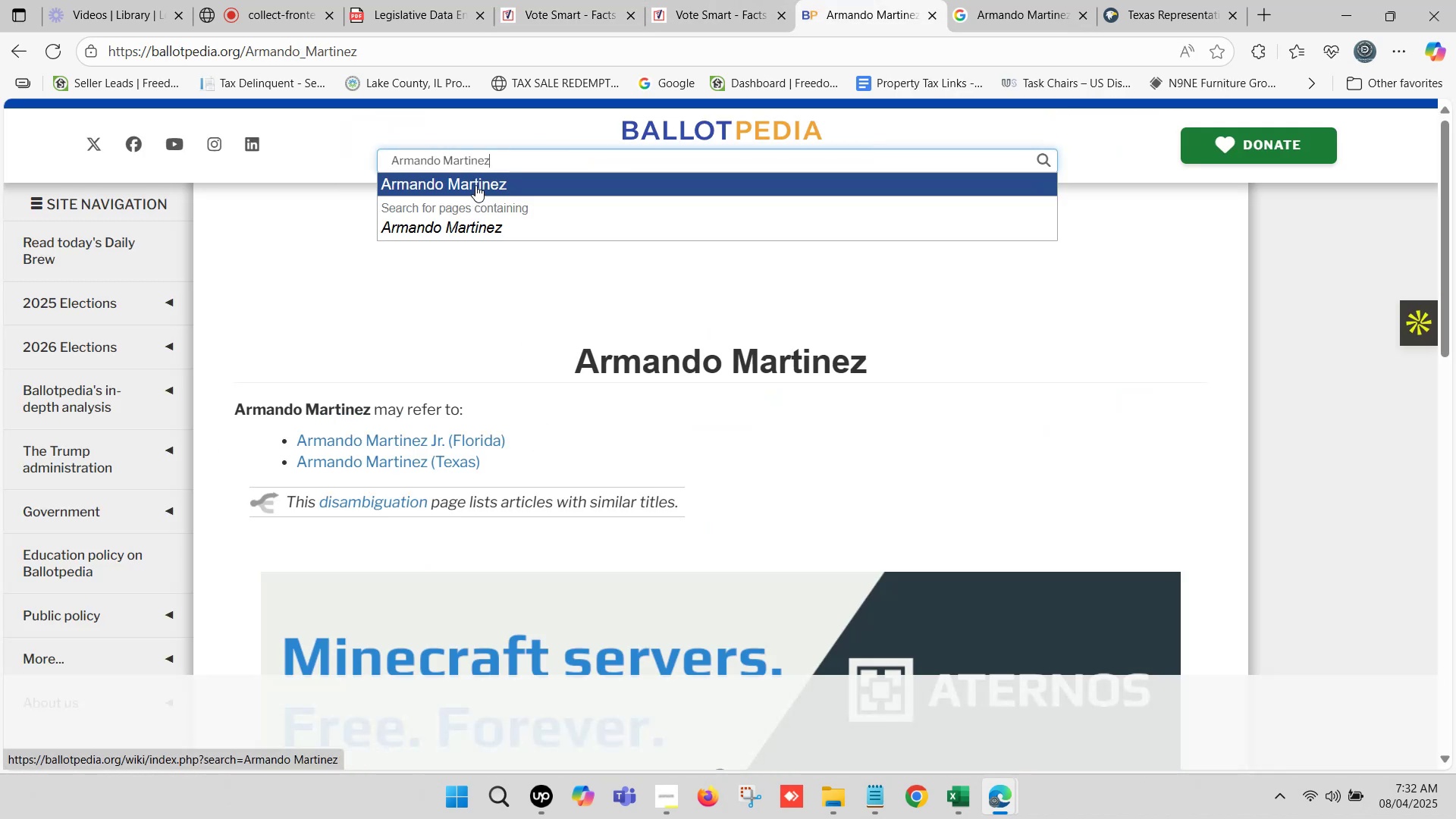 
left_click([475, 179])
 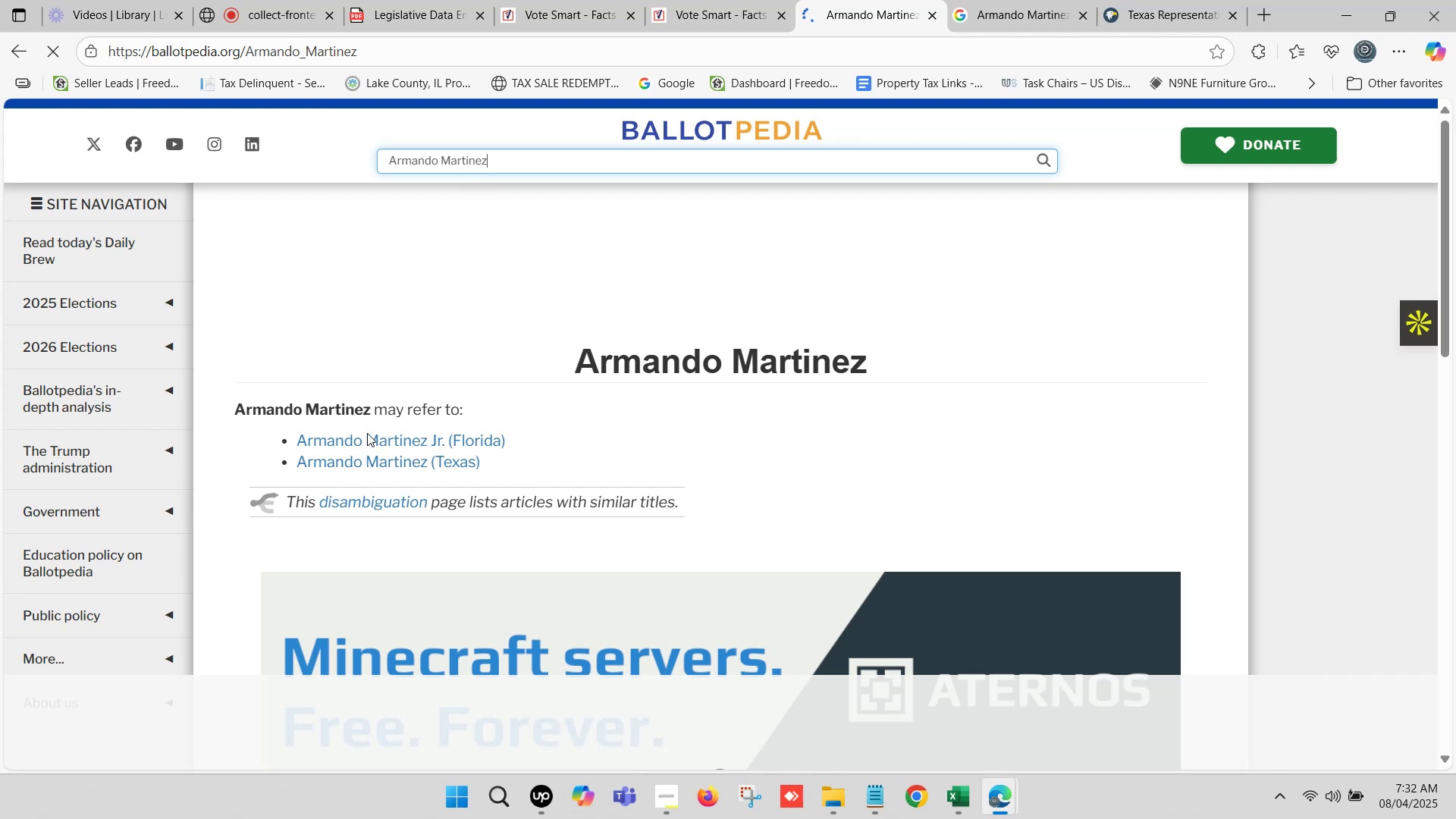 
left_click([356, 457])
 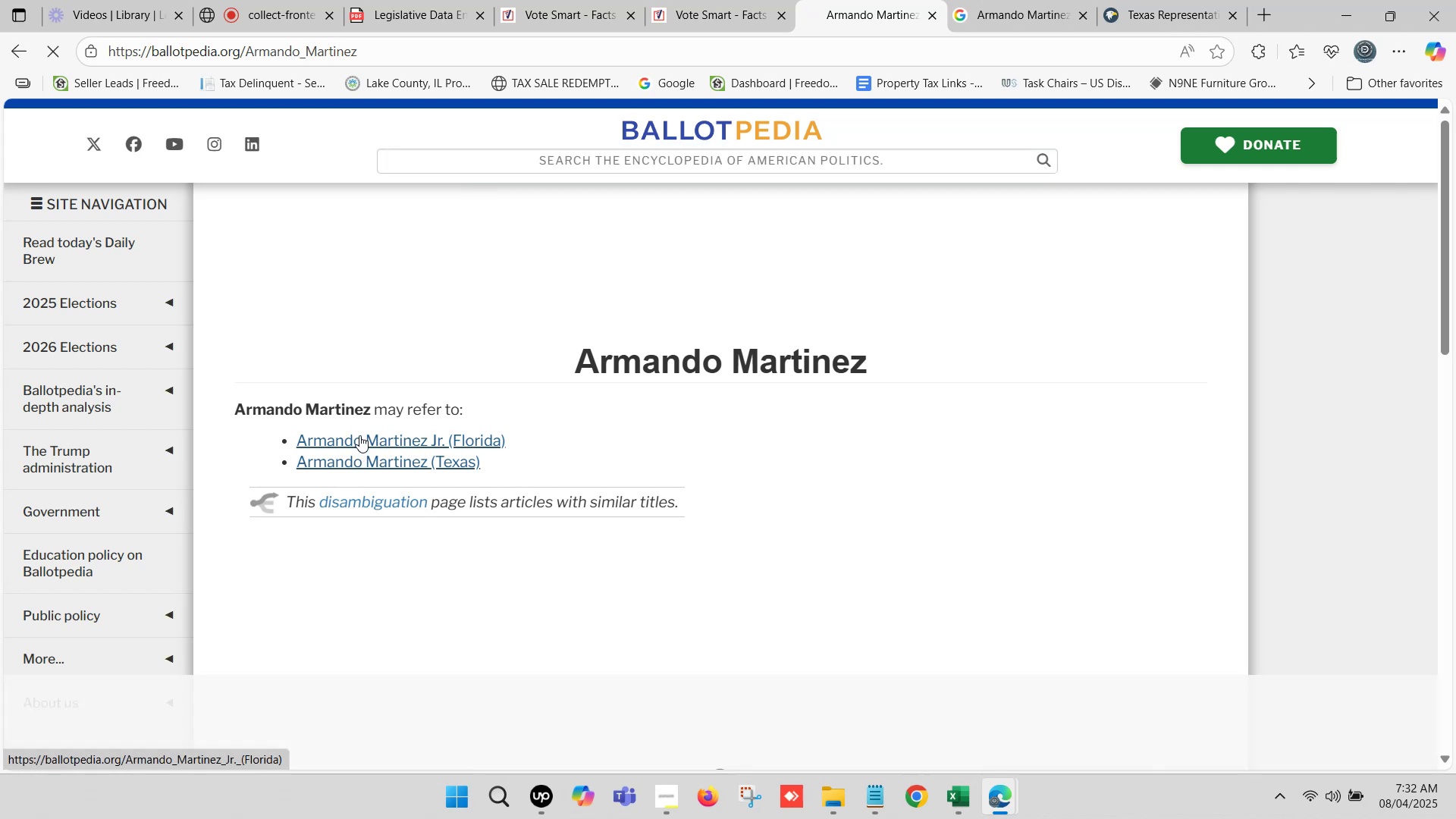 
mouse_move([325, 419])
 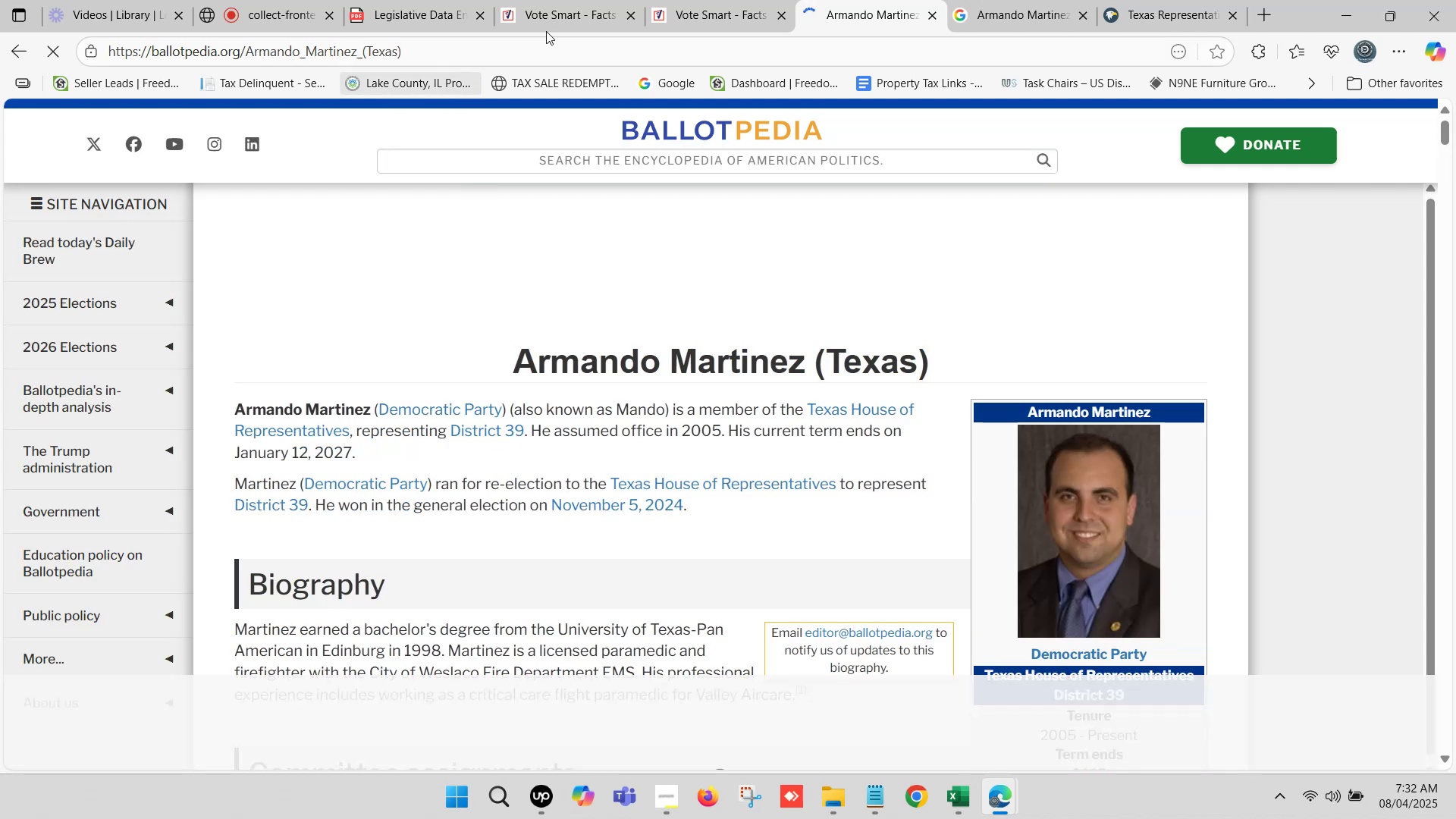 
left_click([642, 0])
 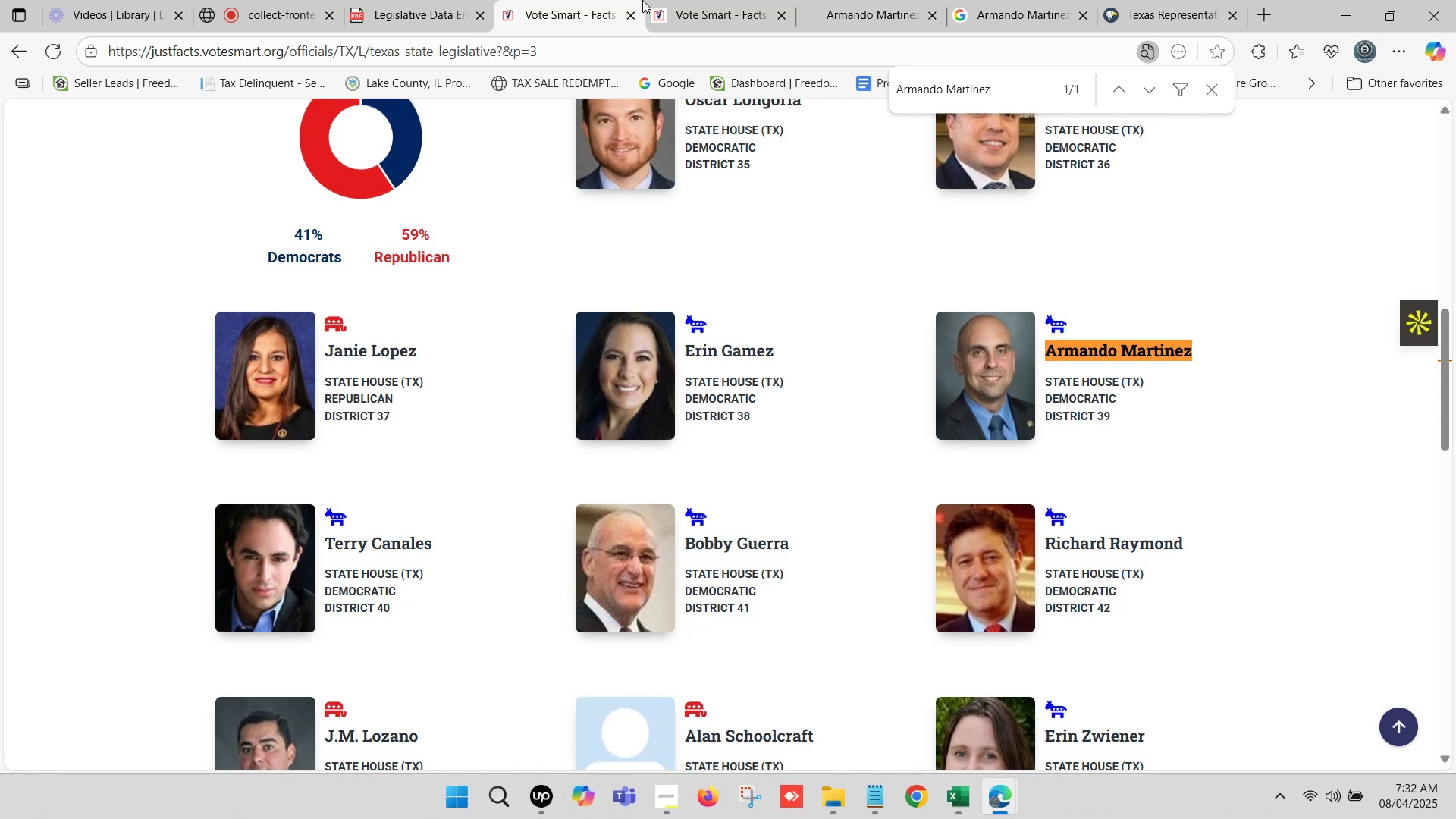 
left_click([789, 0])
 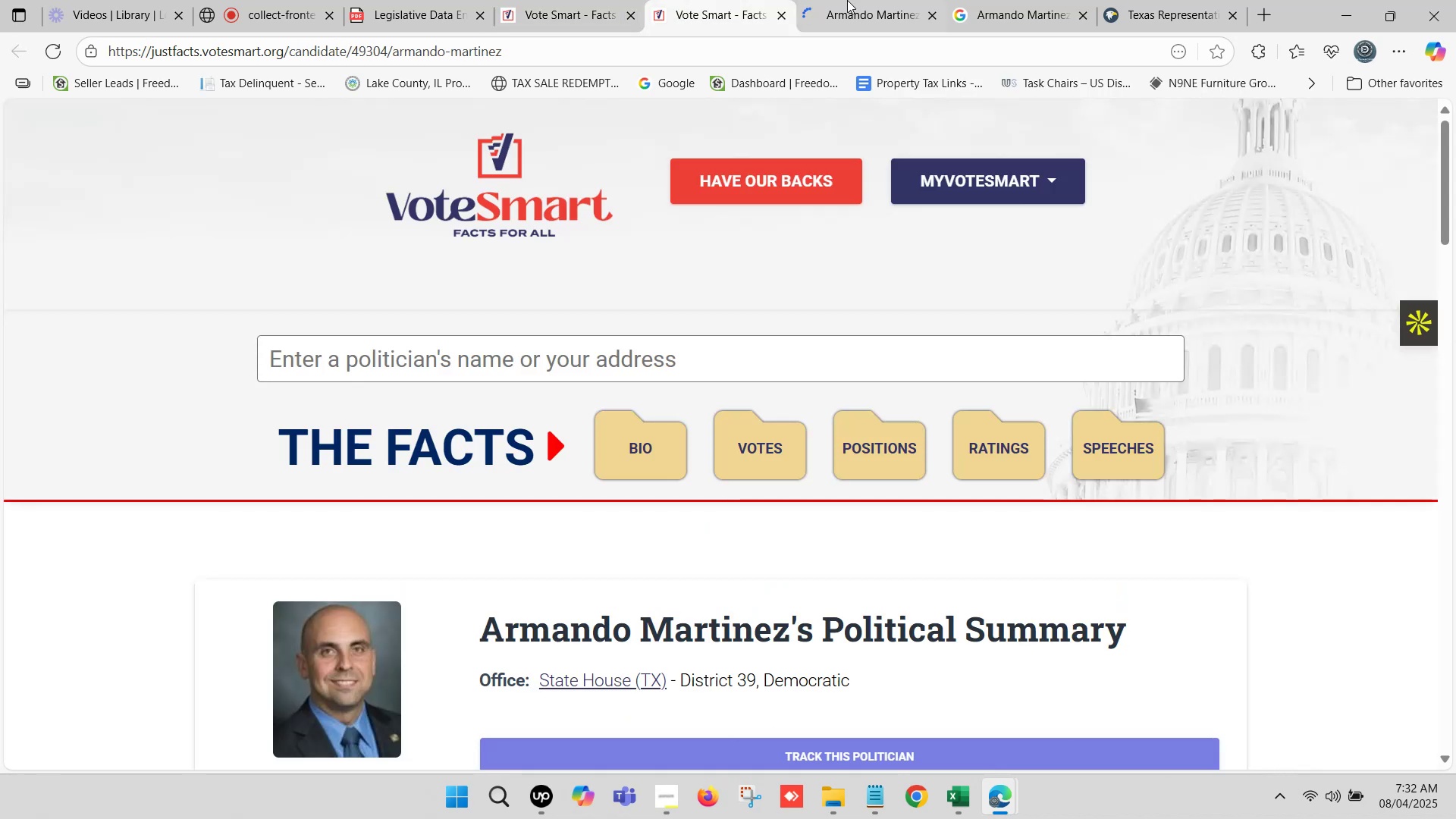 
double_click([849, 0])
 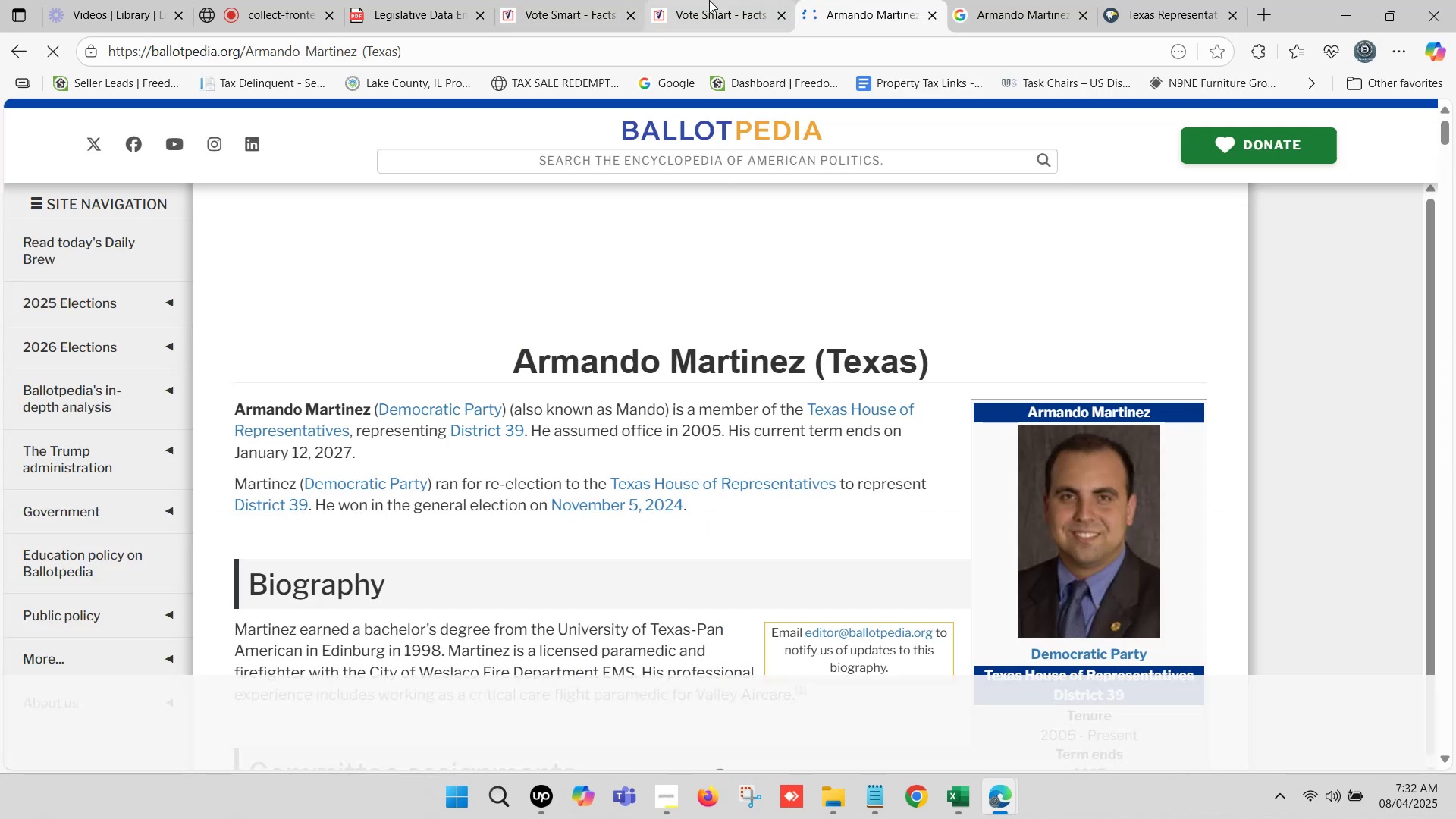 
left_click([709, 0])
 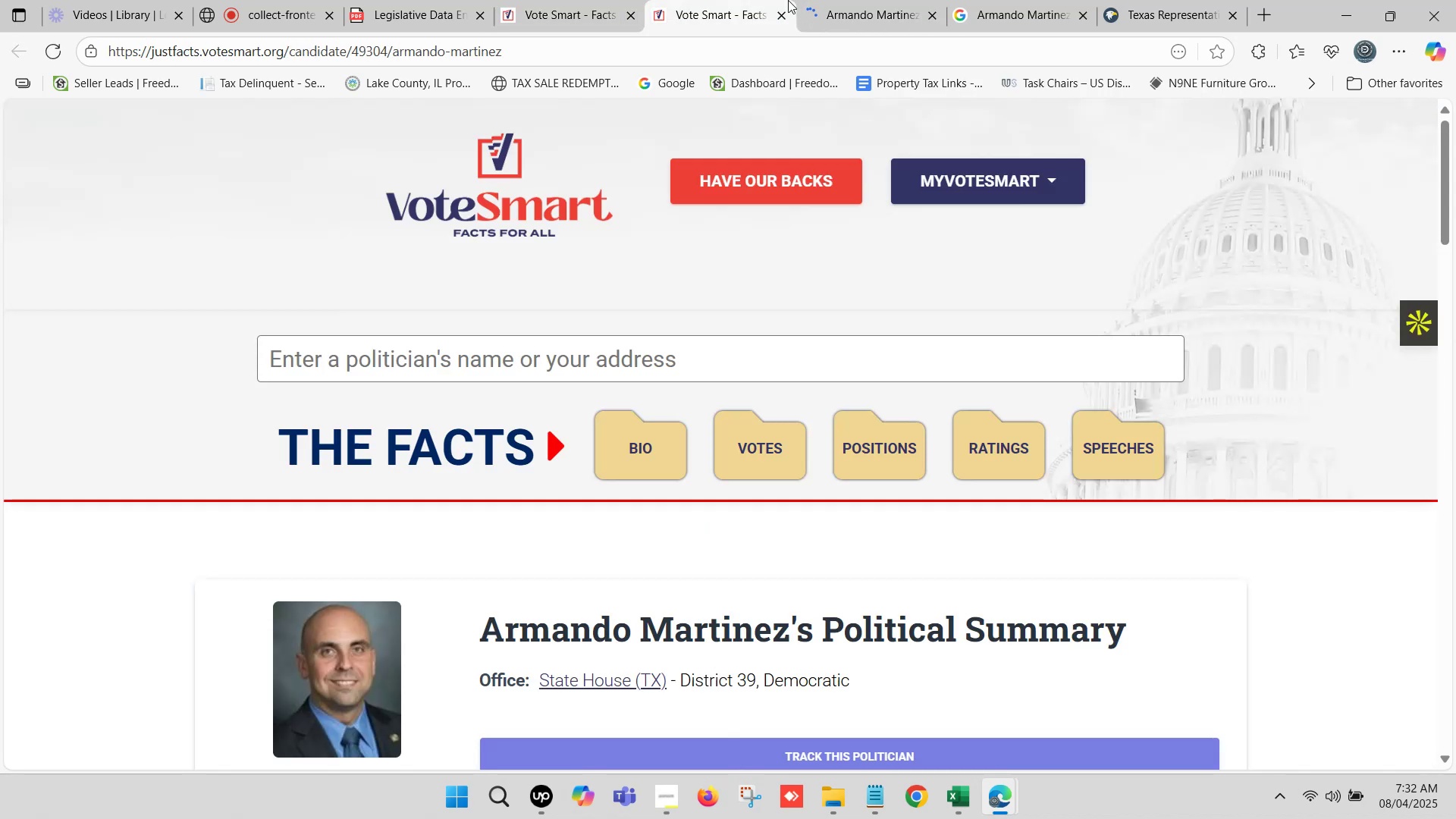 
left_click([866, 0])
 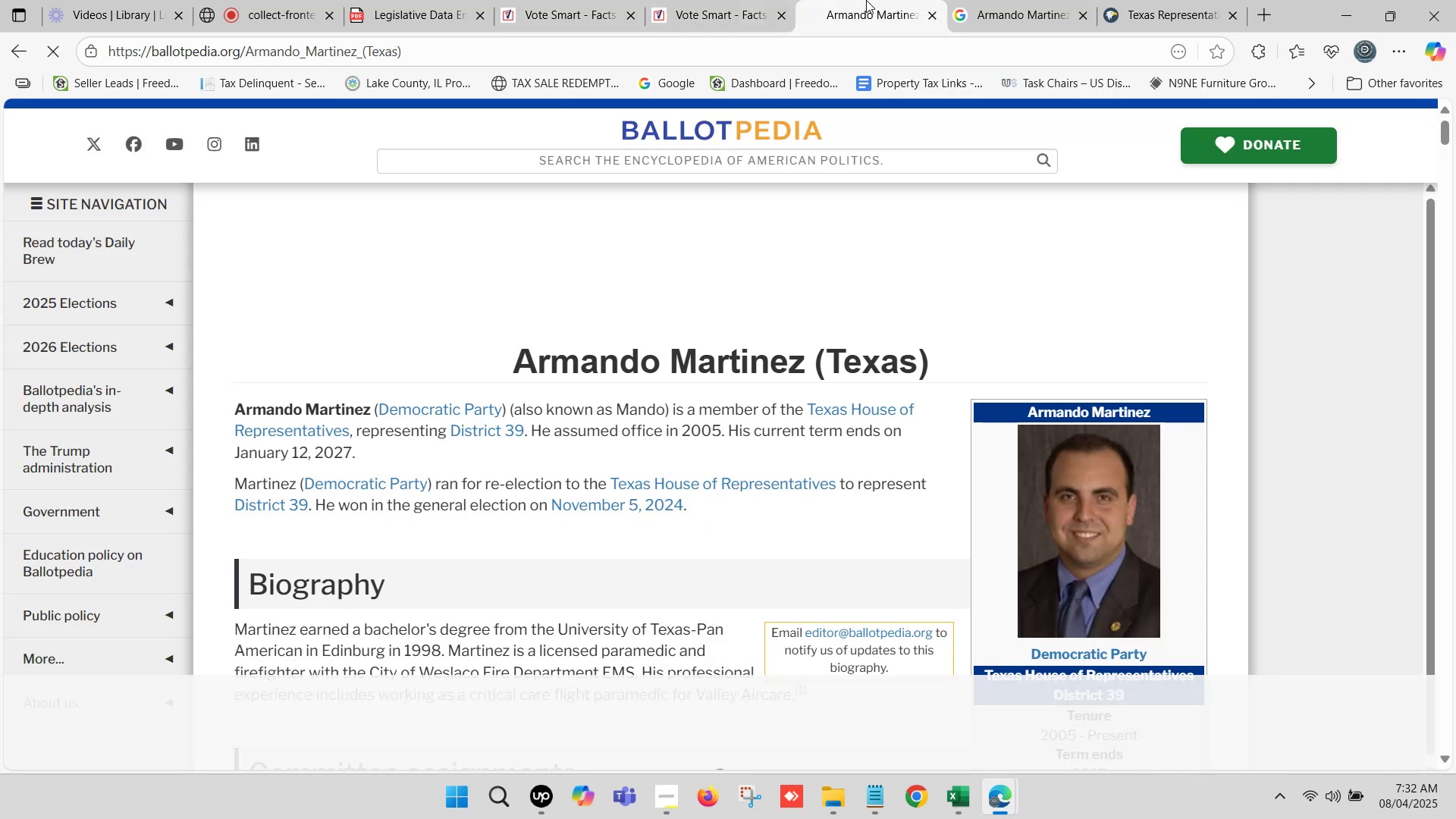 
mouse_move([748, -3])
 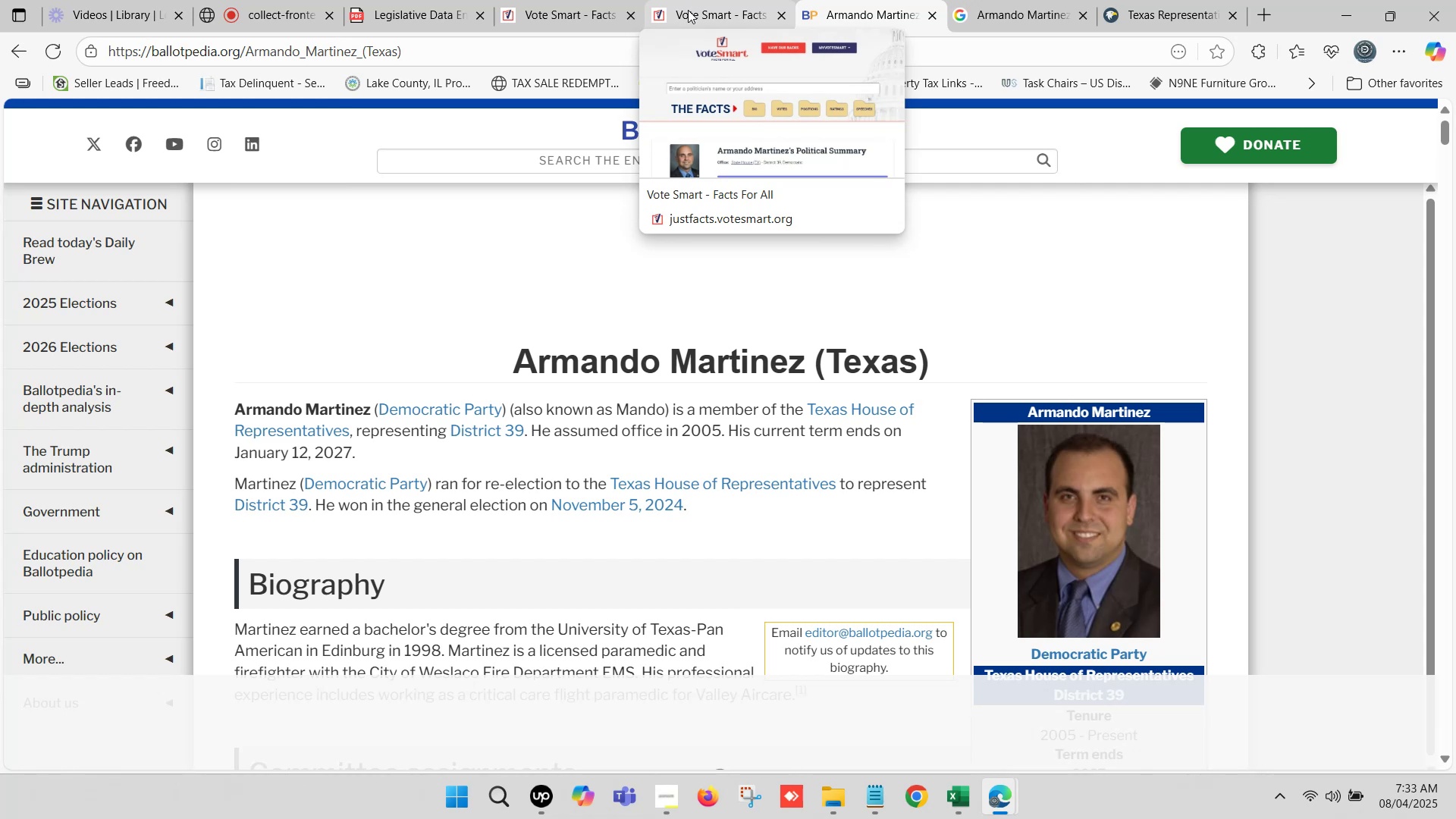 
left_click([688, 10])
 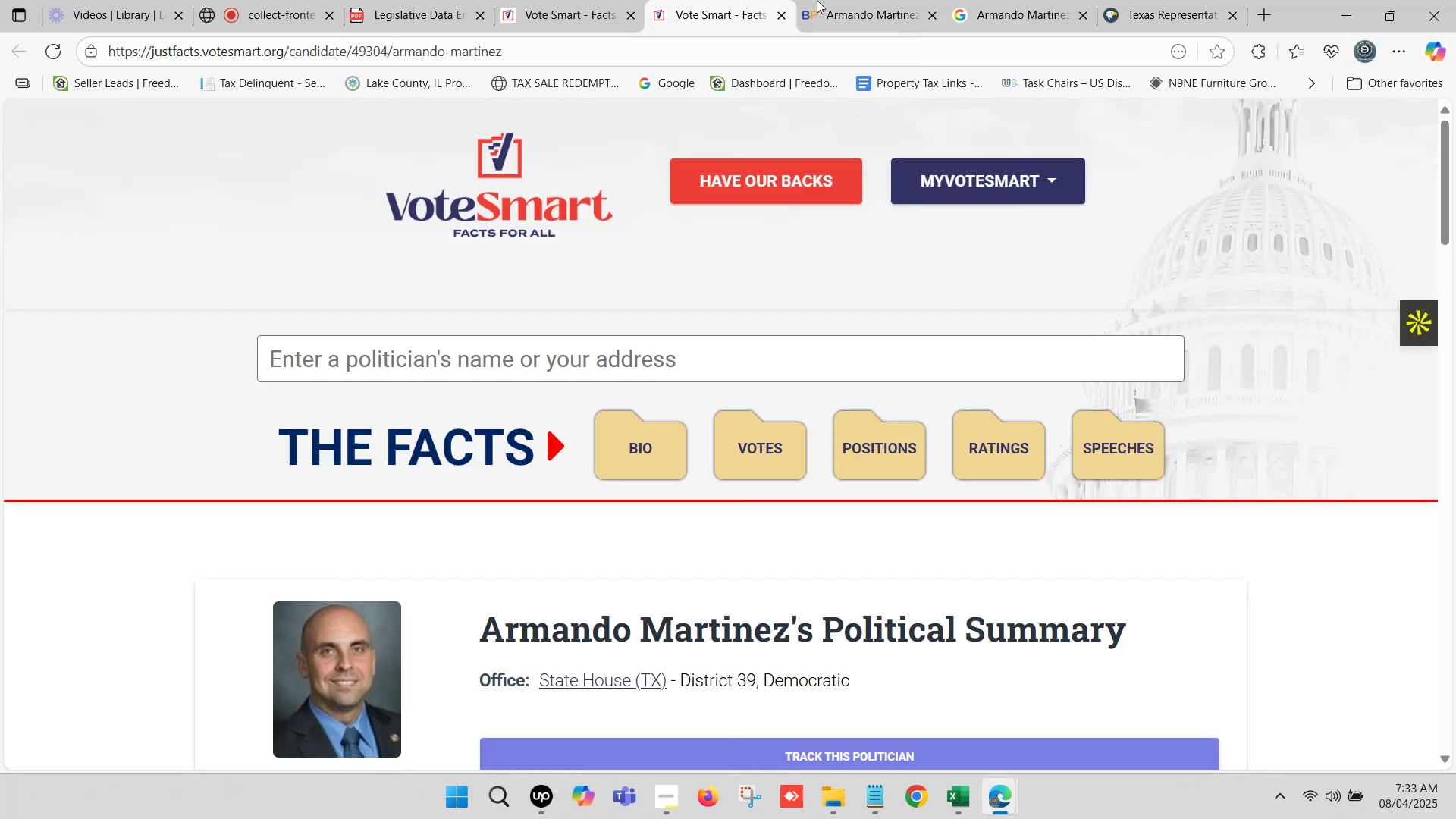 
left_click([890, 0])
 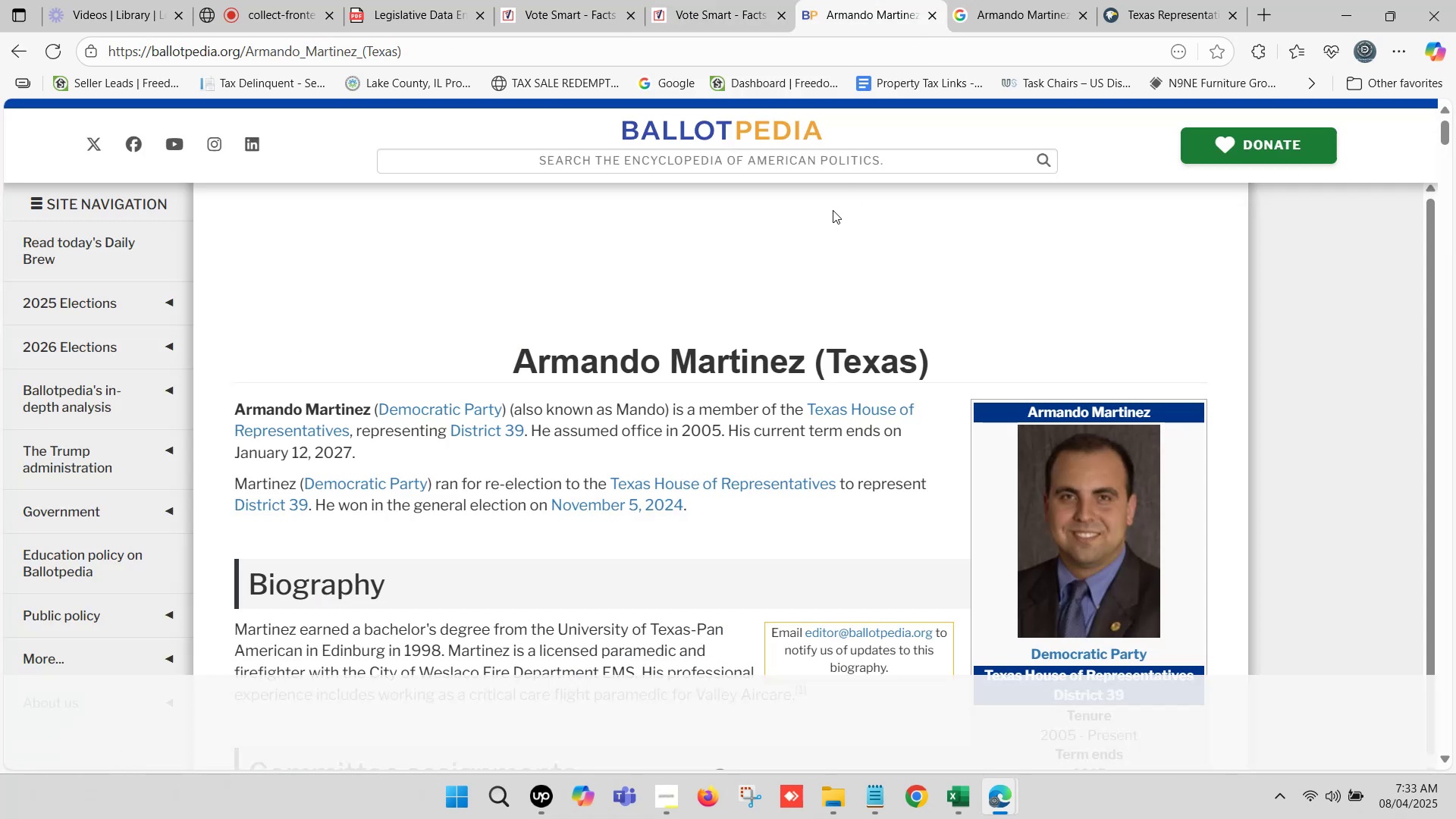 
left_click([750, 0])
 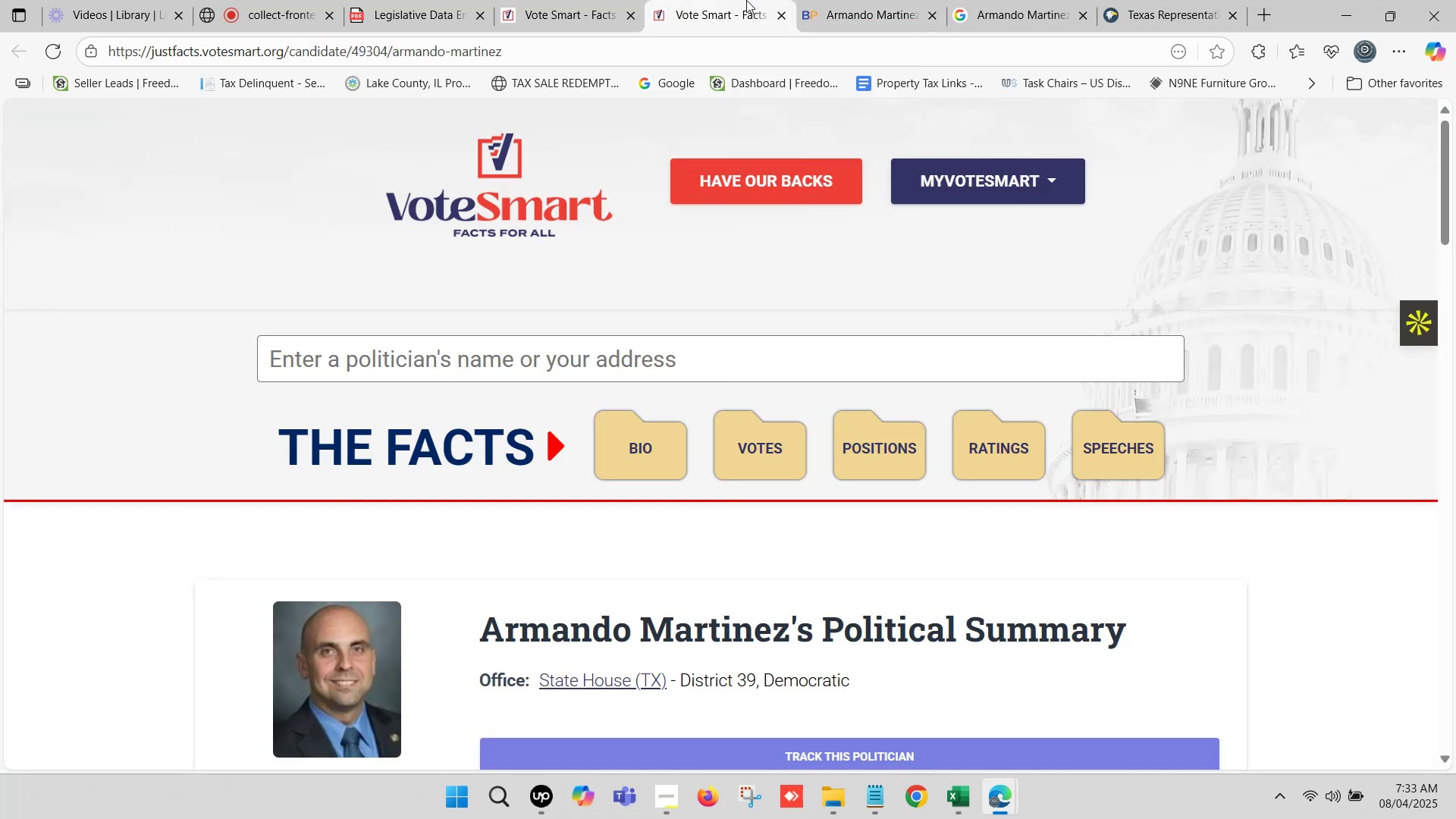 
left_click([863, 0])
 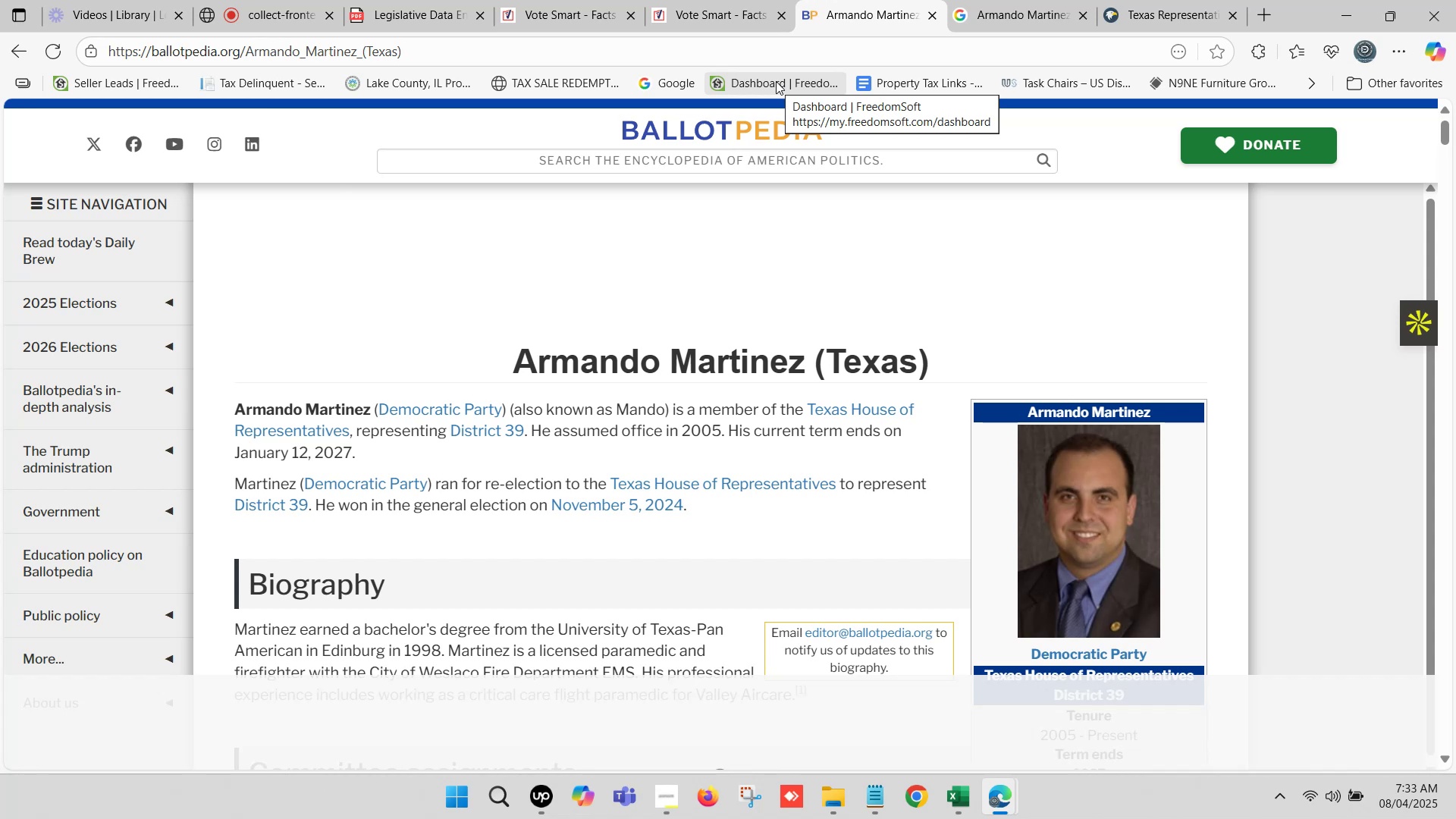 
scroll: coordinate [991, 390], scroll_direction: down, amount: 2.0
 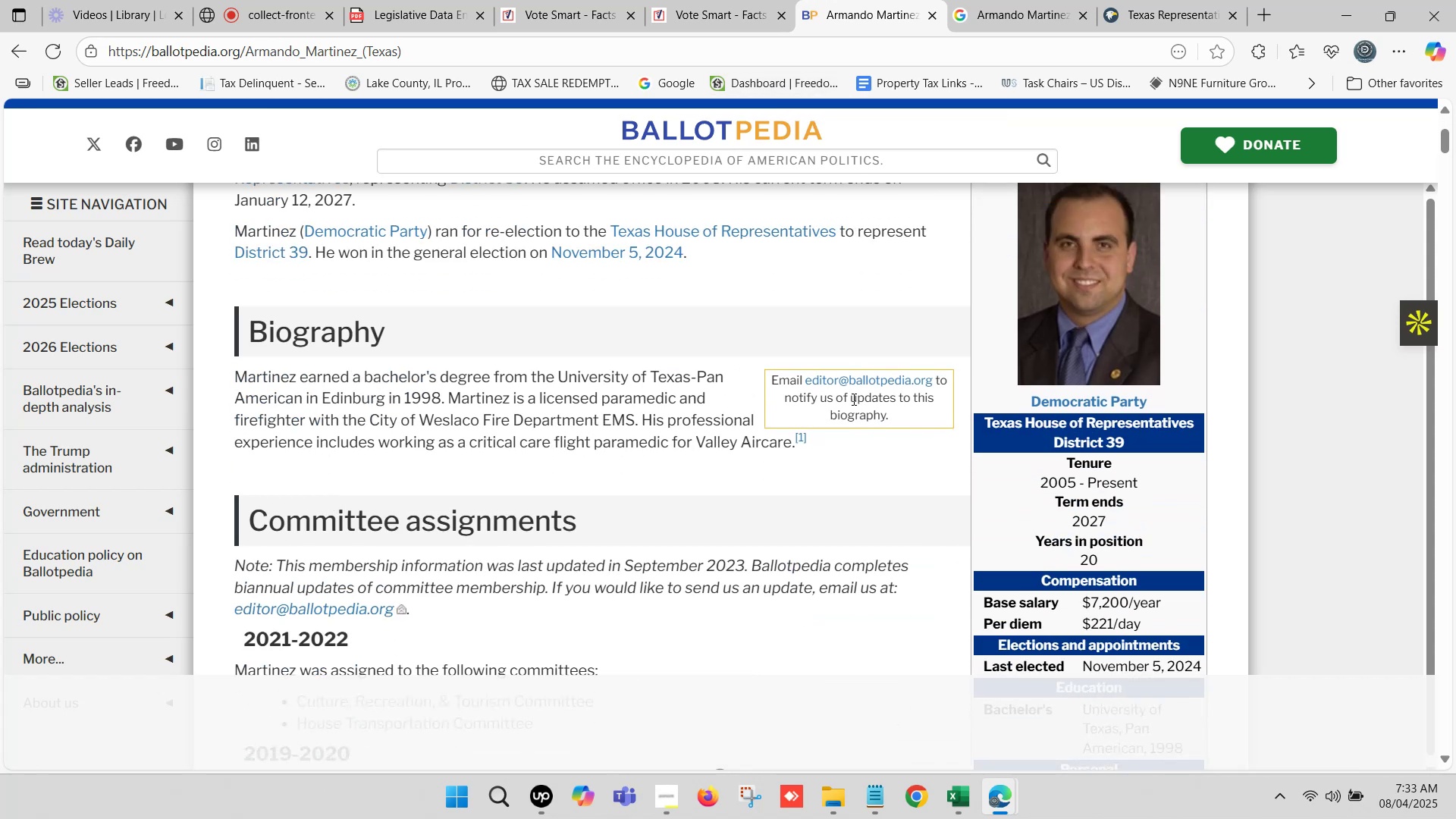 
left_click([742, 0])
 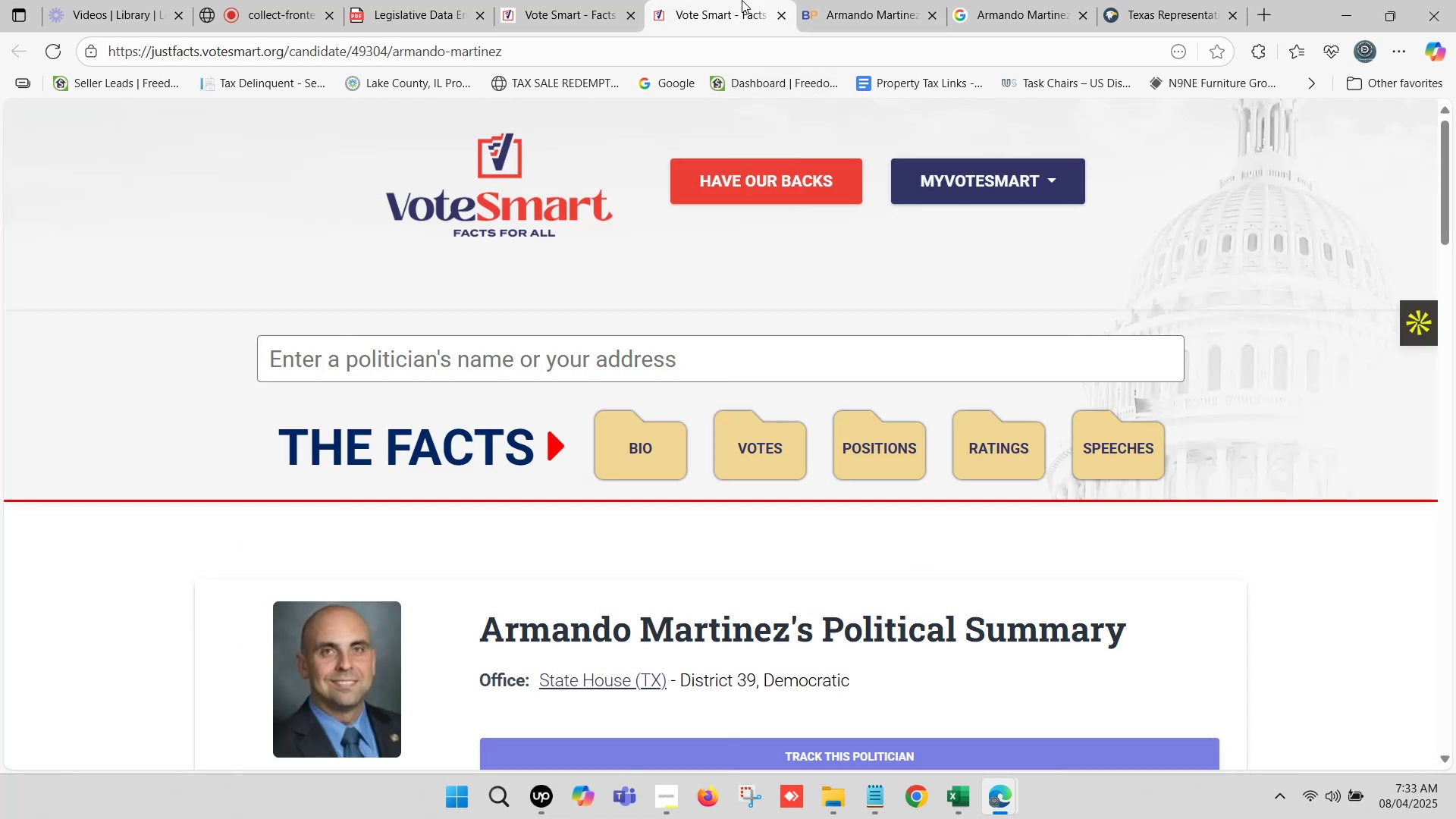 
scroll: coordinate [551, 387], scroll_direction: down, amount: 21.0
 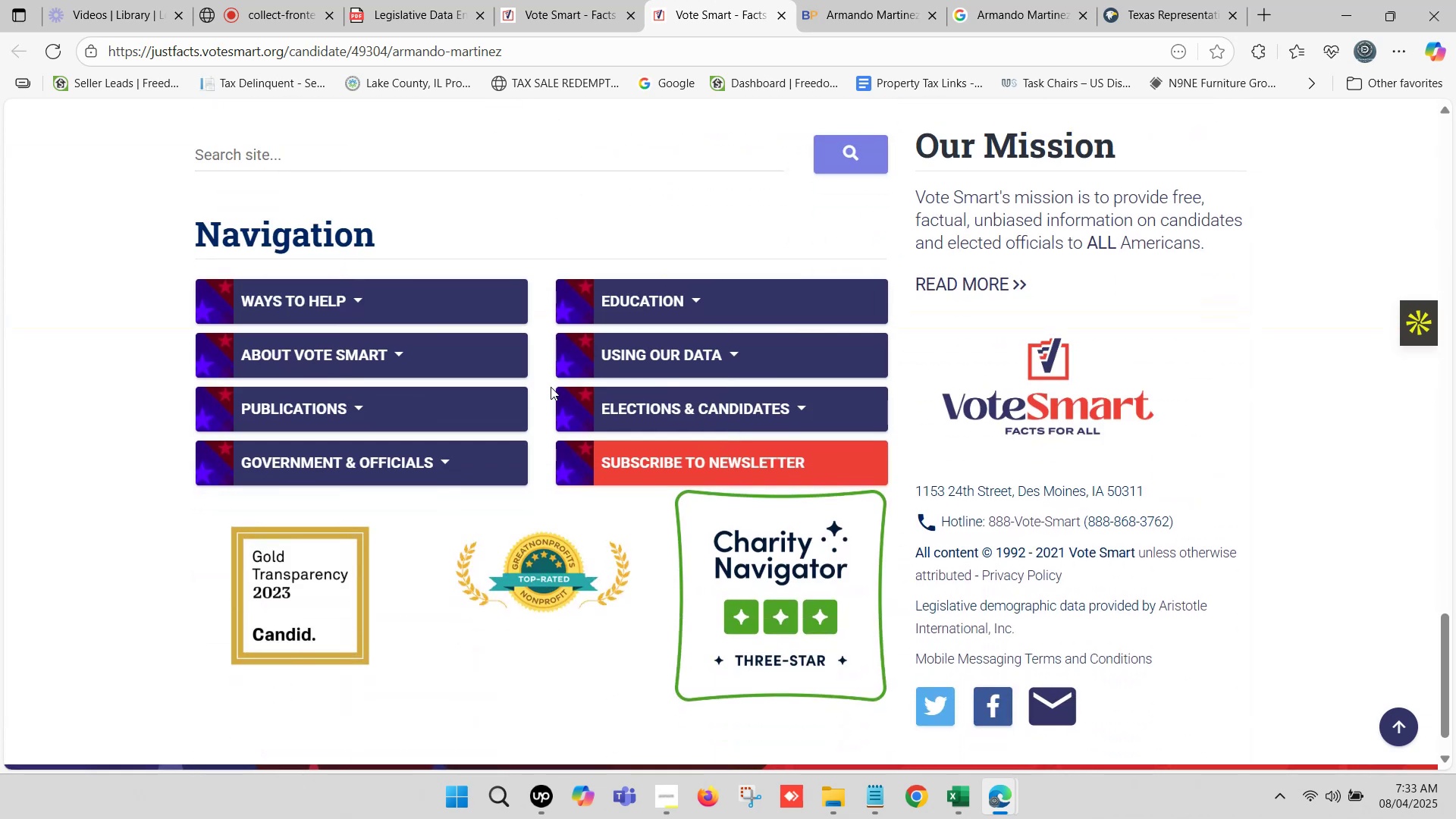 
scroll: coordinate [556, 353], scroll_direction: up, amount: 24.0
 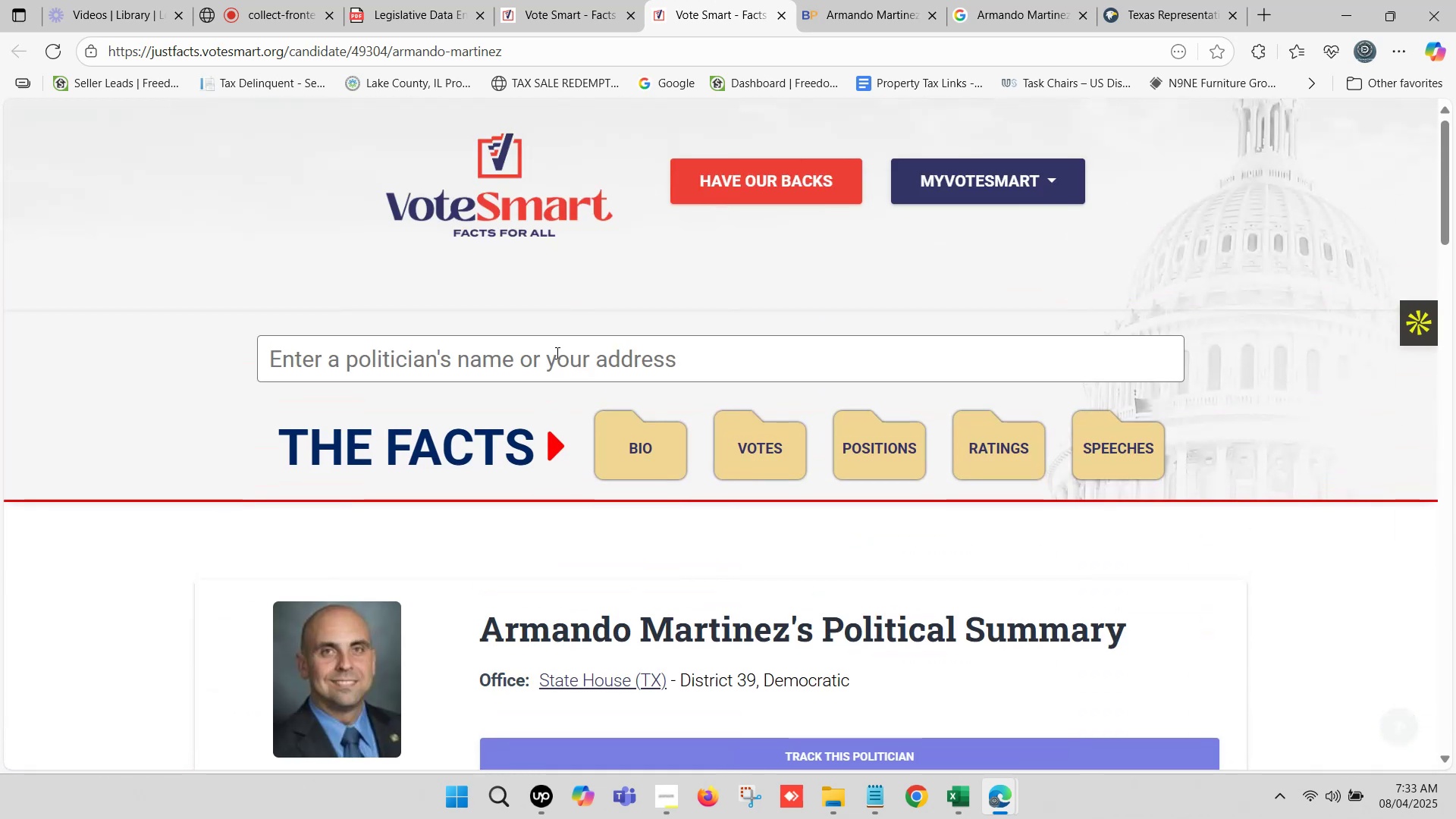 
scroll: coordinate [556, 353], scroll_direction: down, amount: 2.0
 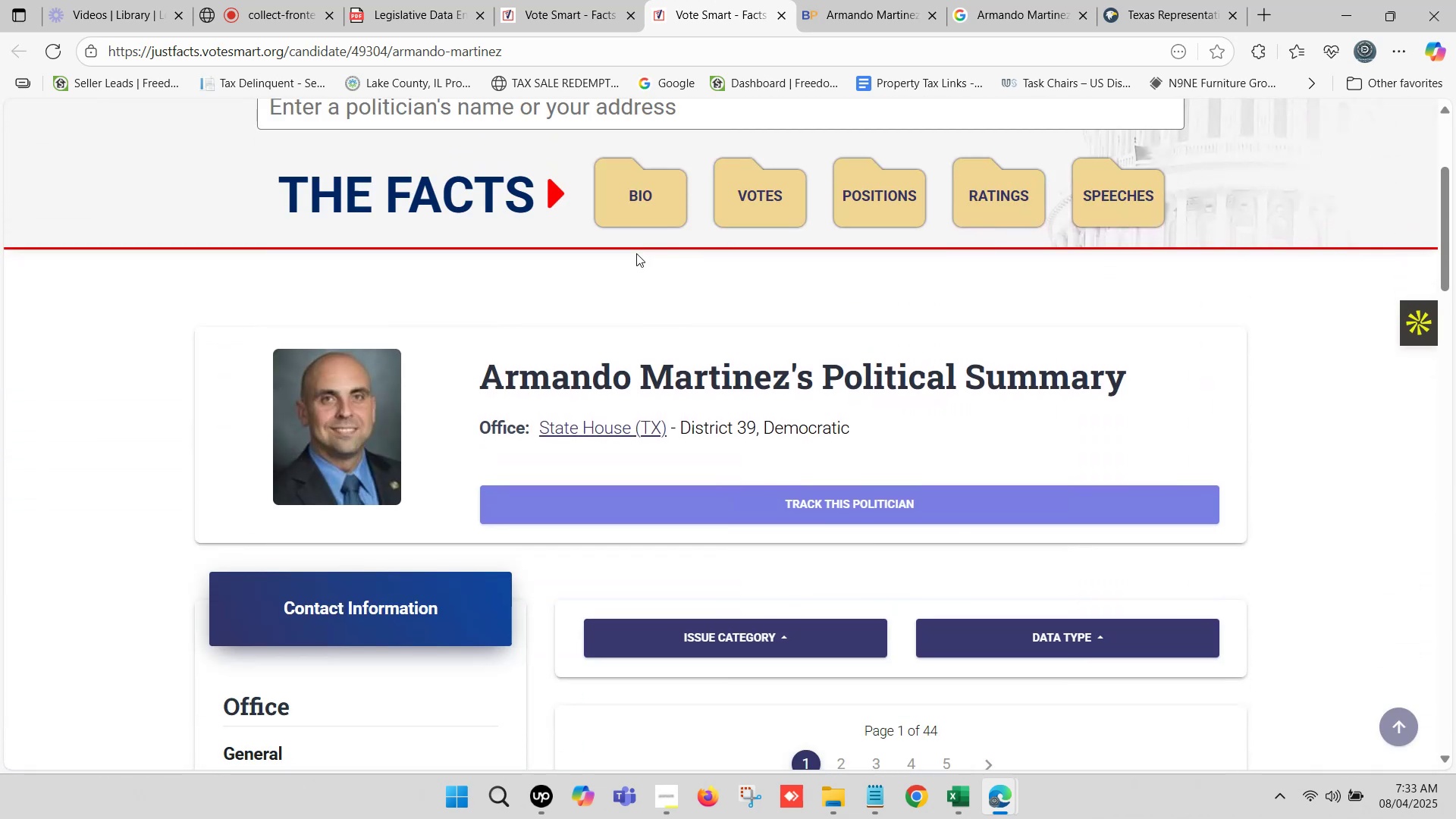 
left_click([1174, 0])
 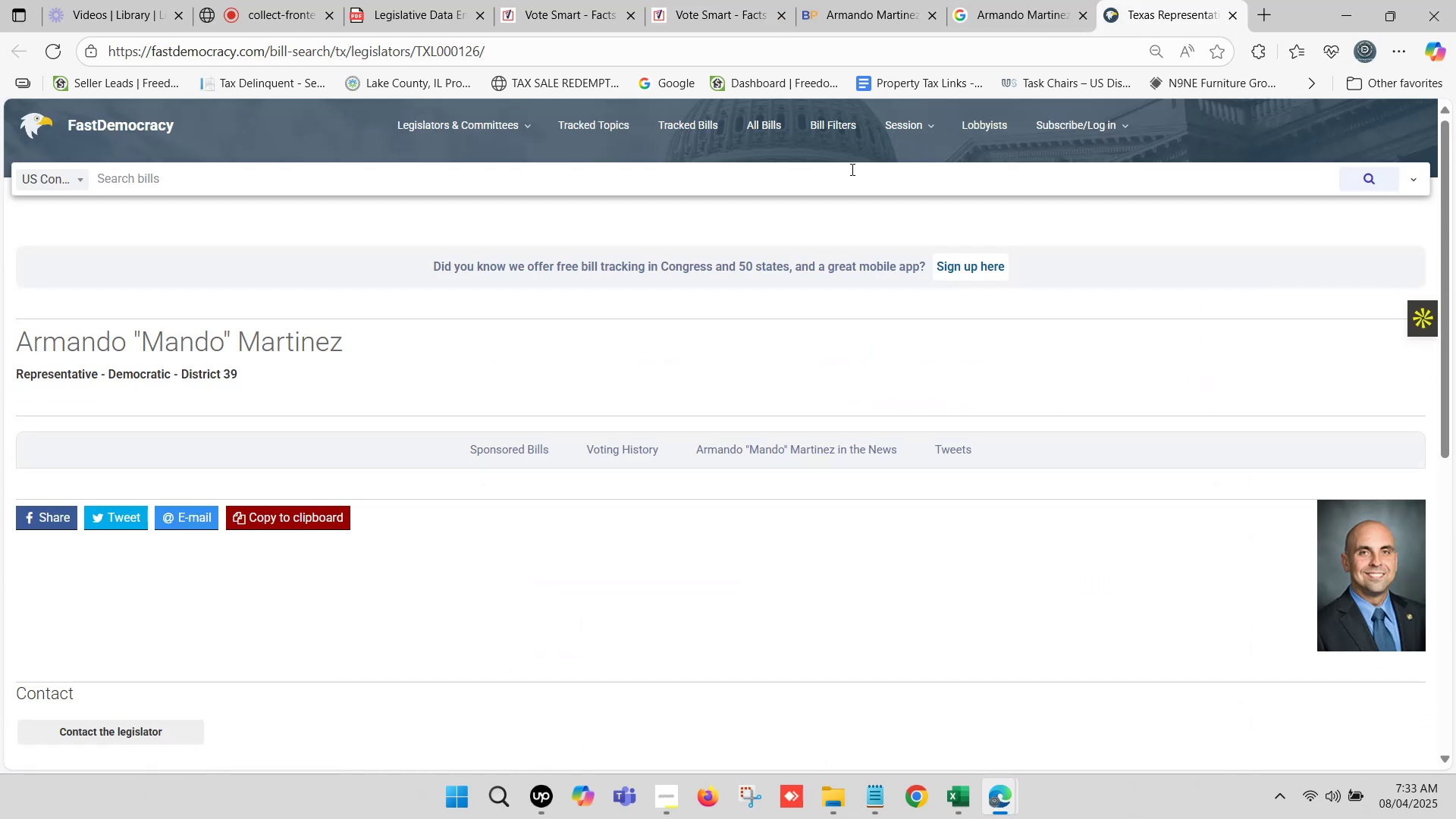 
scroll: coordinate [842, 163], scroll_direction: down, amount: 3.0
 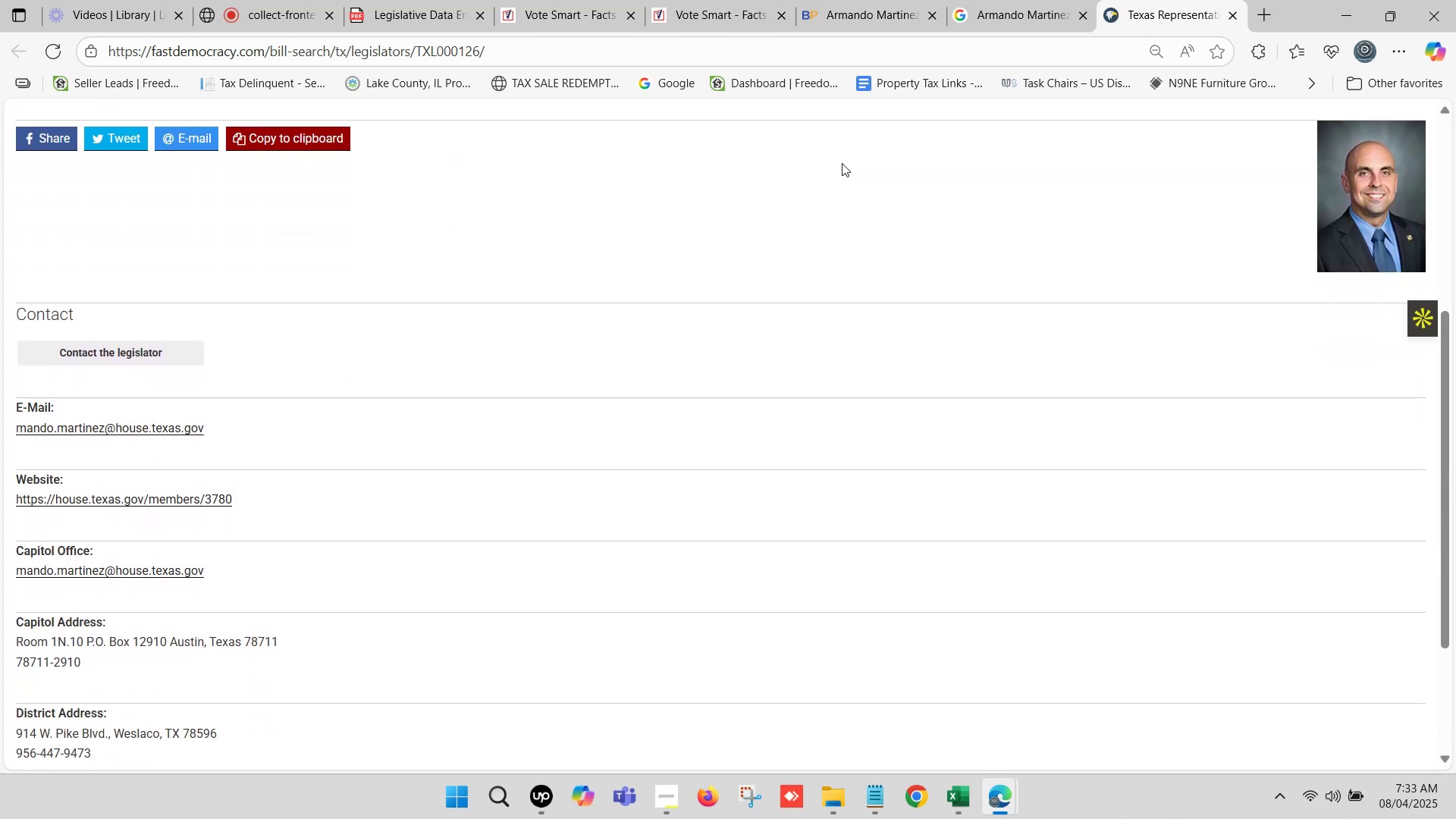 
scroll: coordinate [700, 0], scroll_direction: up, amount: 1.0
 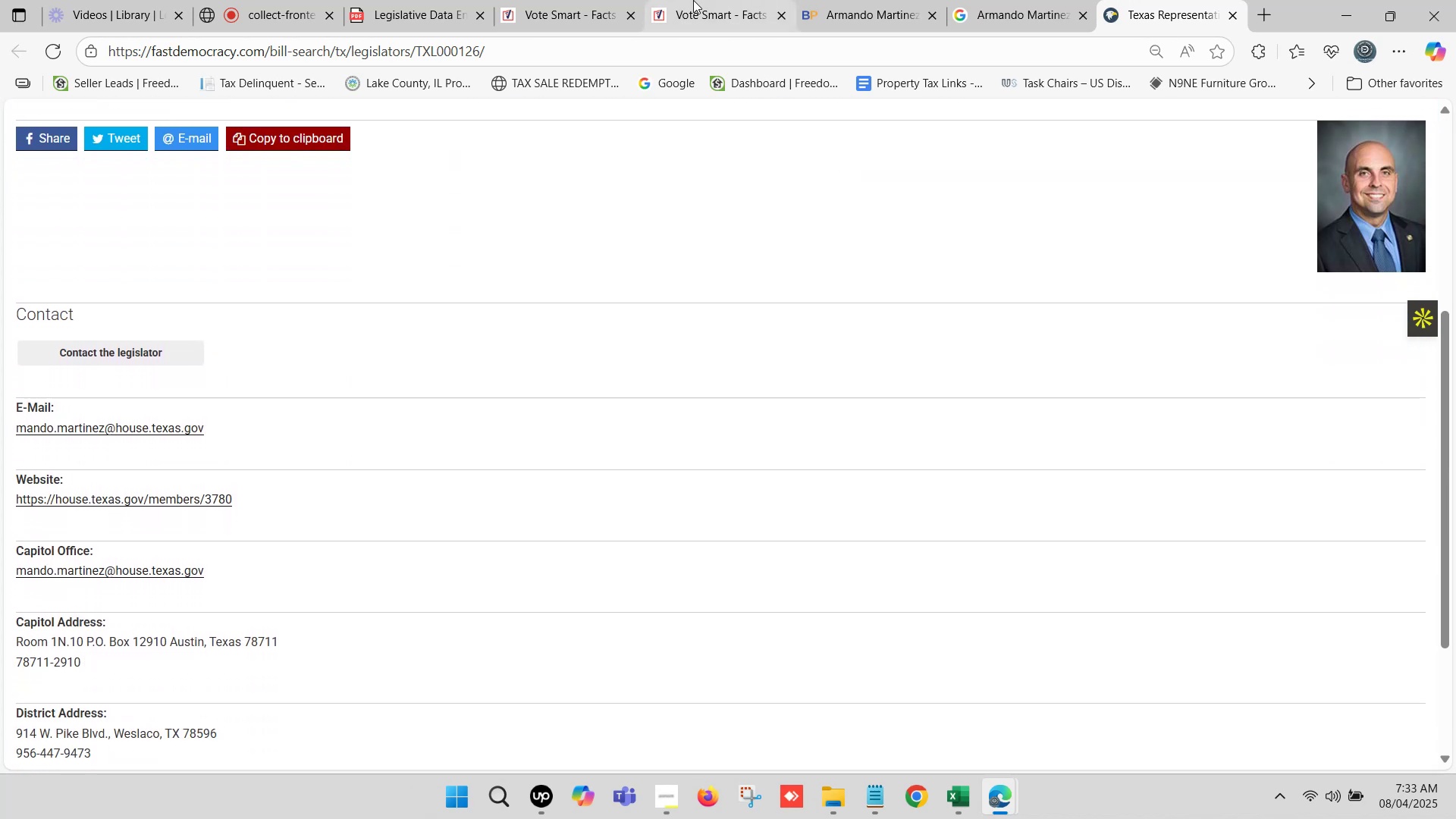 
left_click([693, 0])
 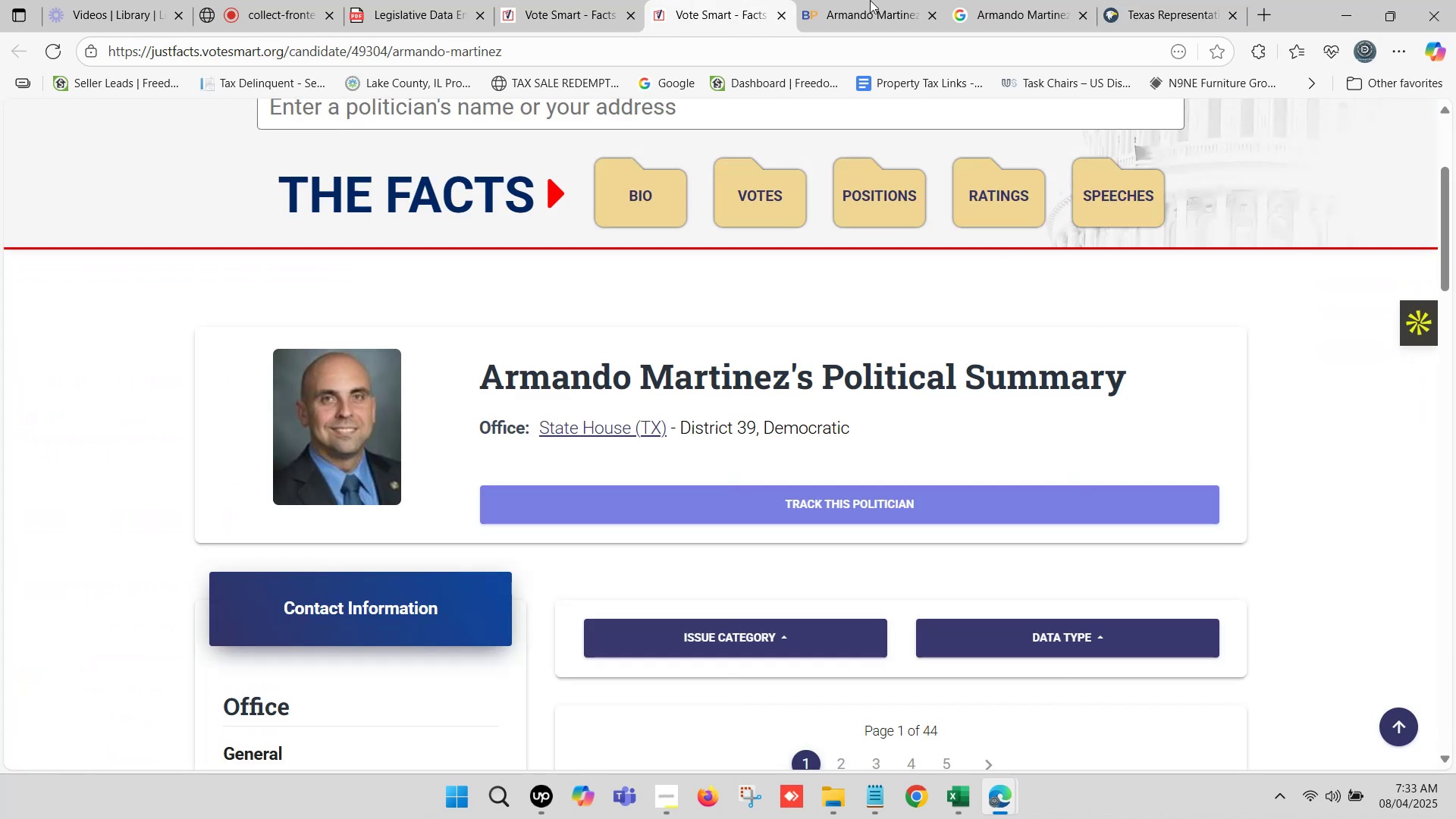 
left_click([870, 0])
 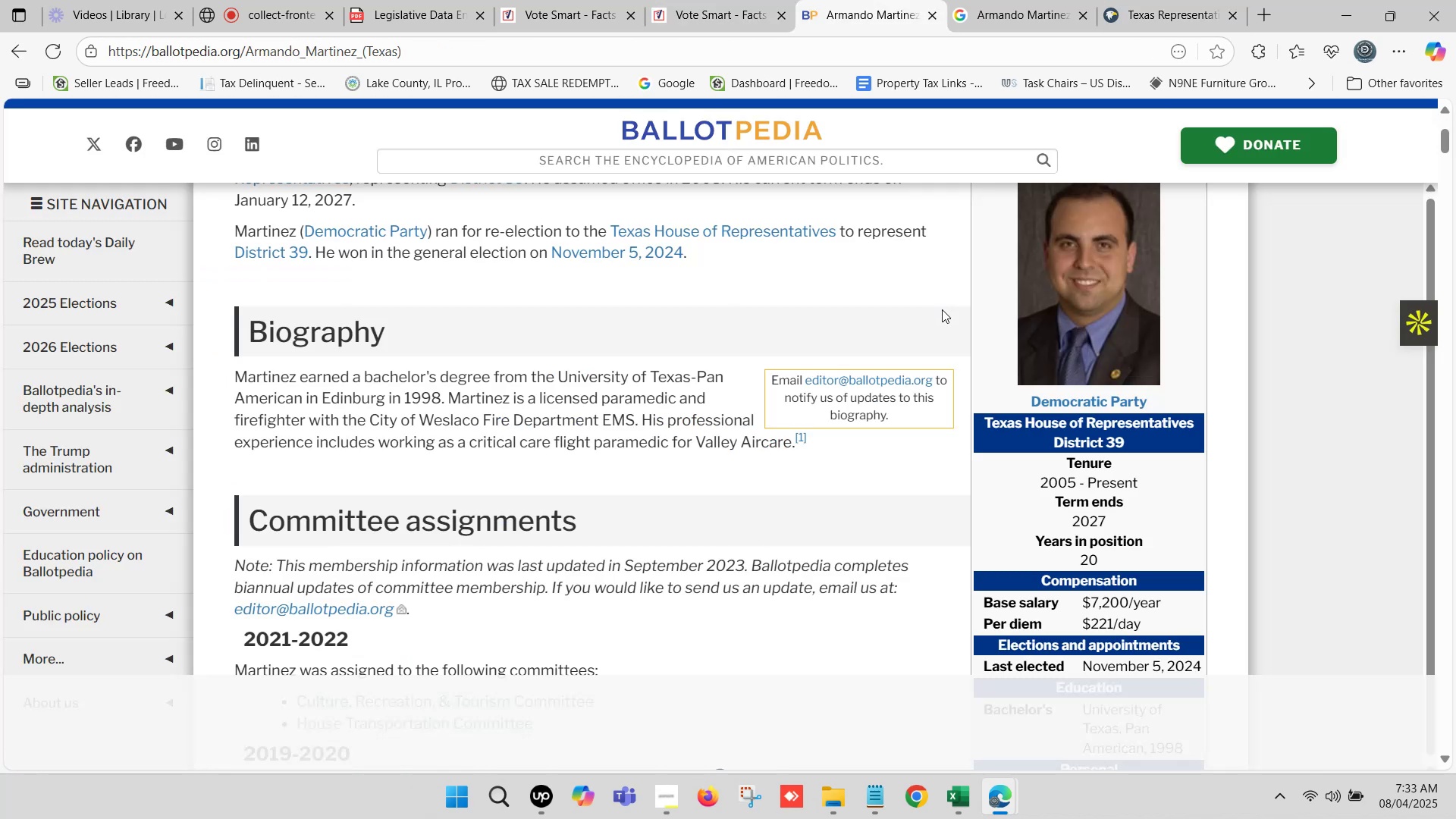 
scroll: coordinate [942, 309], scroll_direction: down, amount: 4.0
 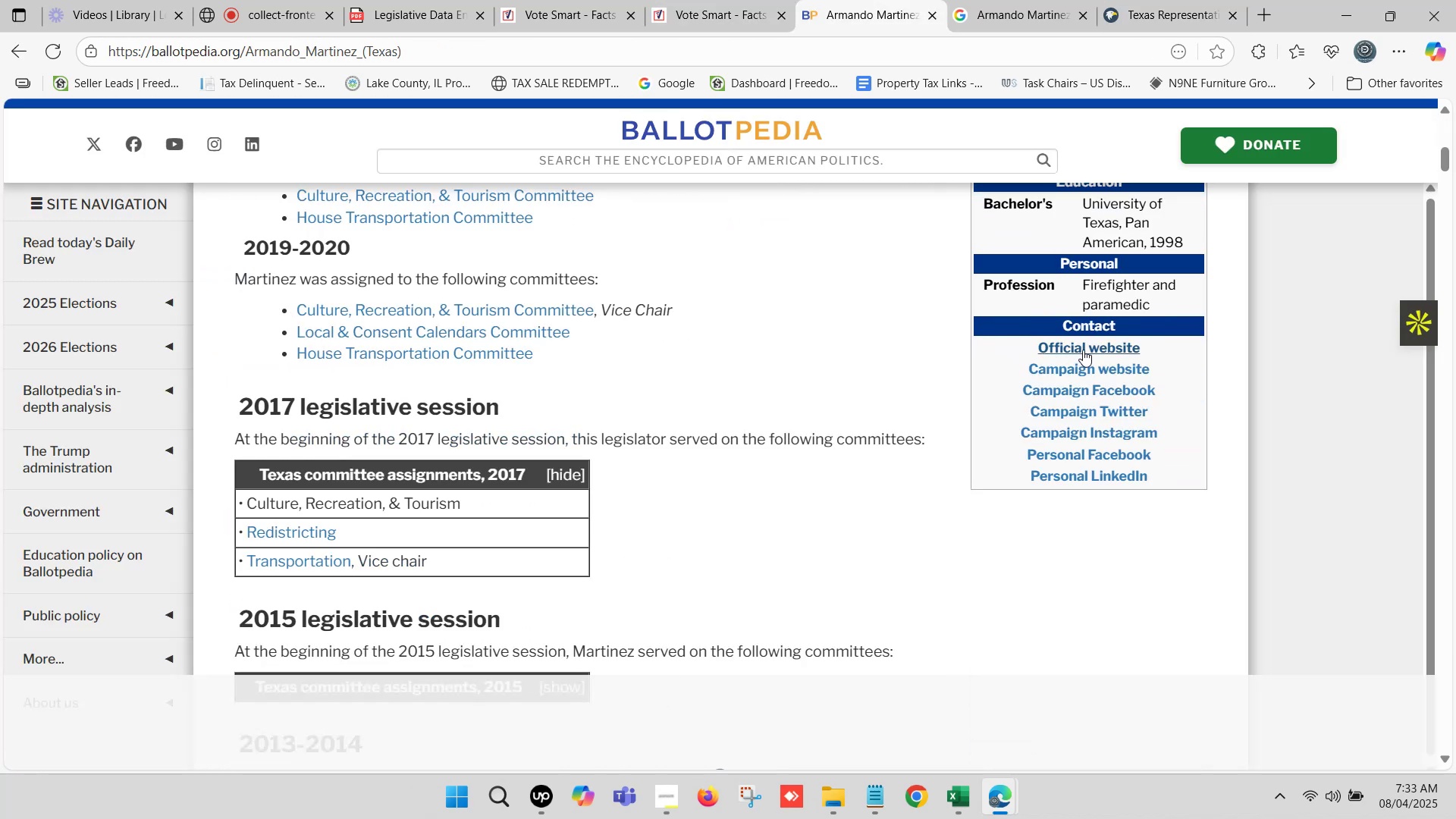 
hold_key(key=ControlLeft, duration=1.5)
left_click([1088, 347])
 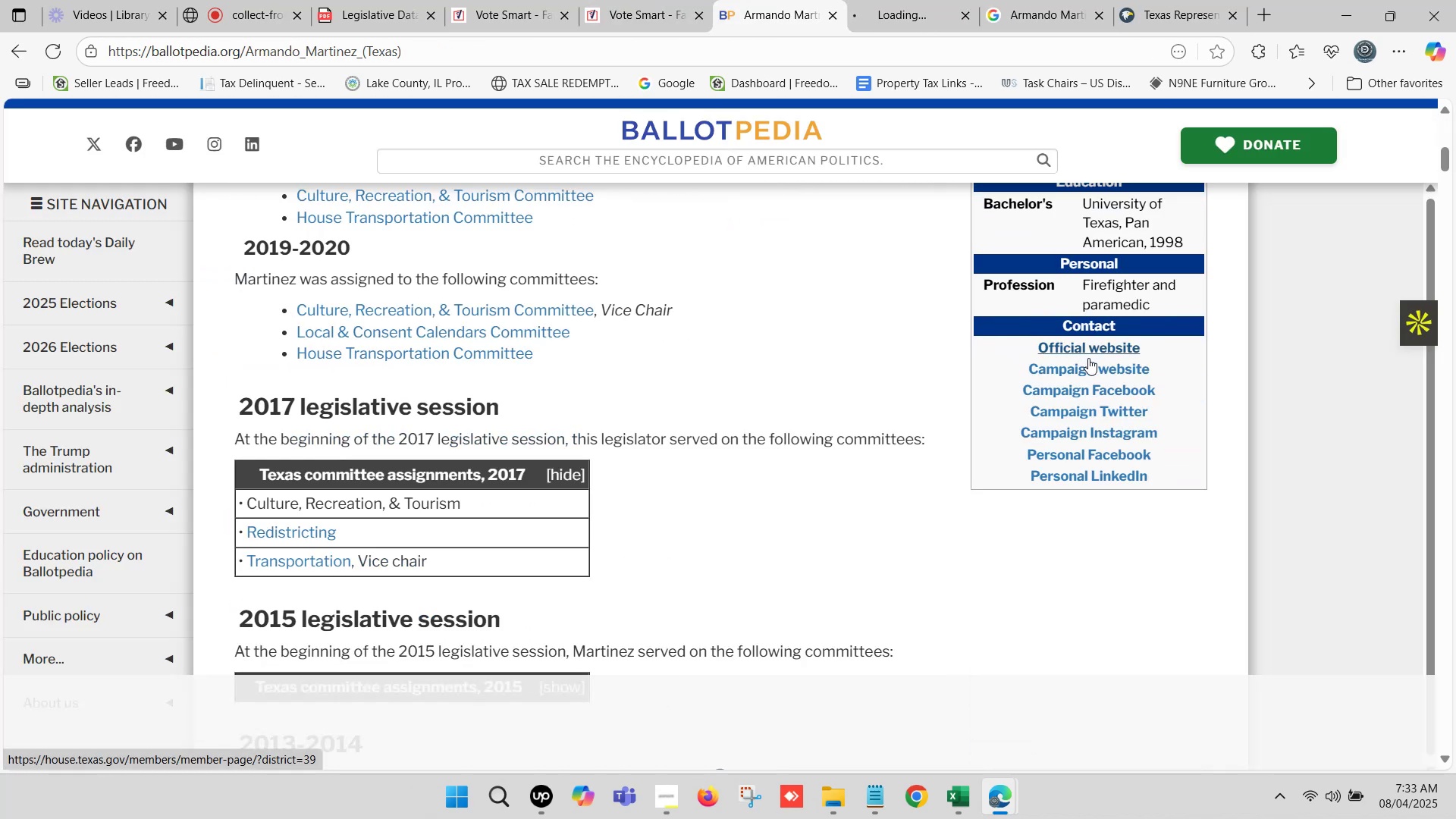 
hold_key(key=ControlLeft, duration=0.94)
 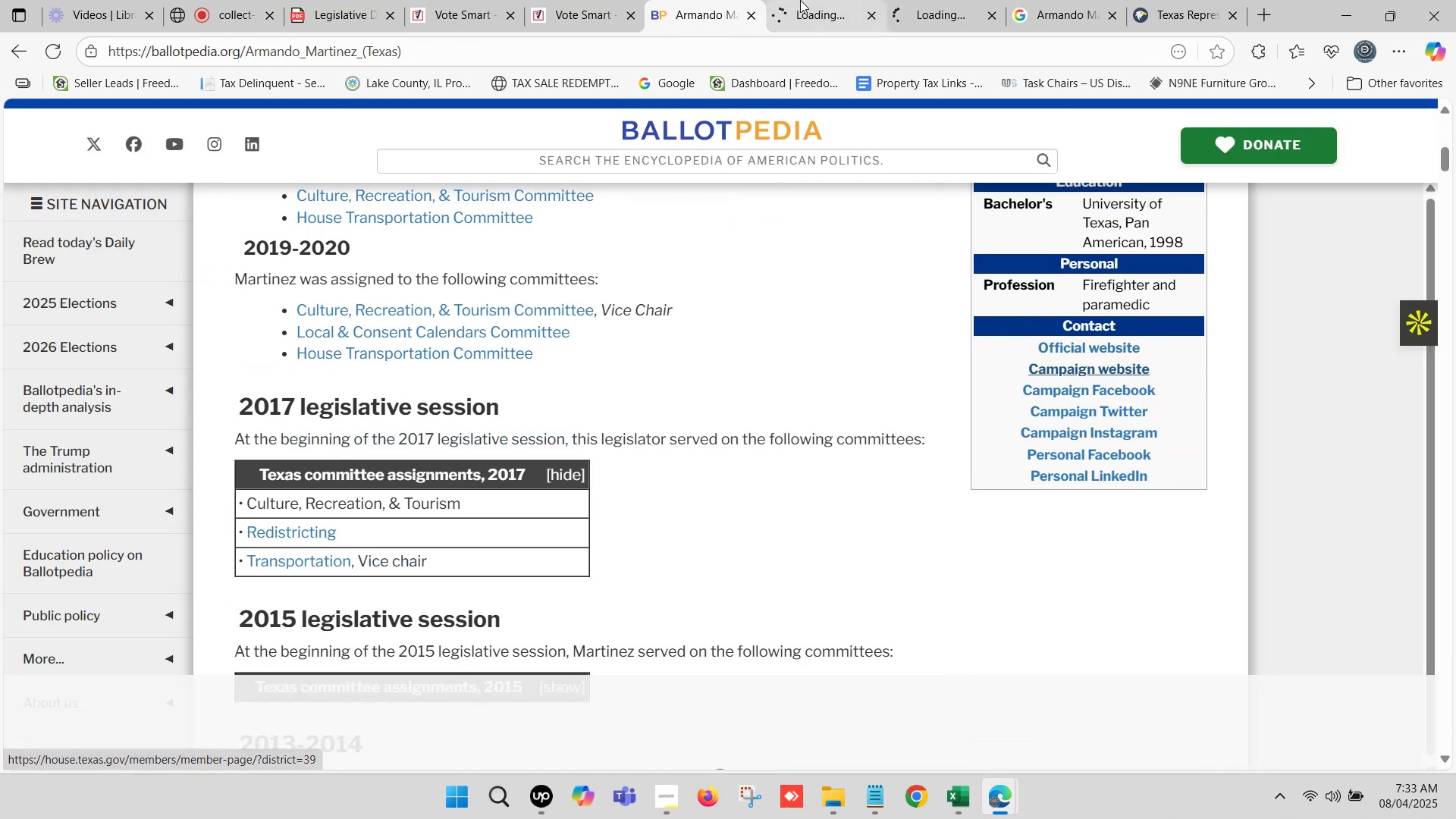 
left_click([801, 0])
 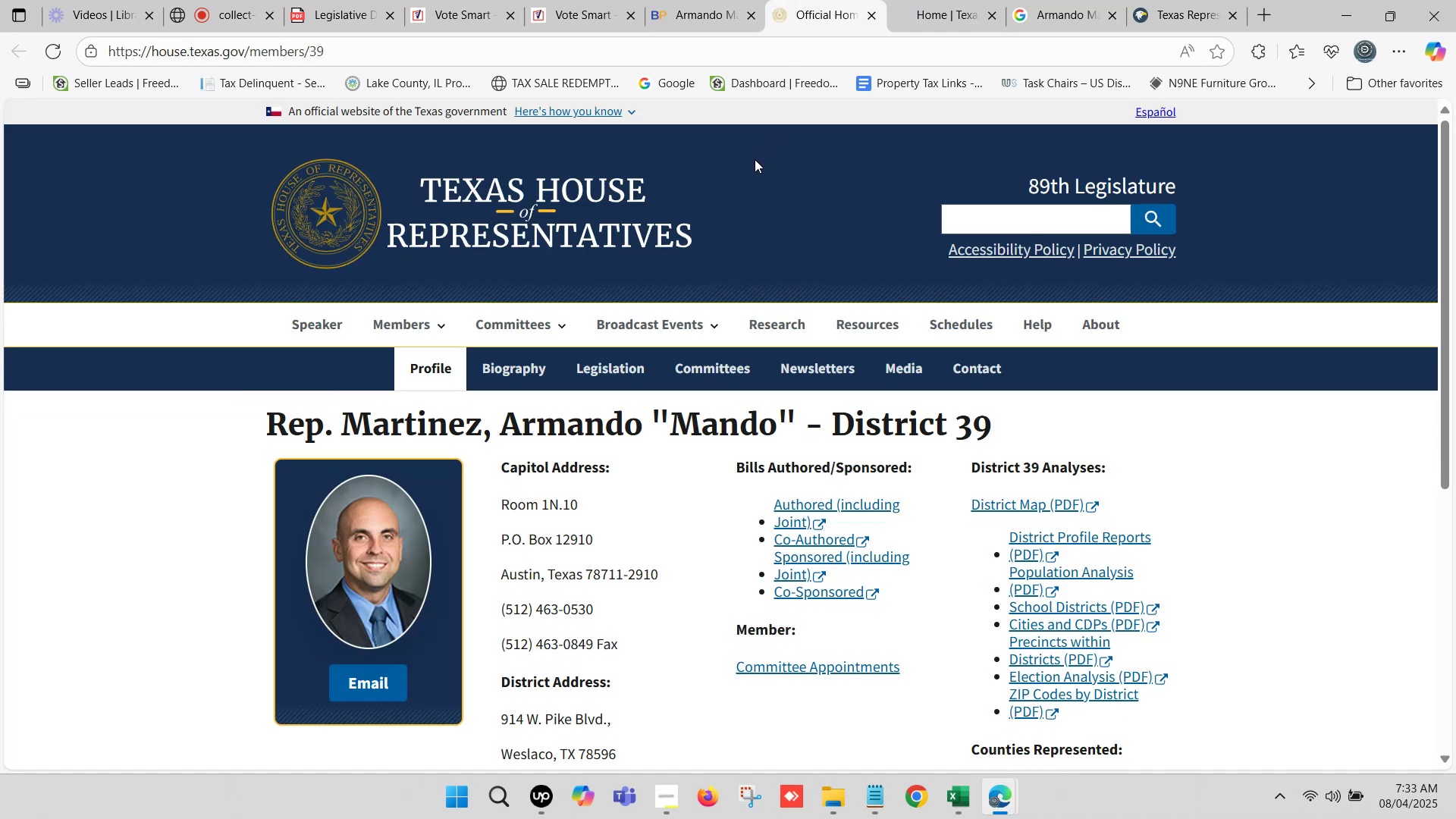 
left_click([1203, 0])
 